 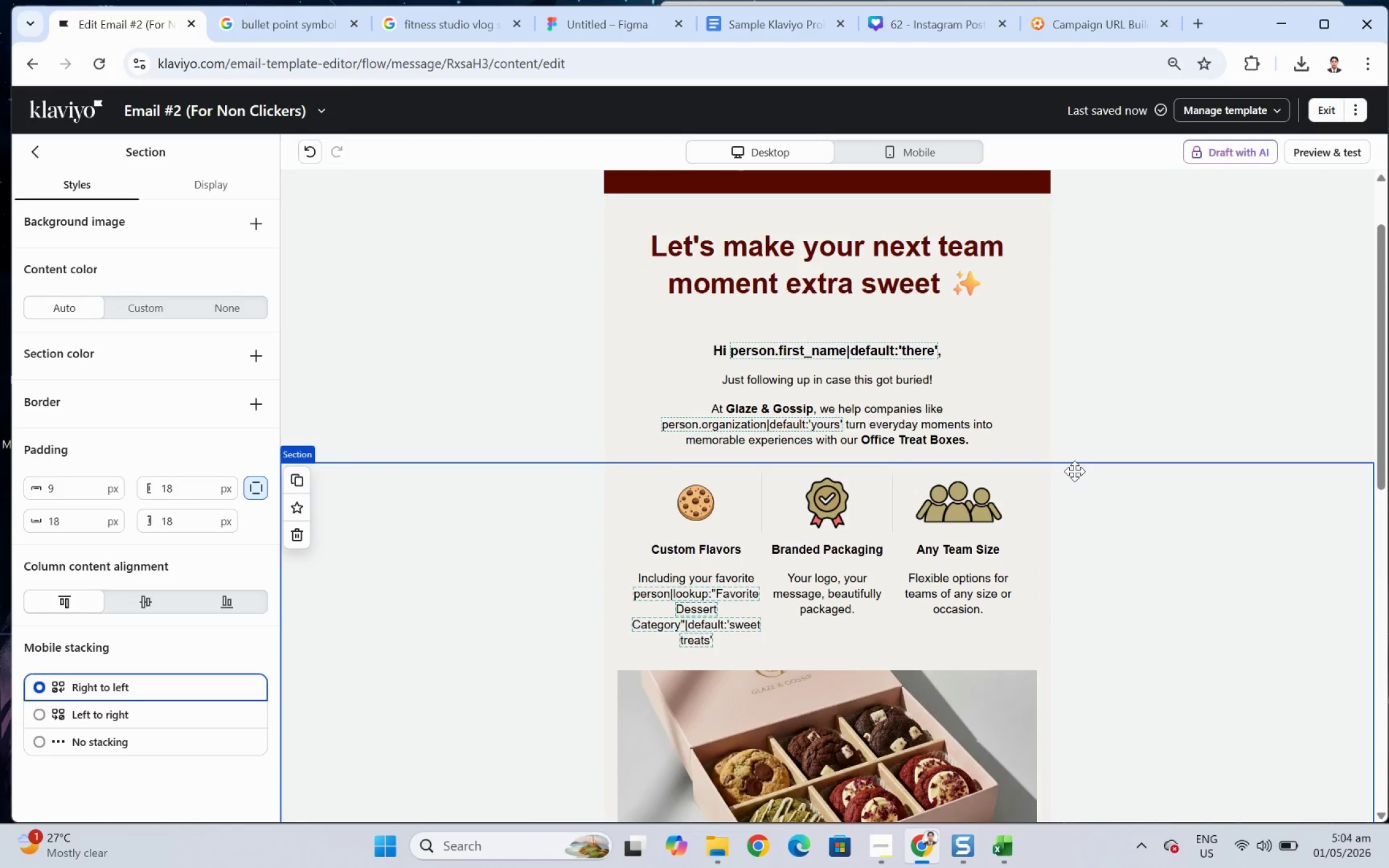 
scroll: coordinate [1074, 467], scroll_direction: none, amount: 0.0
 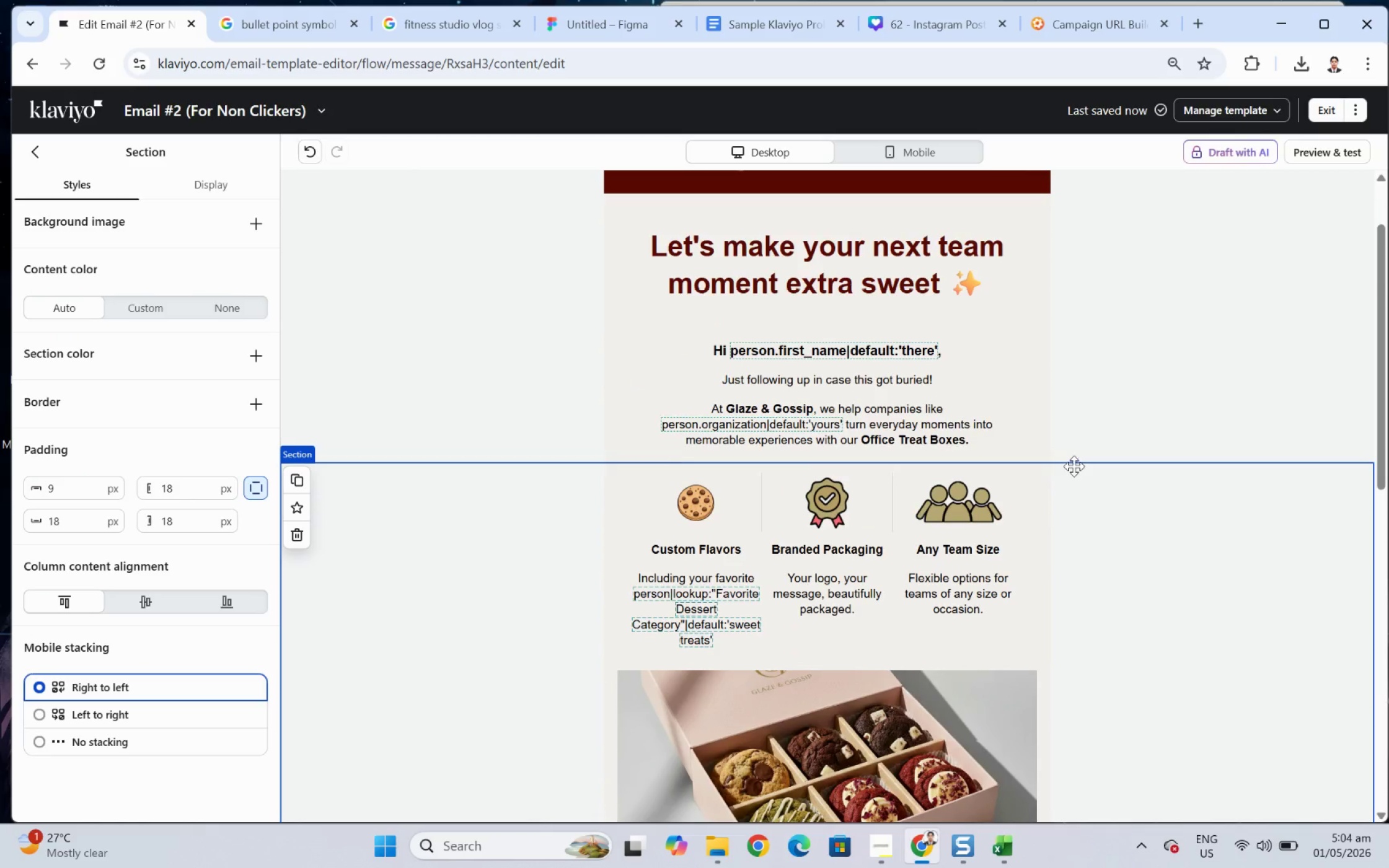 
scroll: coordinate [661, 533], scroll_direction: down, amount: 7.0
 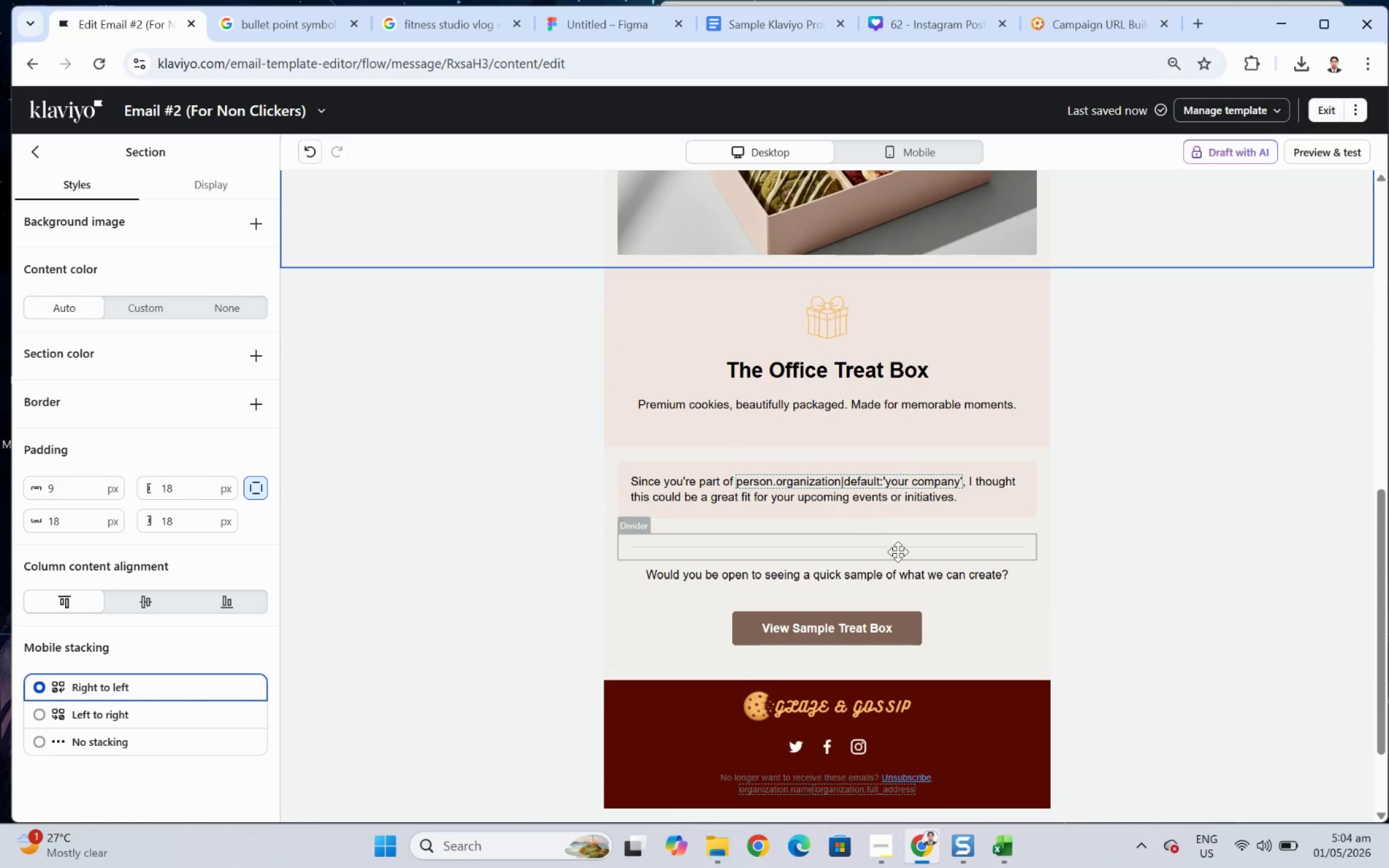 
hold_key(key=ControlLeft, duration=0.38)
 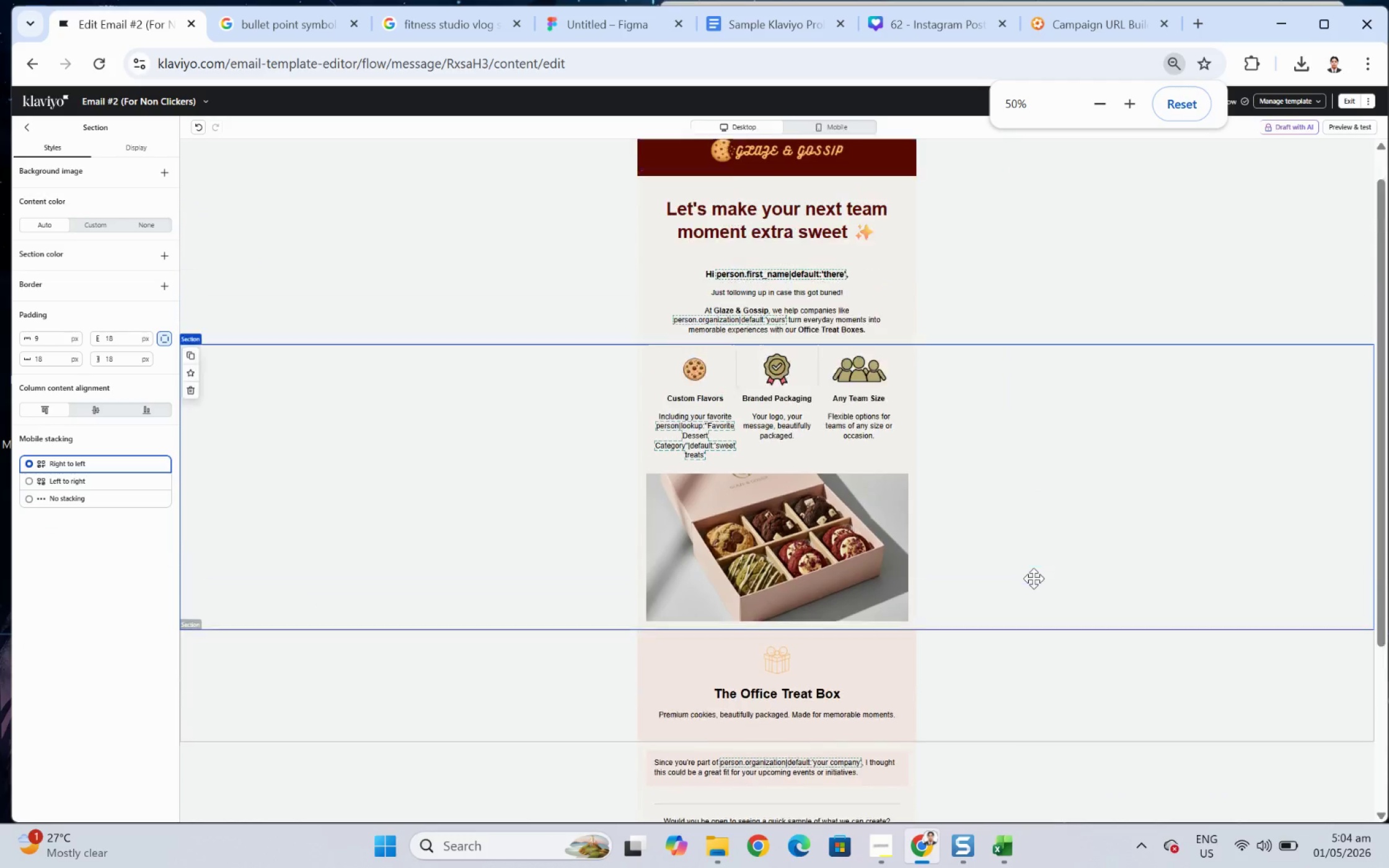 
scroll: coordinate [979, 580], scroll_direction: up, amount: 5.0
 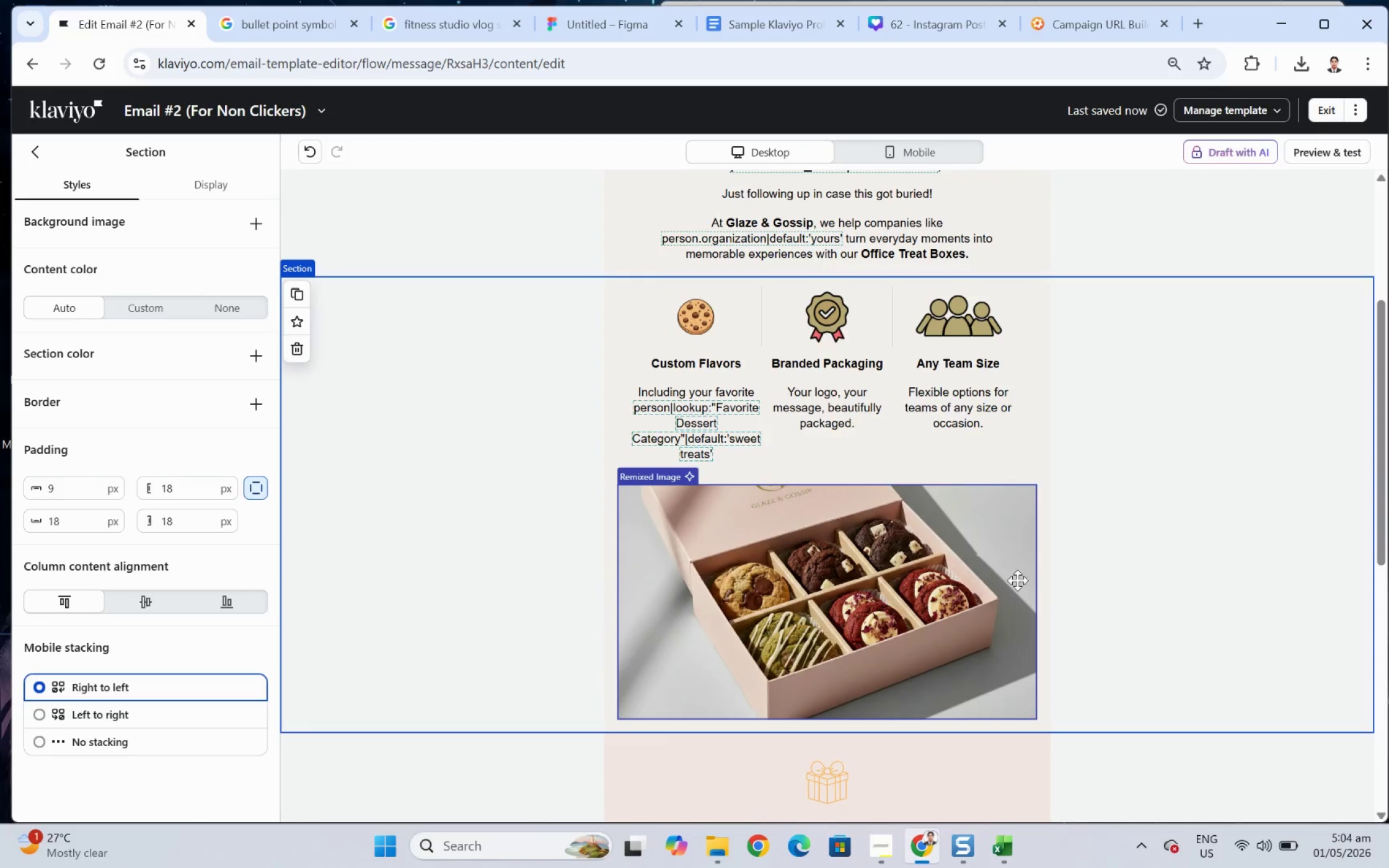 
scroll: coordinate [1033, 578], scroll_direction: down, amount: 4.0
 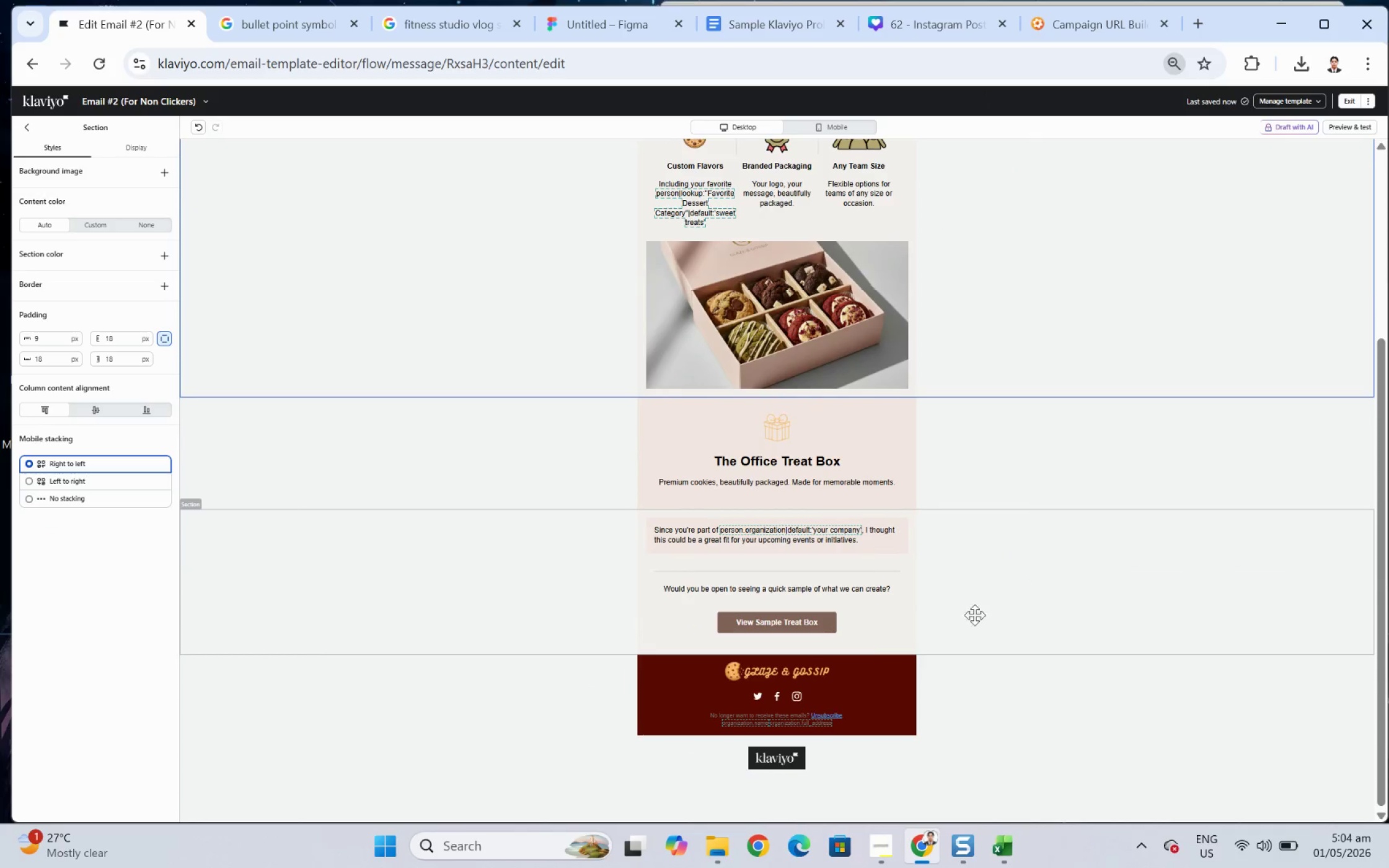 
hold_key(key=ControlLeft, duration=0.67)
scroll: coordinate [1000, 620], scroll_direction: down, amount: 1.0
 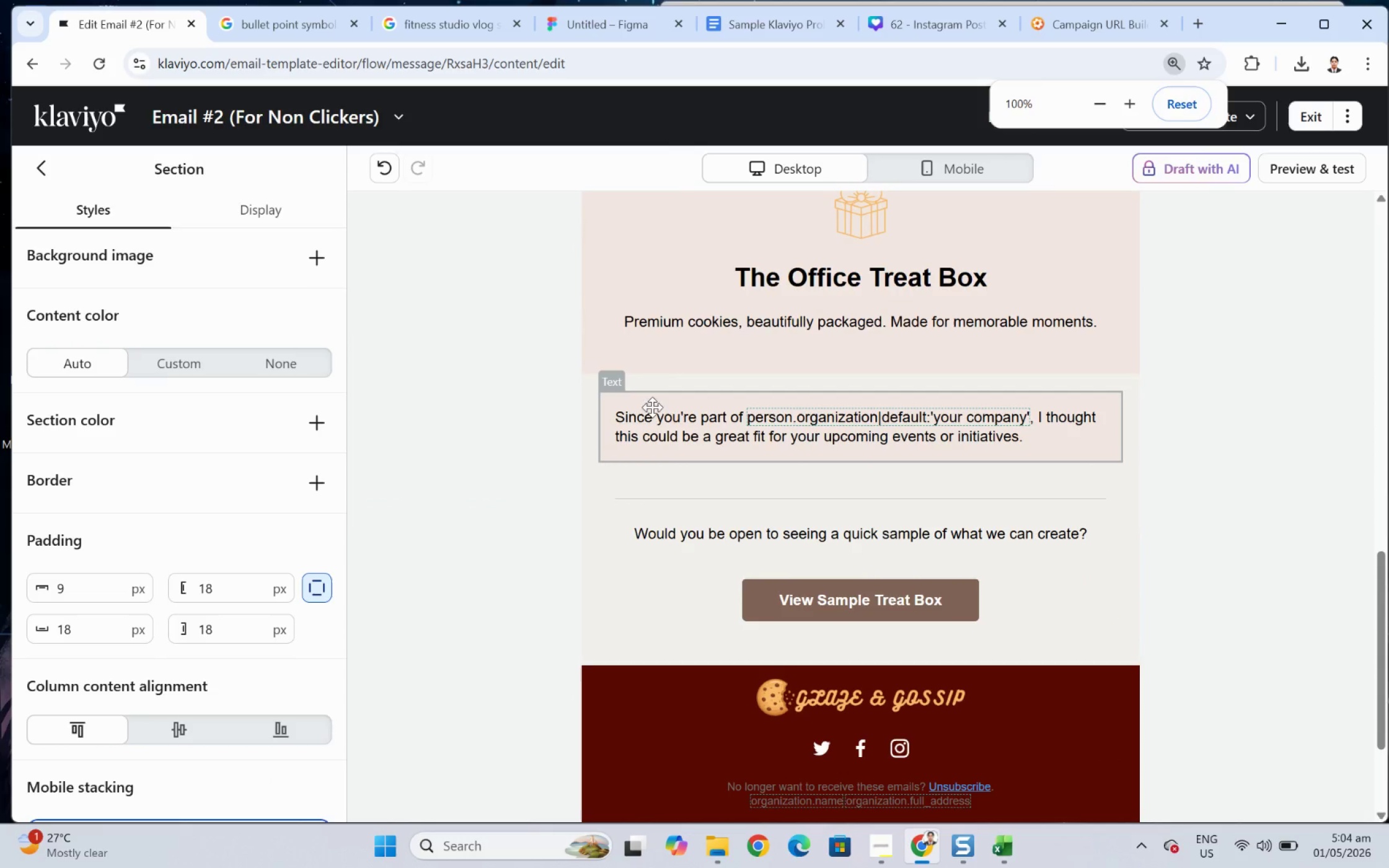 
scroll: coordinate [825, 428], scroll_direction: up, amount: 3.0
 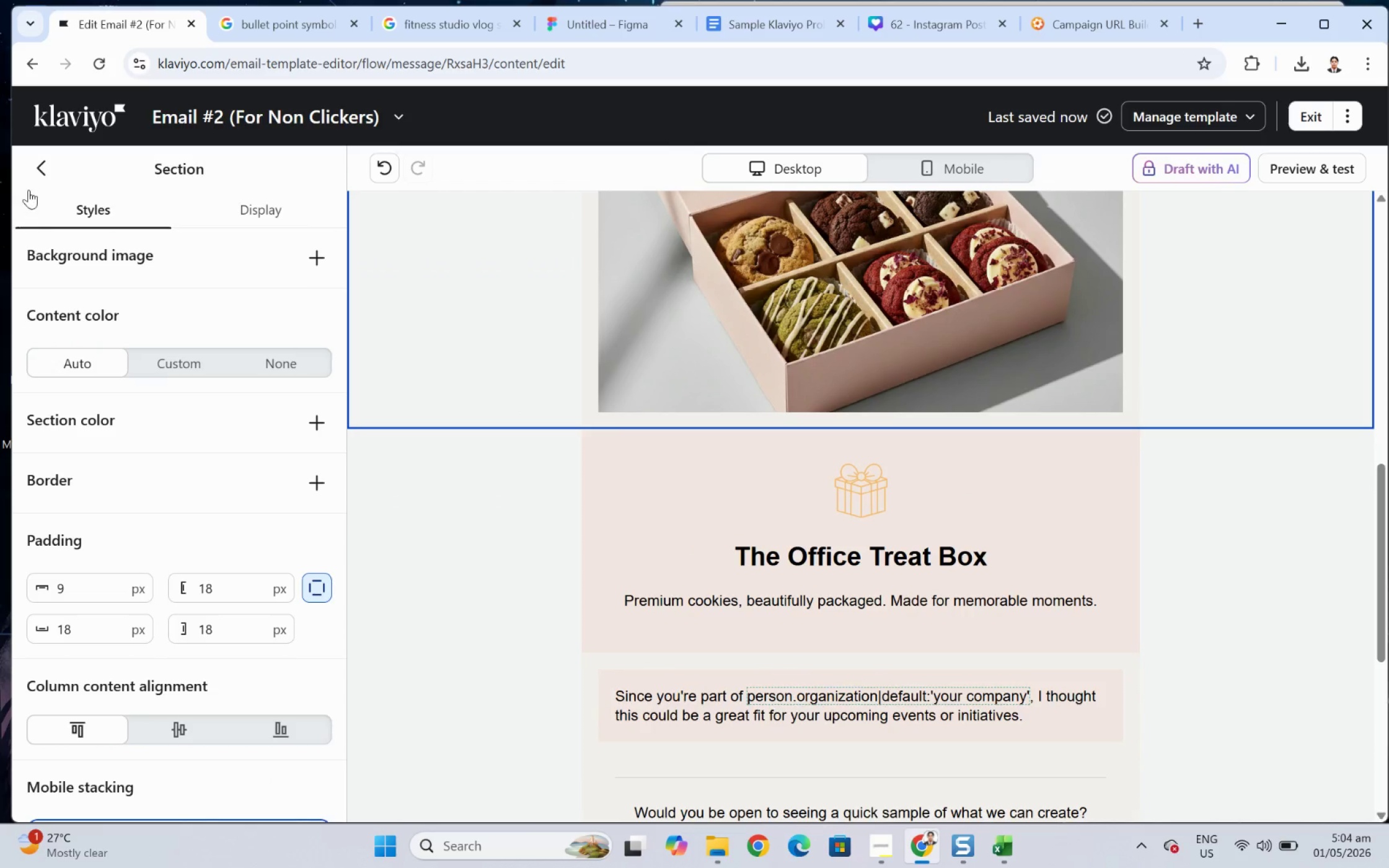 
left_click([40, 172])
 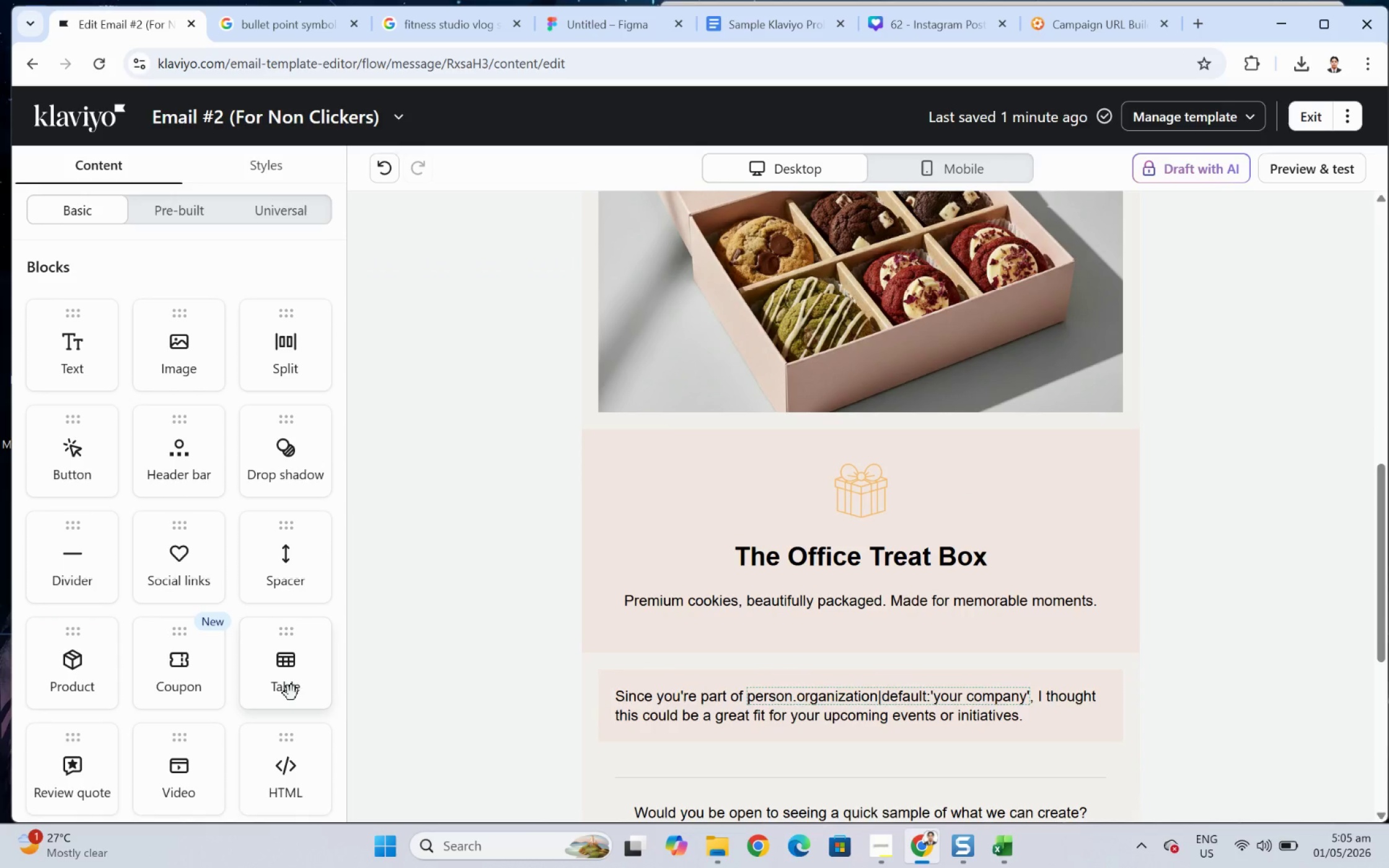 
left_click([831, 556])
 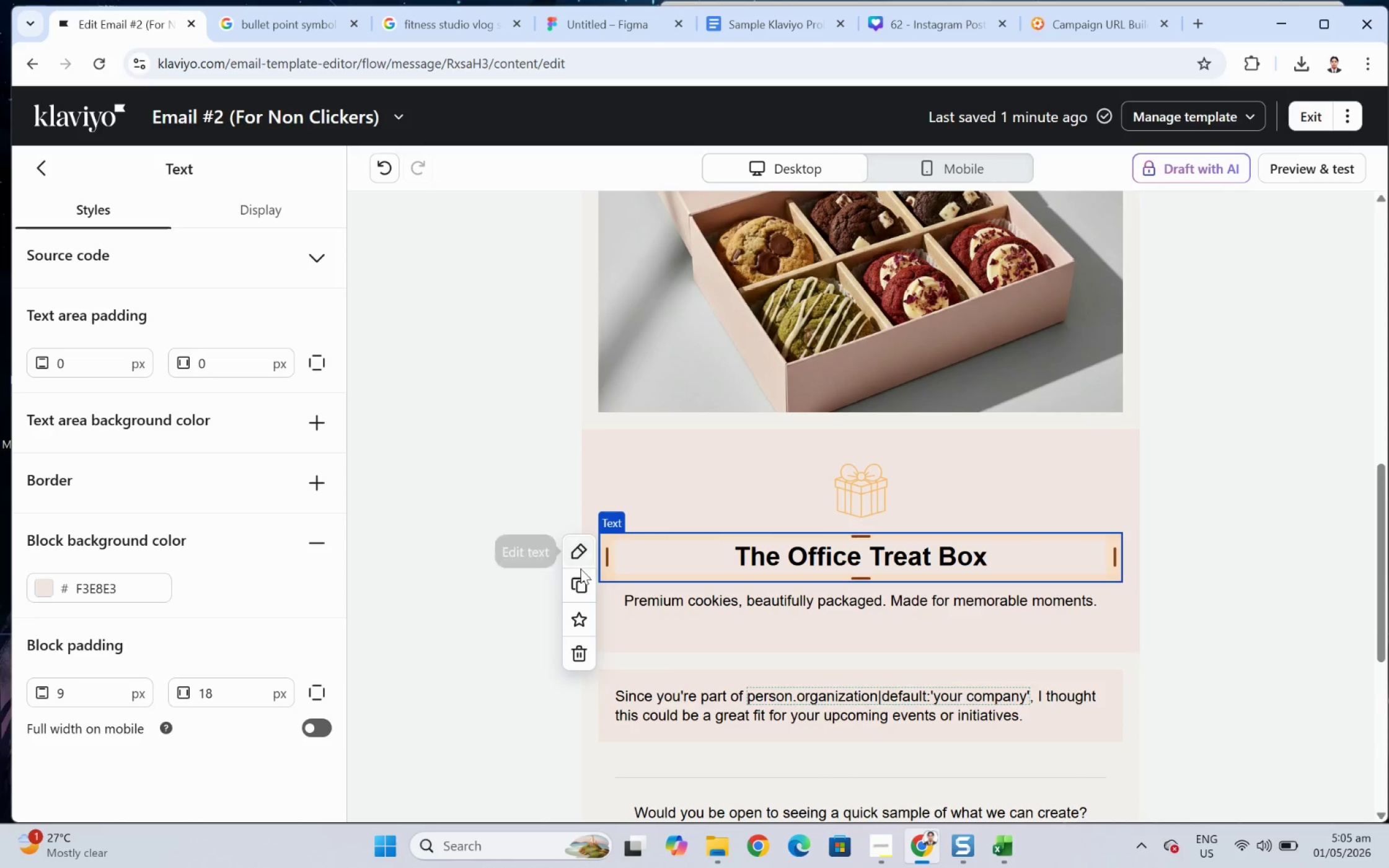 
left_click([582, 581])
 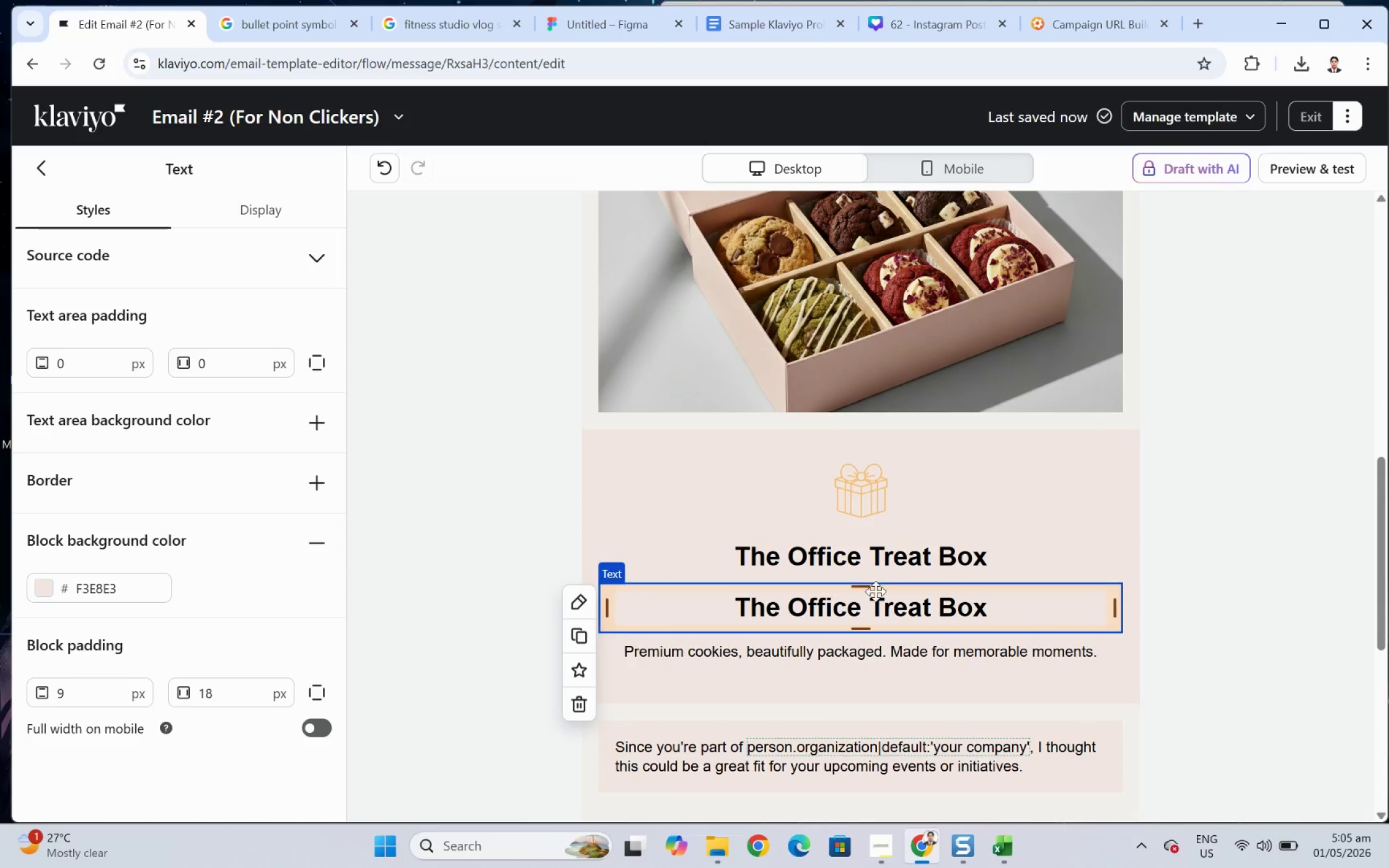 
left_click_drag(start_coordinate=[883, 618], to_coordinate=[896, 491])
 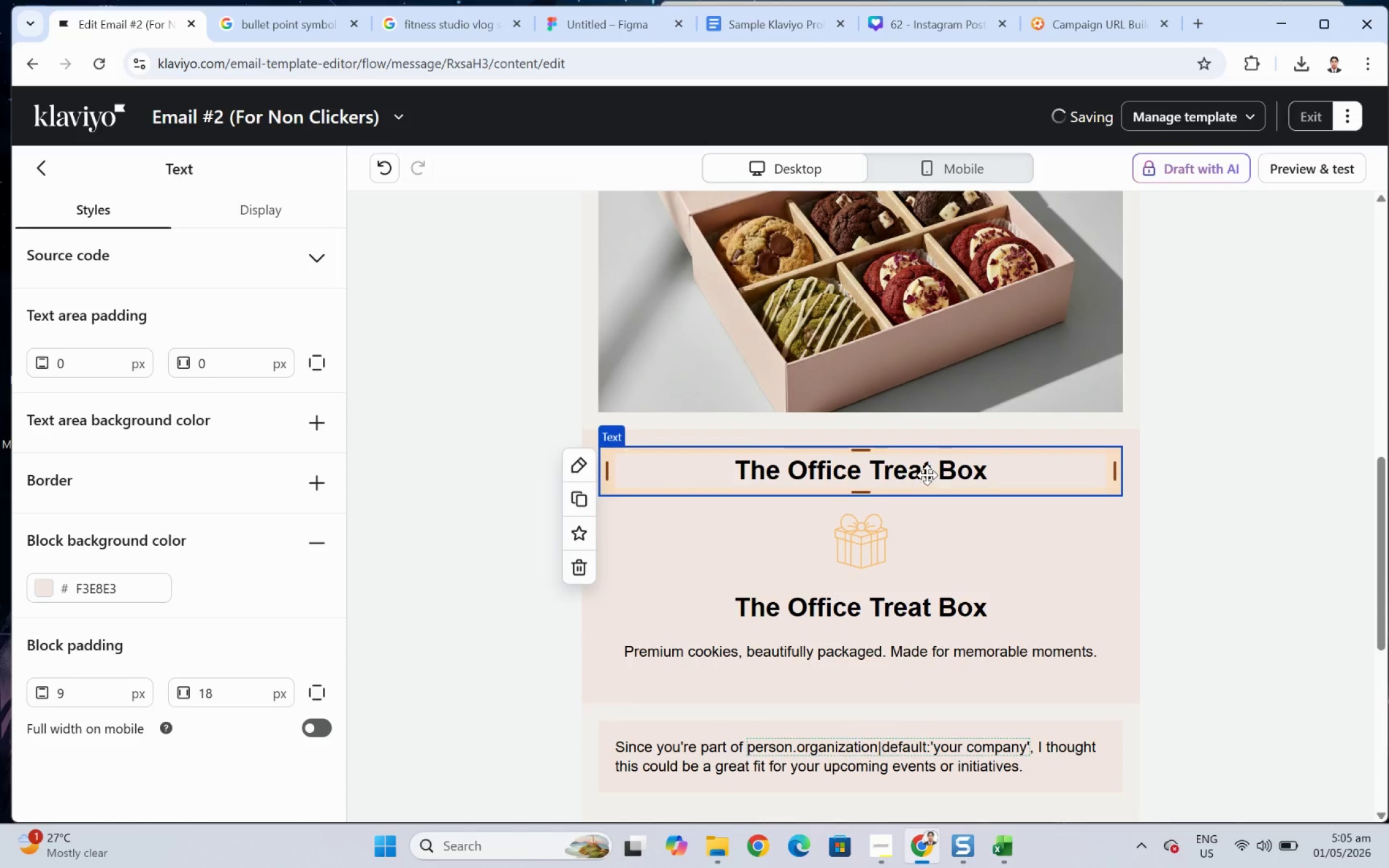 
double_click([930, 471])
 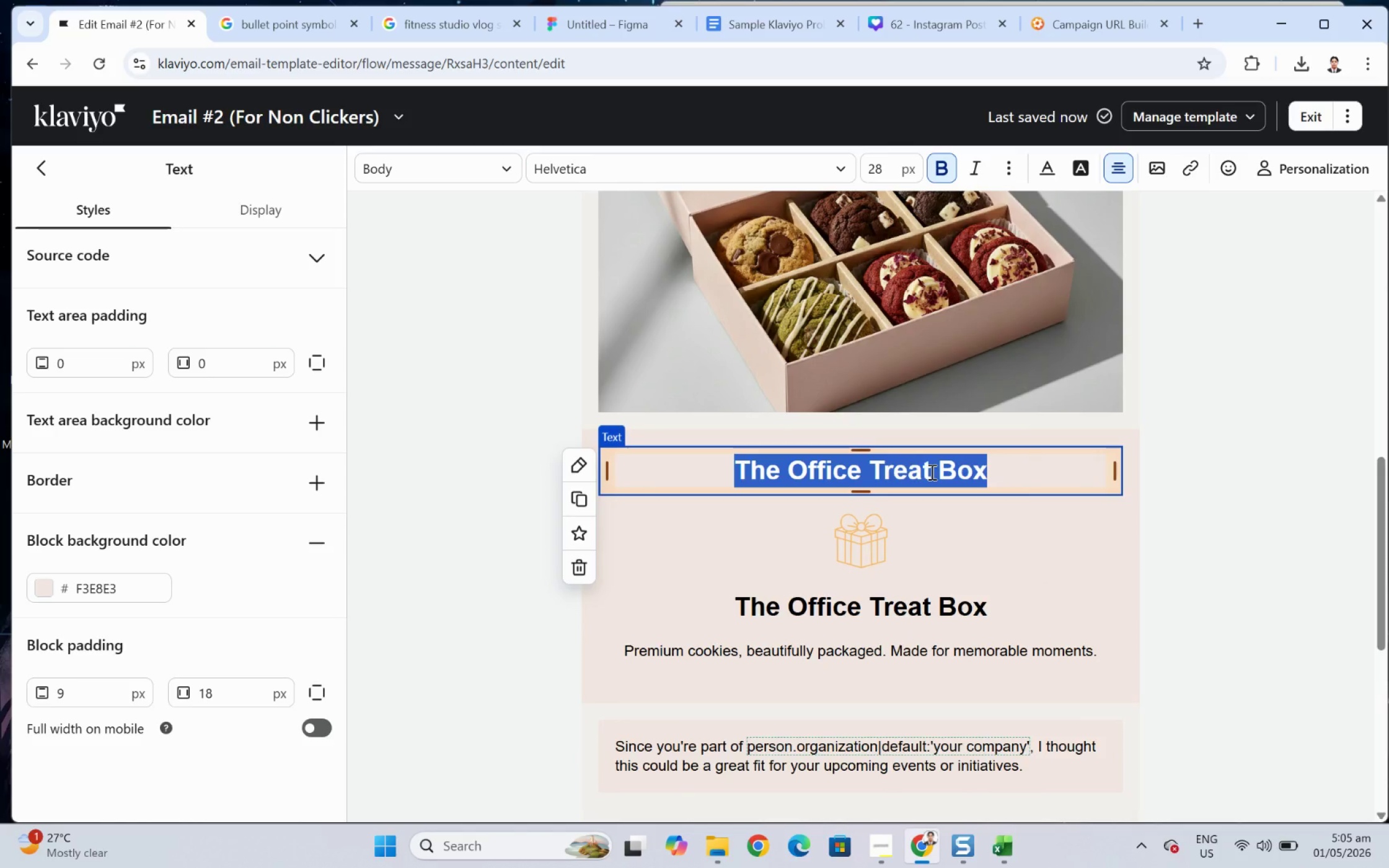 
type(spe)
key(Backspace)
key(Backspace)
key(Backspace)
type(PECI)
key(Backspace)
key(Backspace)
key(Backspace)
key(Backspace)
type(SPECIAL FOR YOU)
 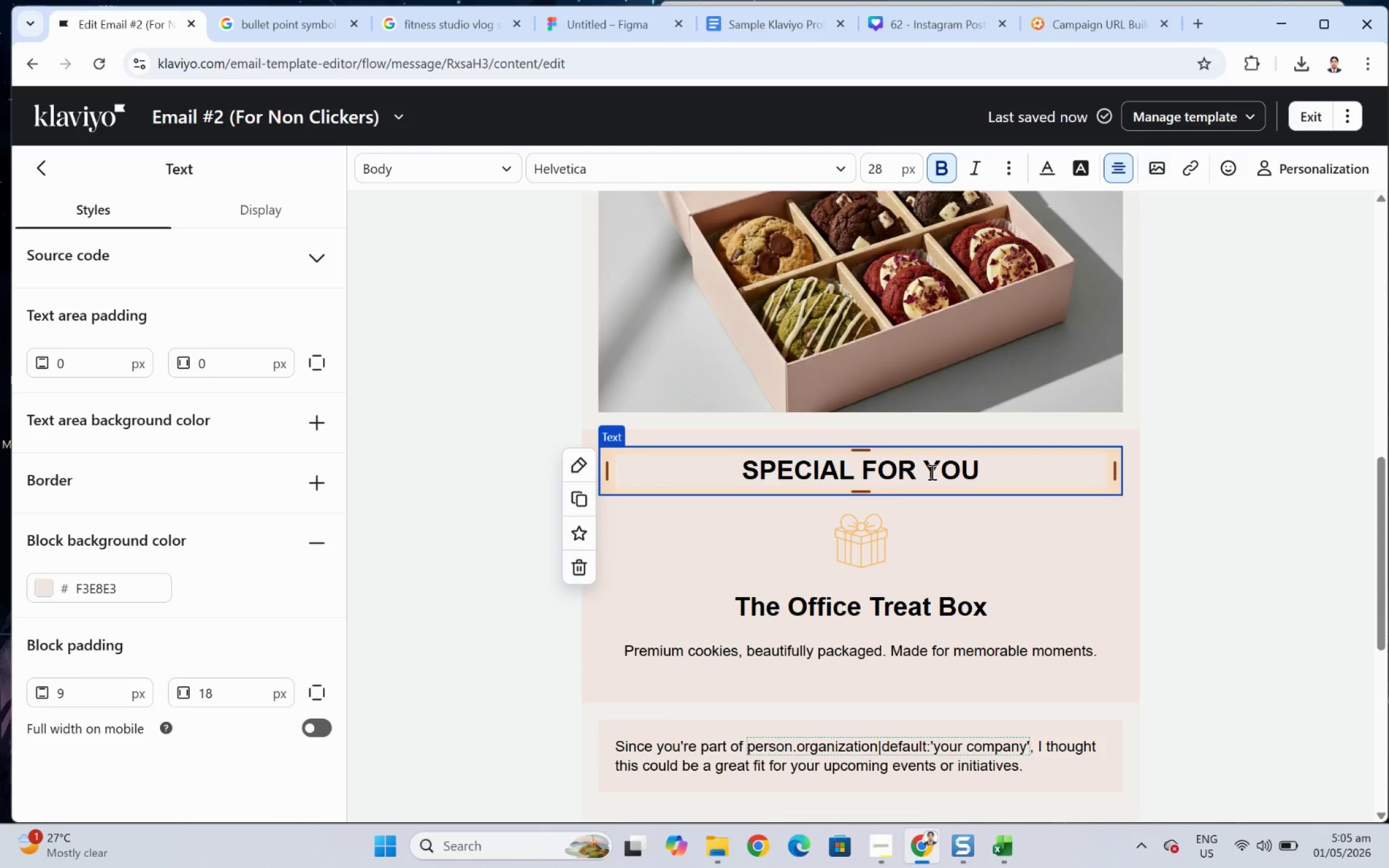 
key(Control+A)
 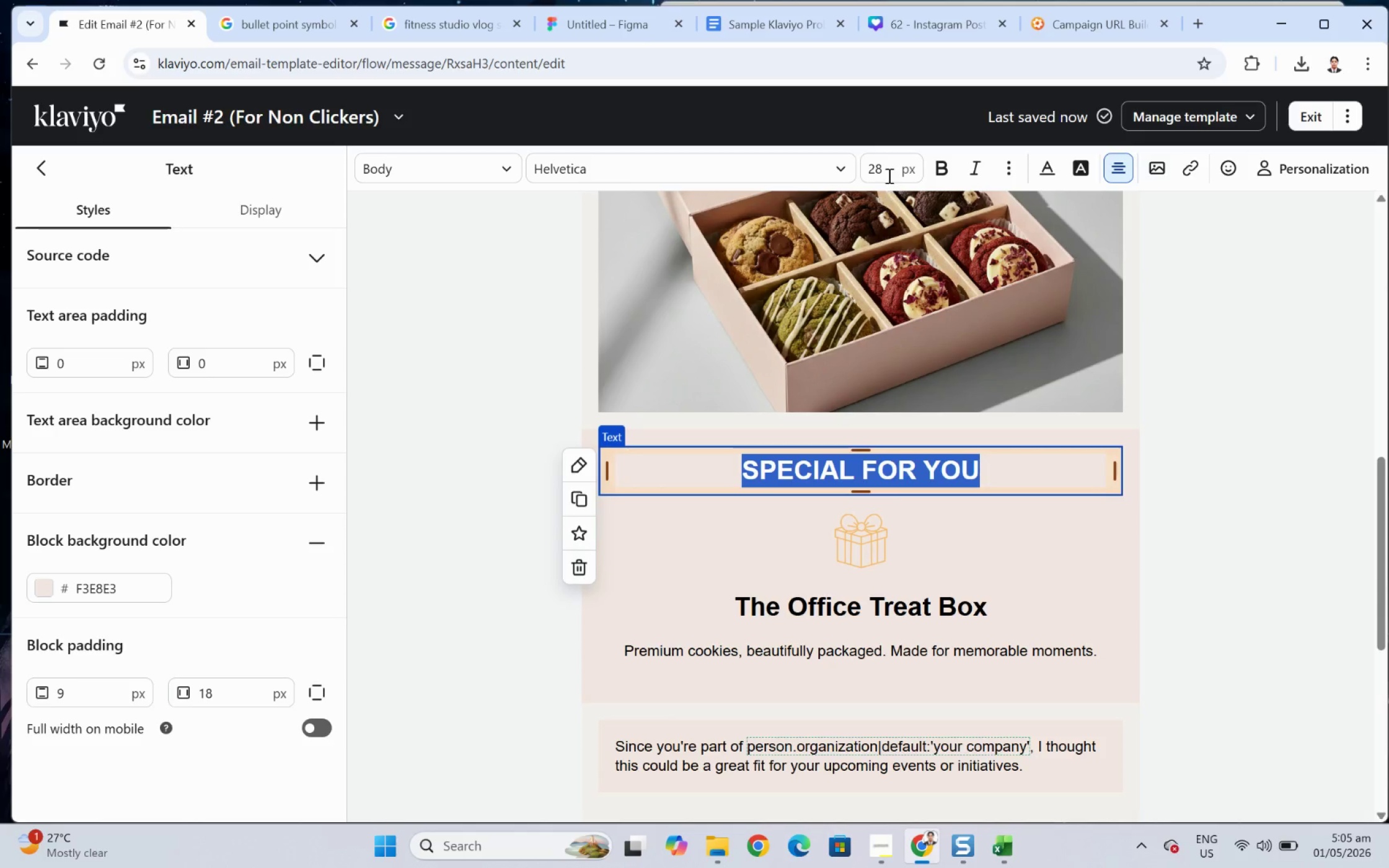 
double_click([888, 172])
 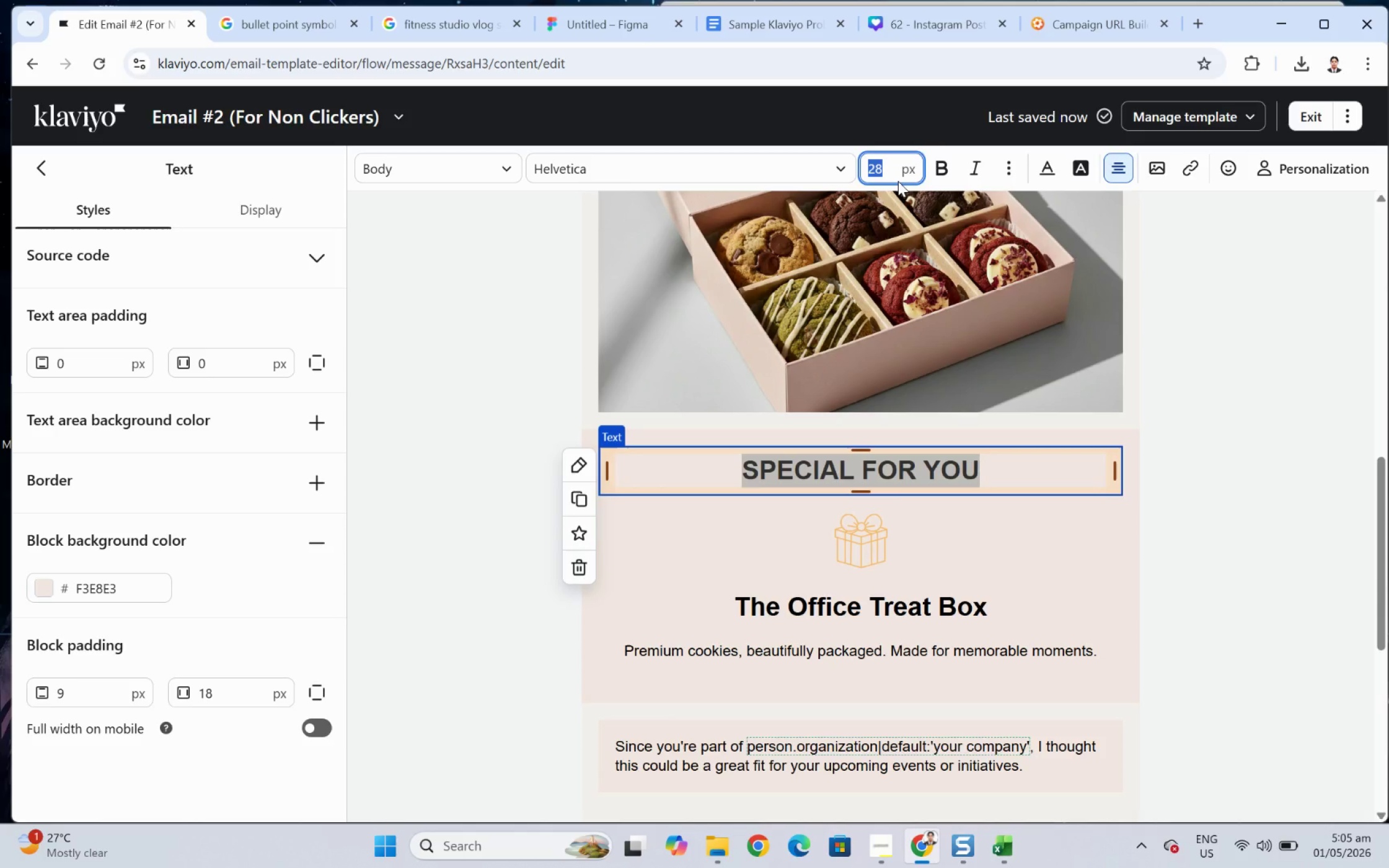 
key(2)
 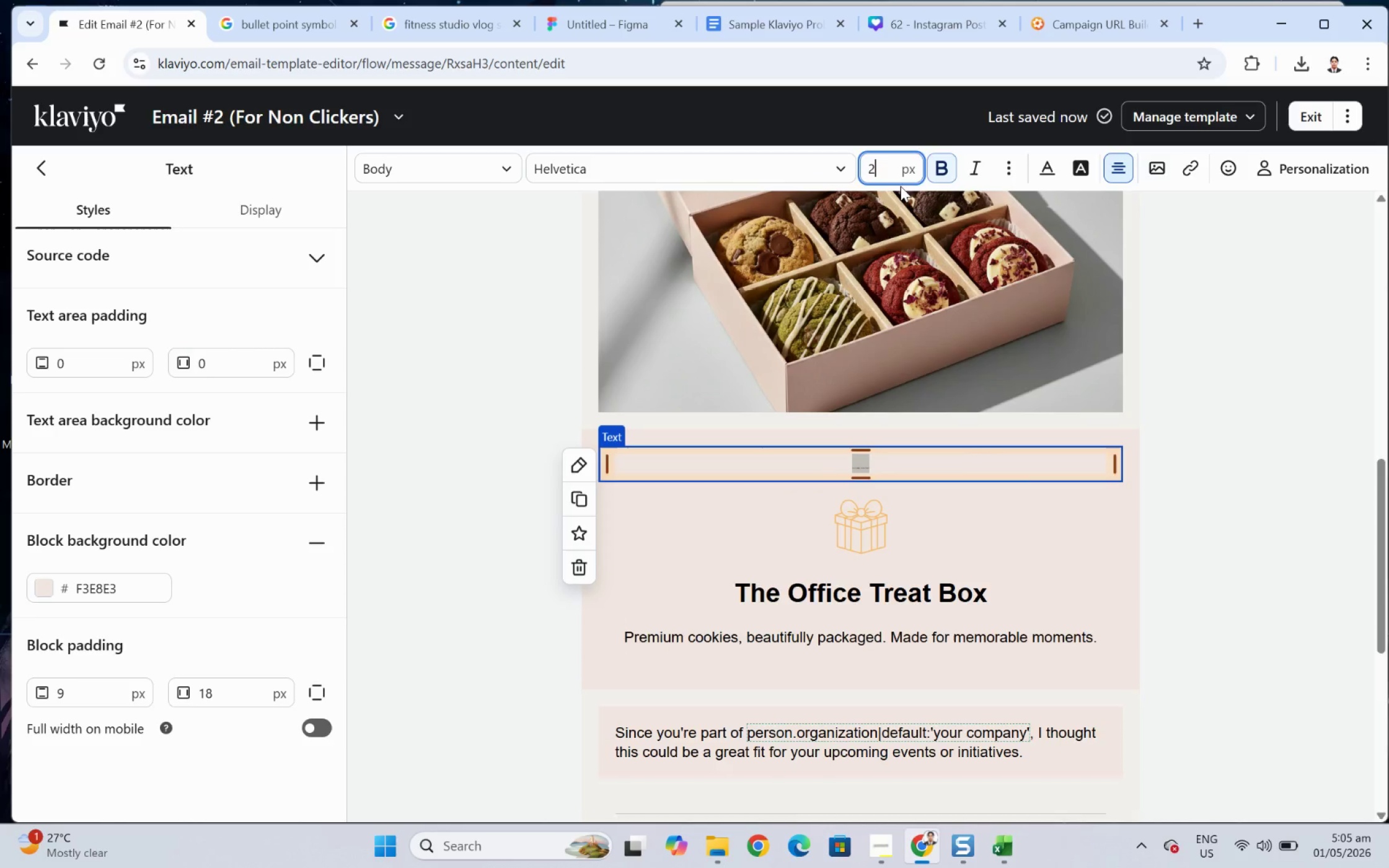 
key(4)
 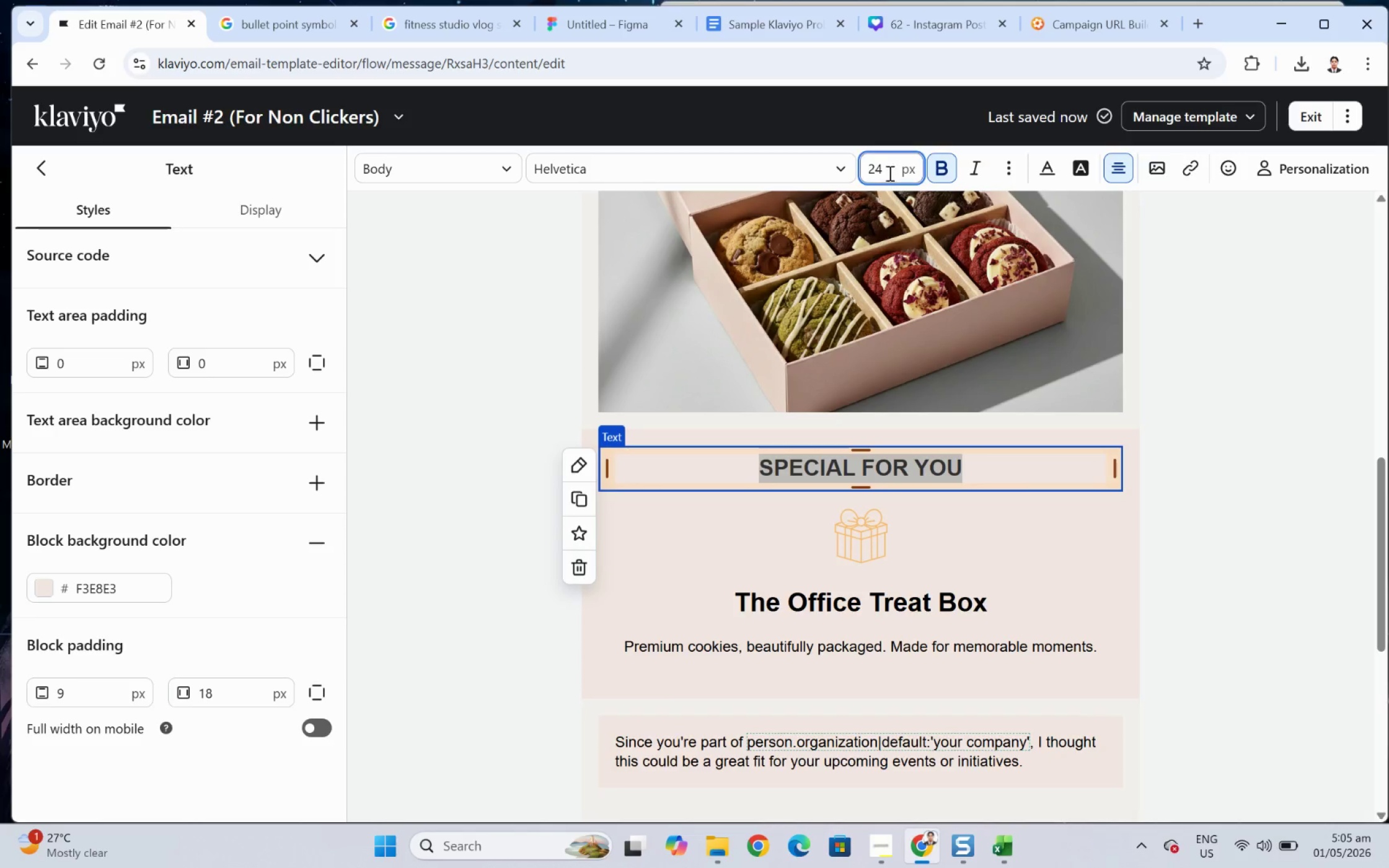 
double_click([888, 170])
 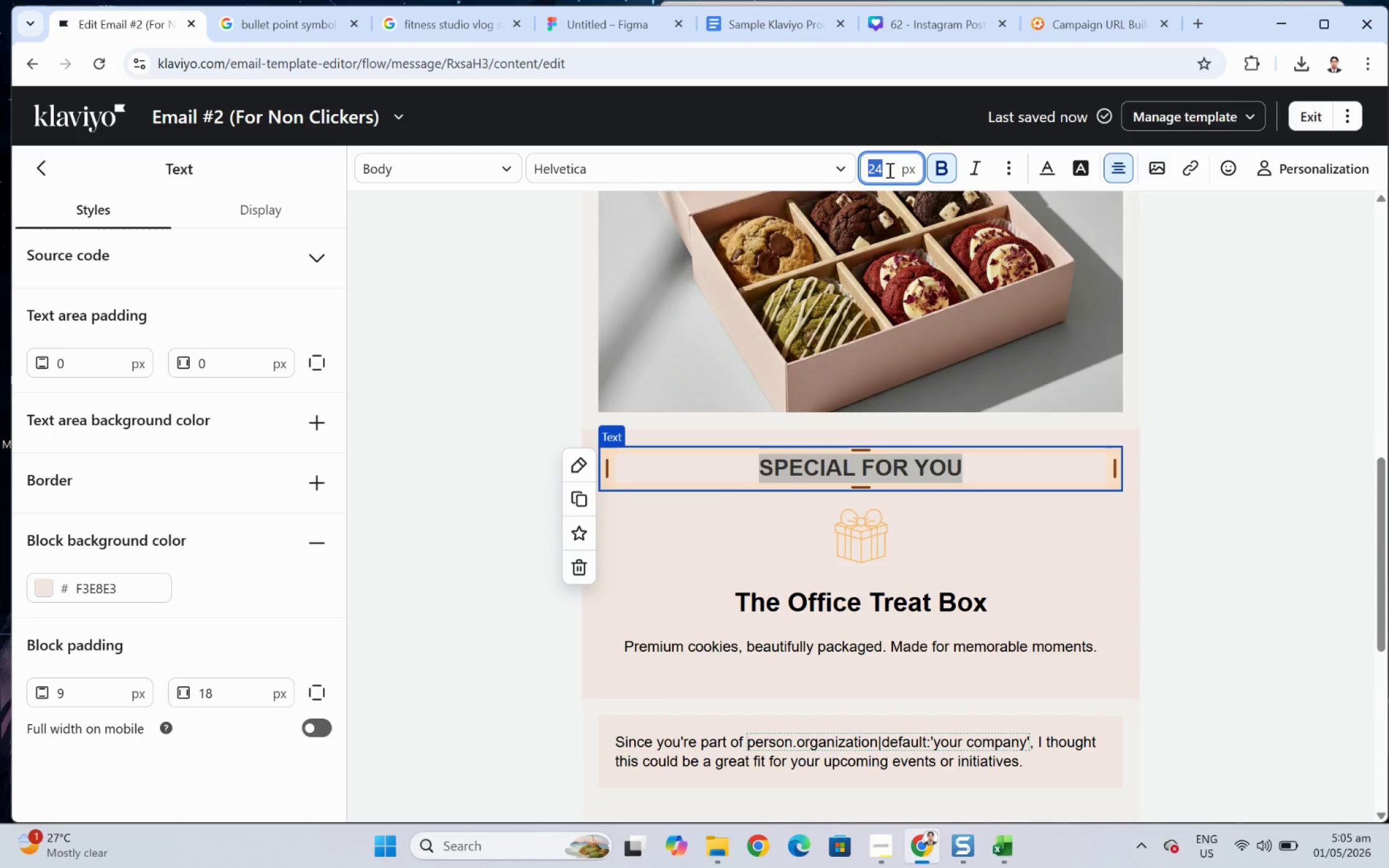 
type(22)
 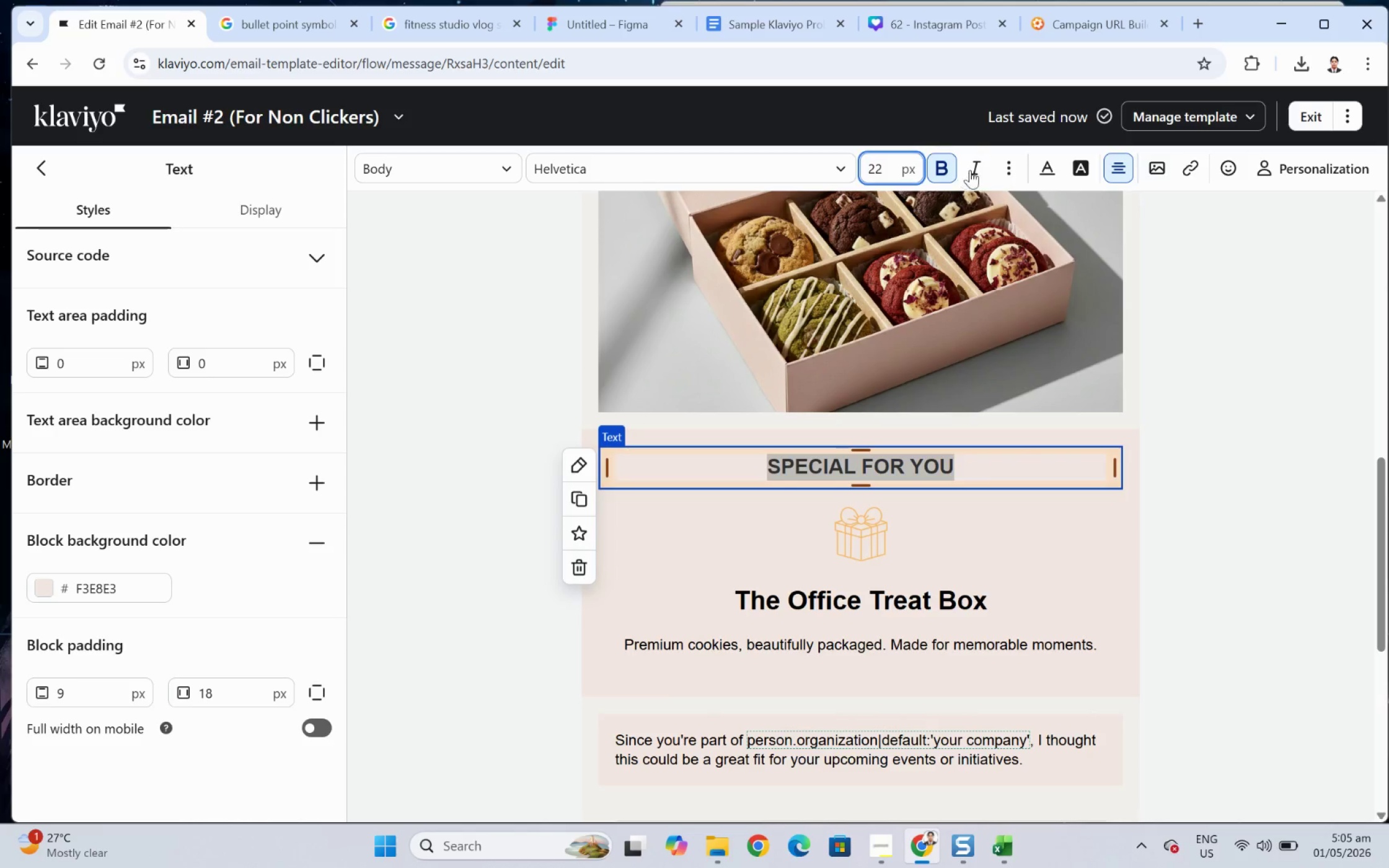 
left_click([1060, 164])
 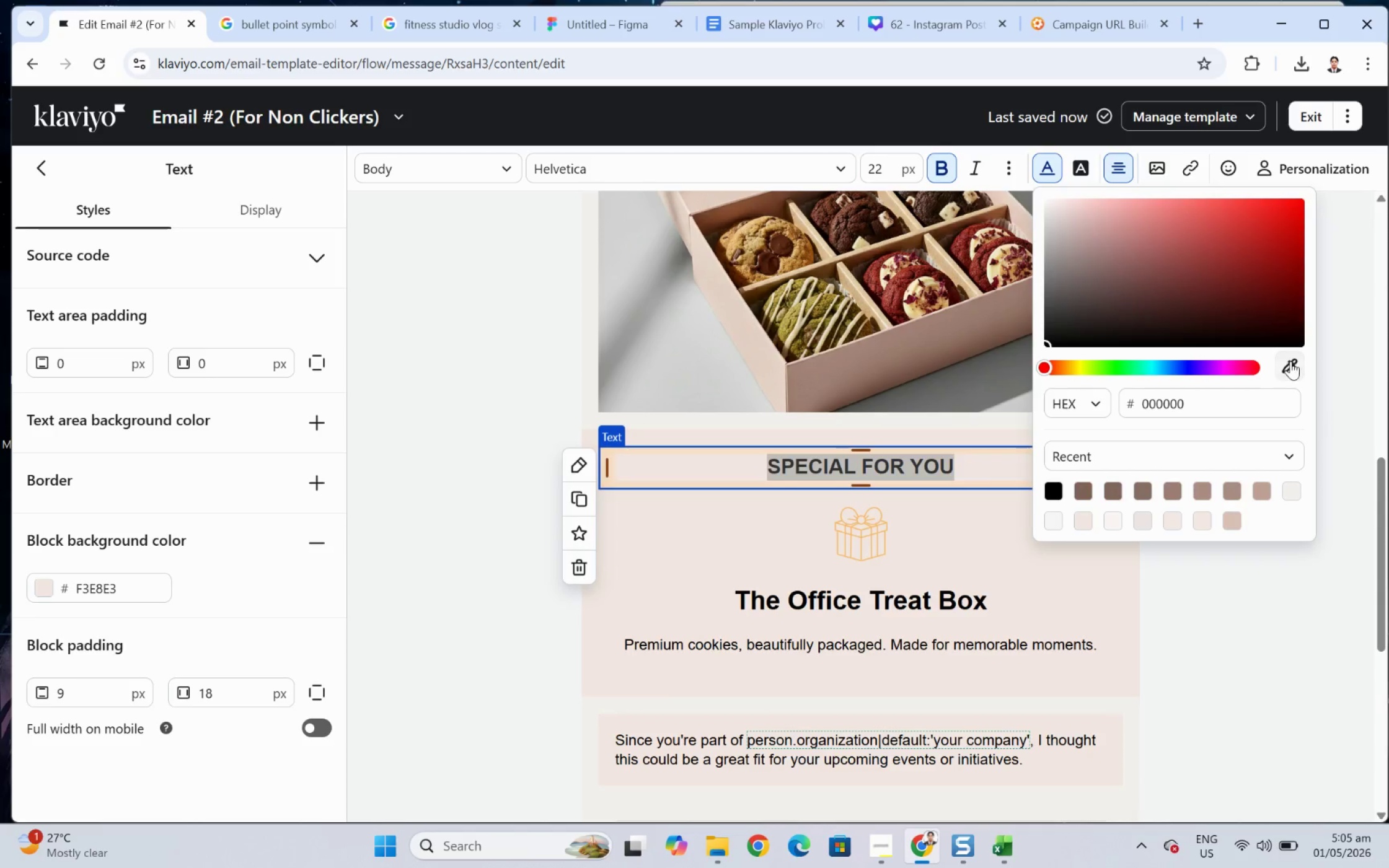 
left_click([1293, 363])
 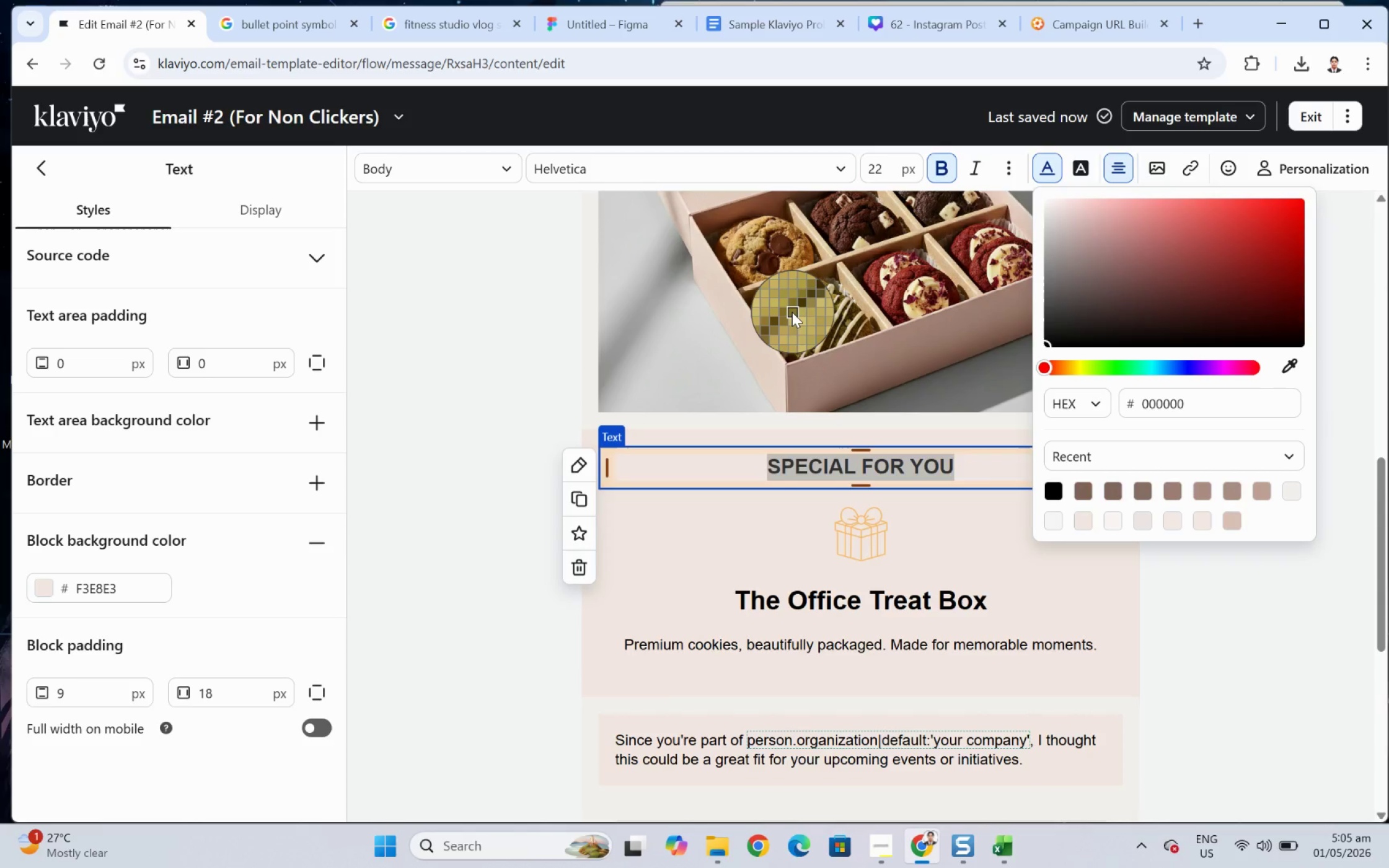 
wait(5.31)
 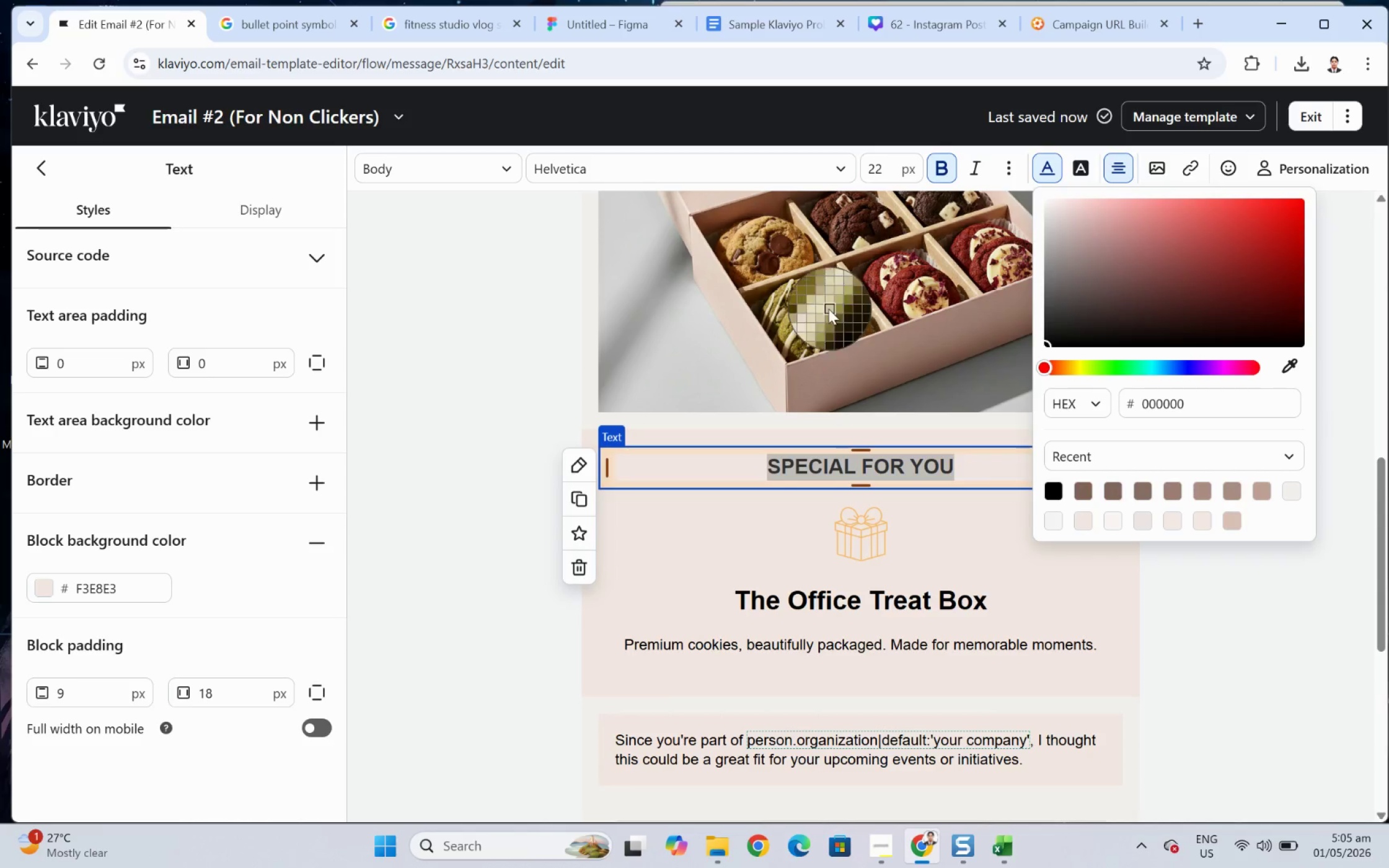 
left_click([795, 313])
 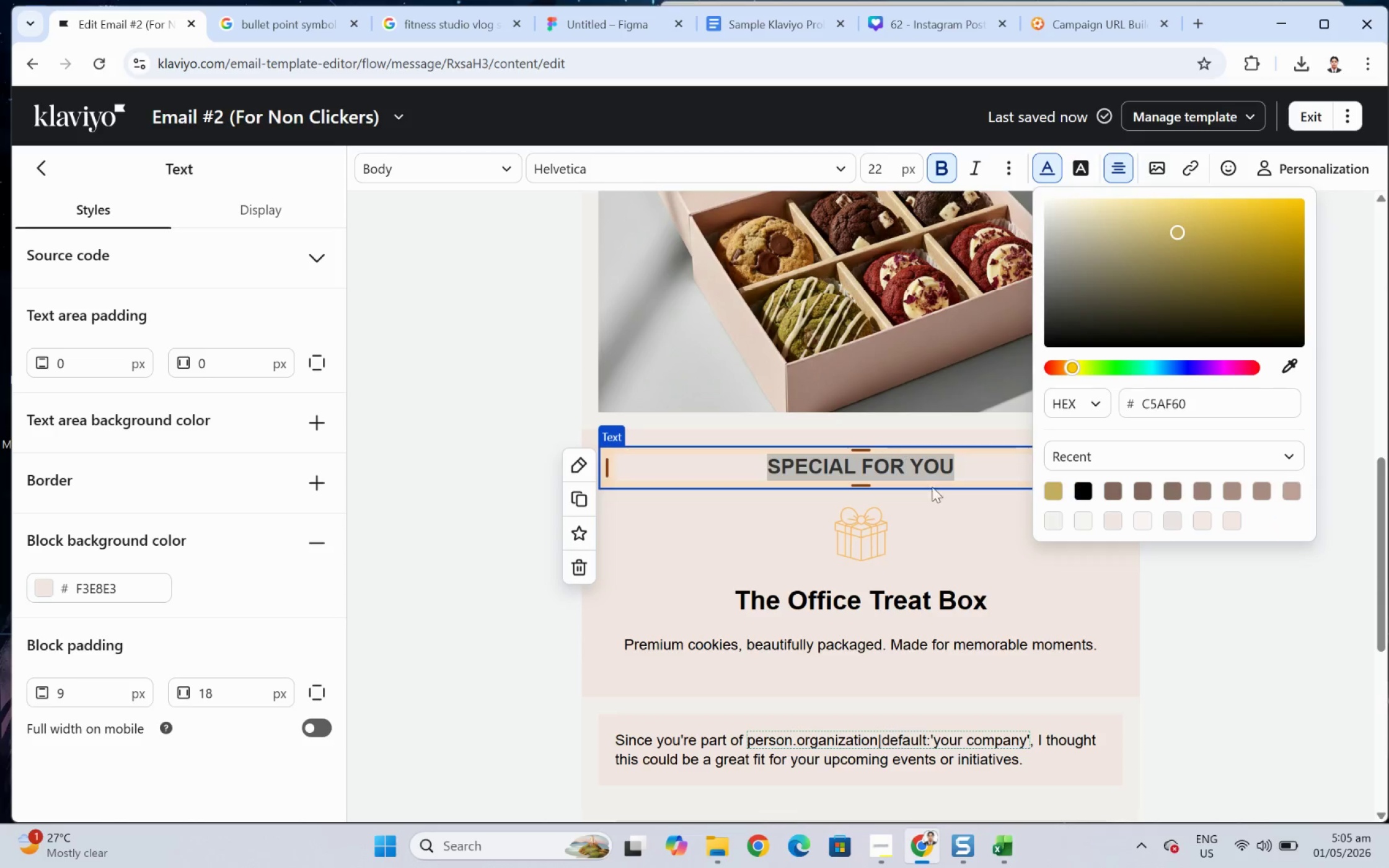 
left_click([945, 525])
 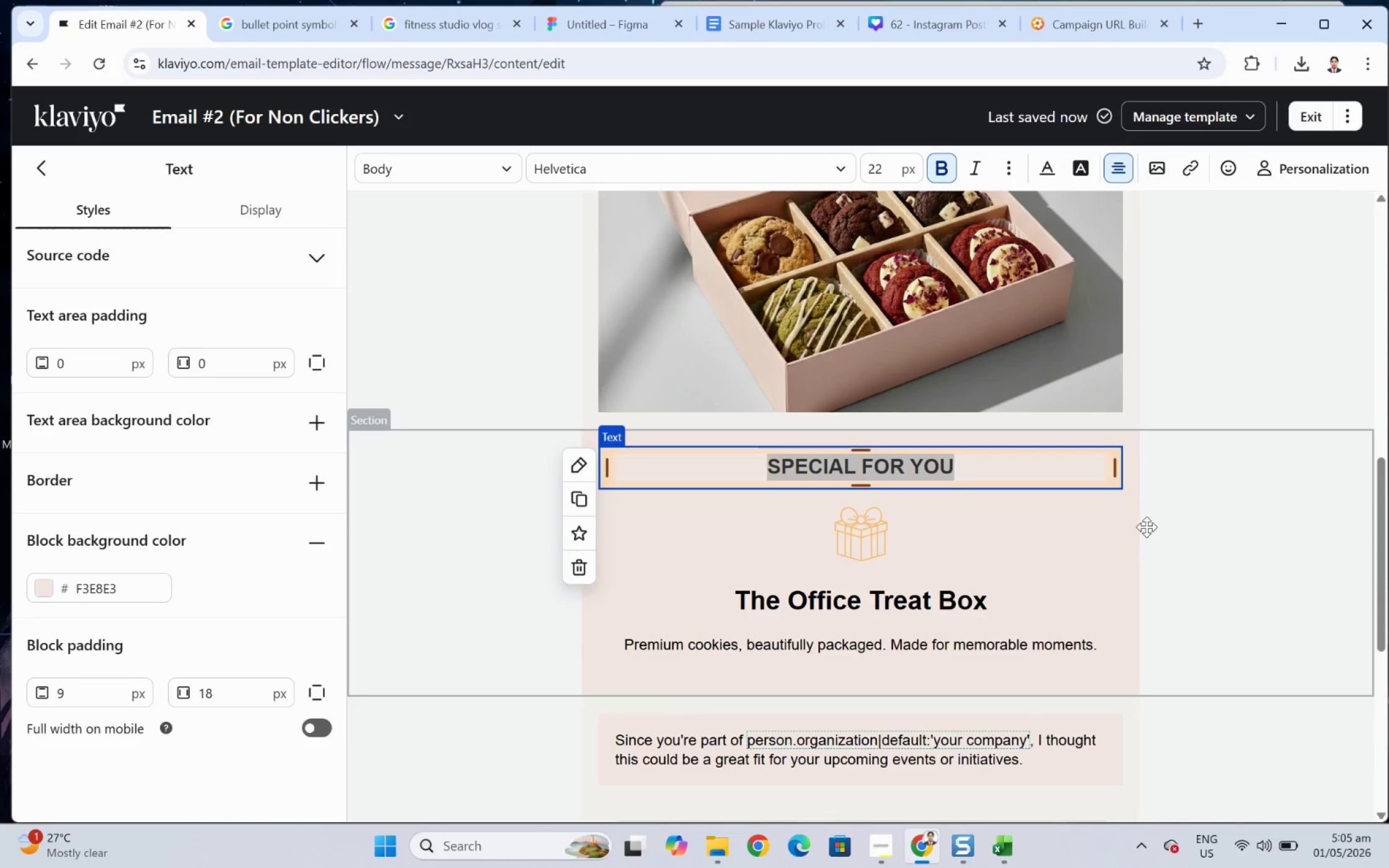 
left_click([1214, 532])
 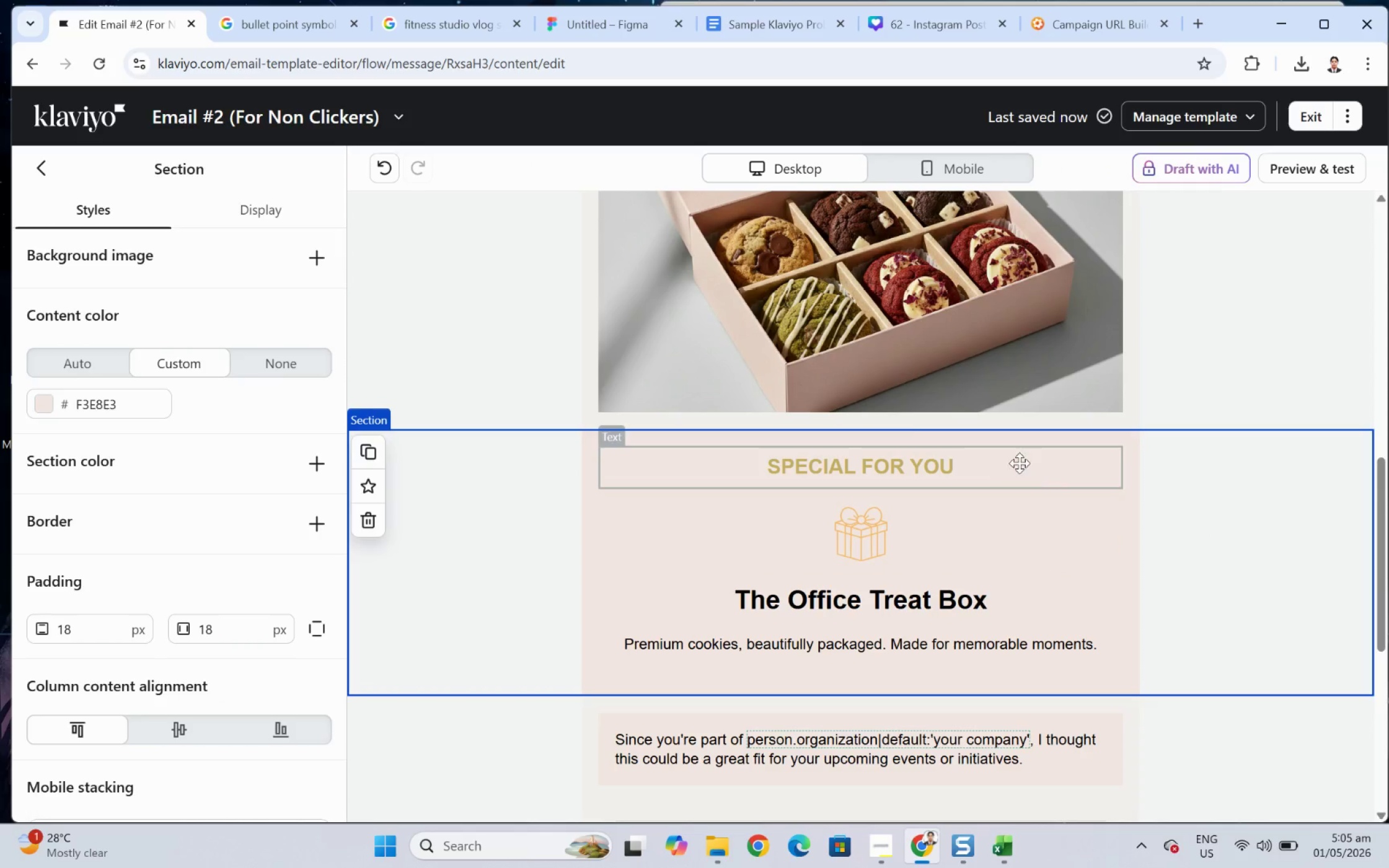 
left_click([38, 175])
 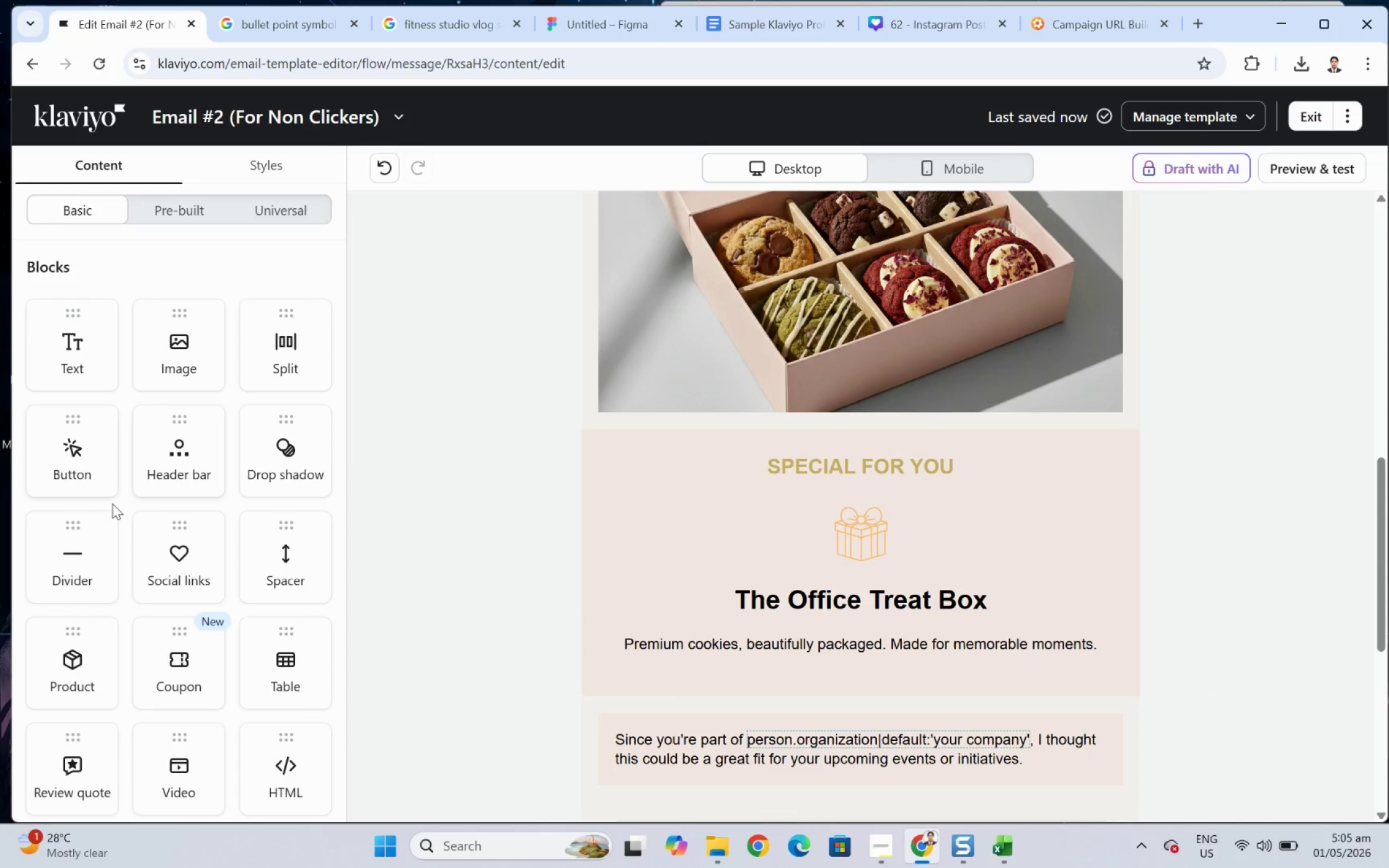 
left_click_drag(start_coordinate=[71, 560], to_coordinate=[801, 499])
 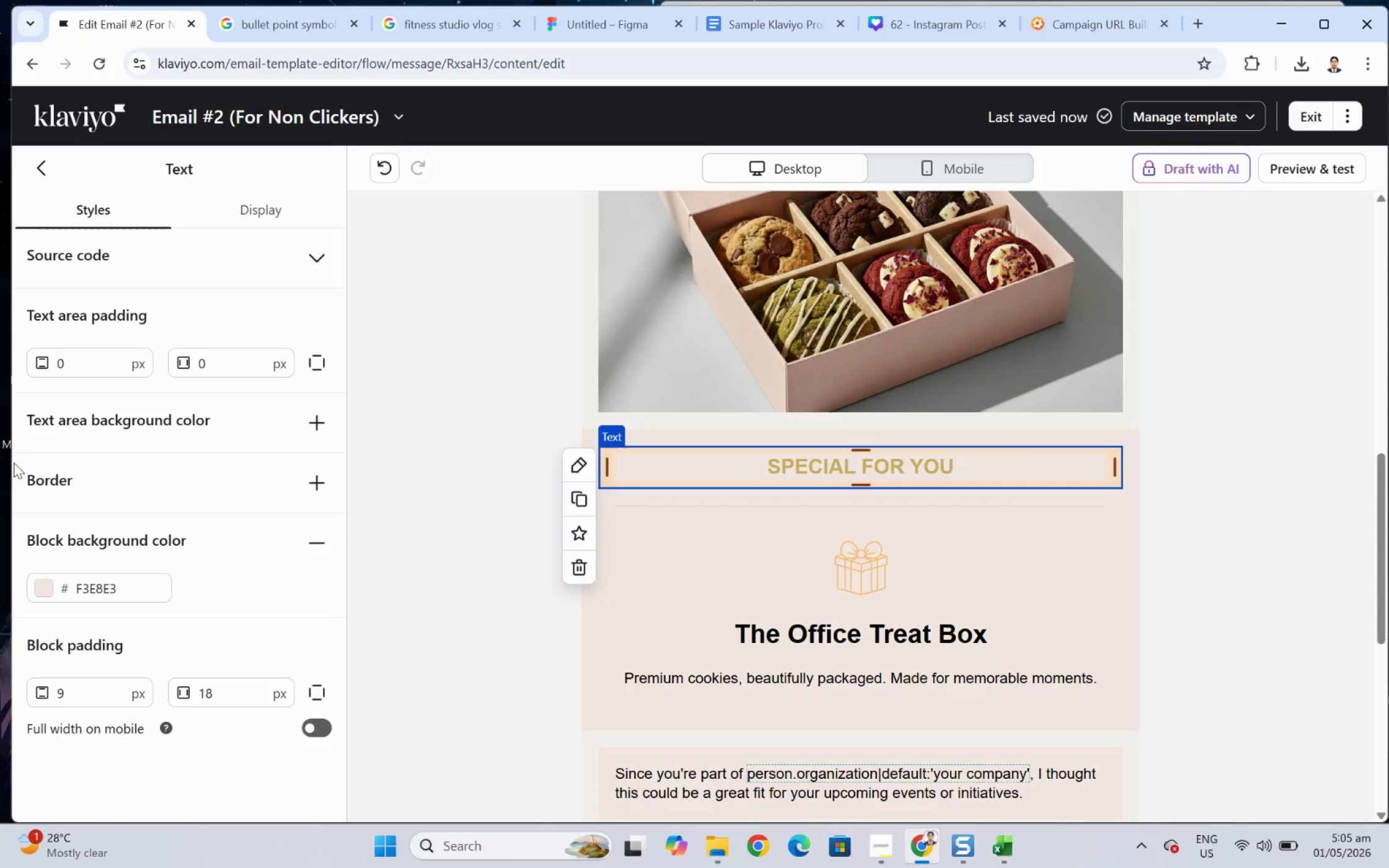 
double_click([123, 585])
 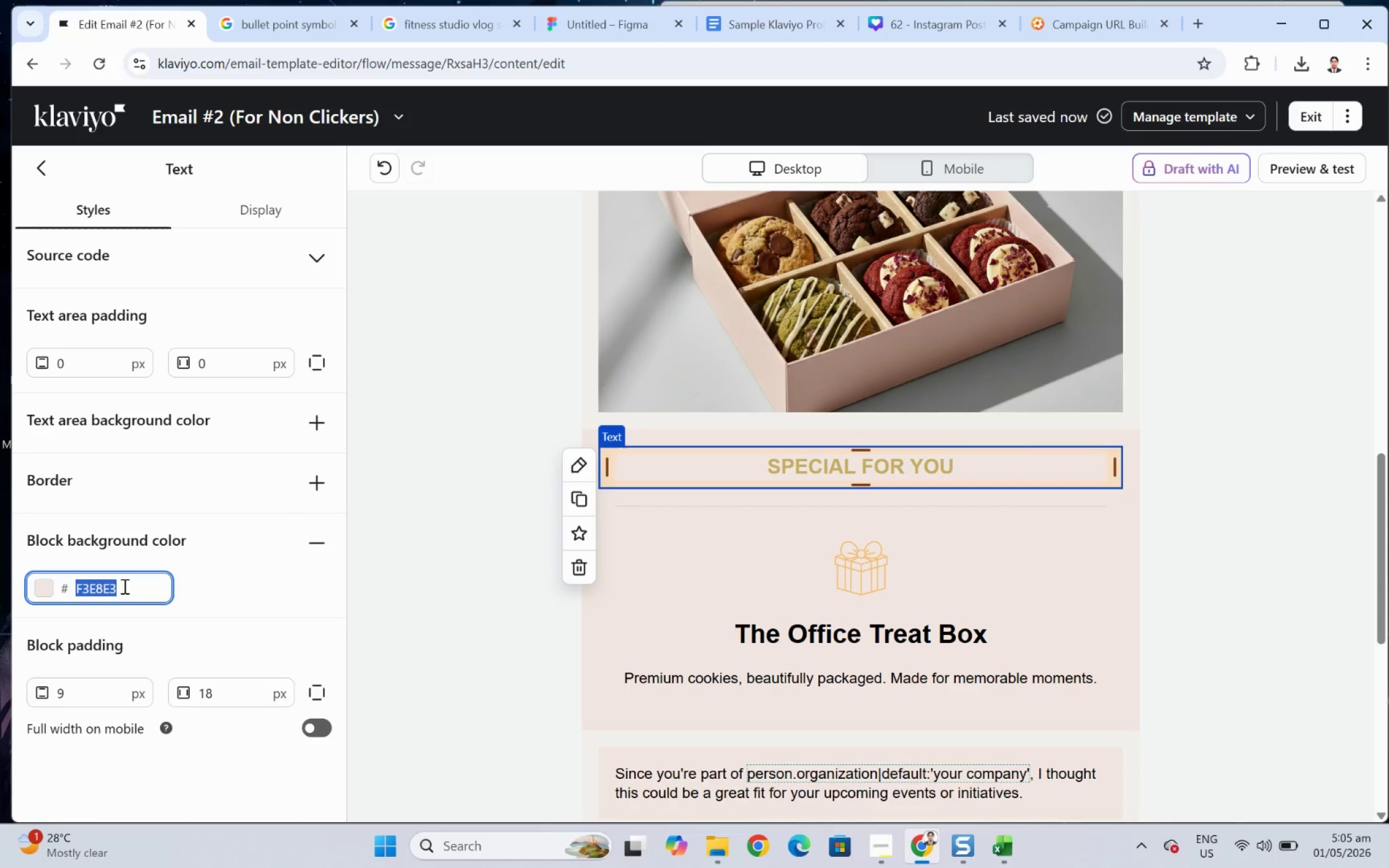 
key(Control+ControlLeft)
 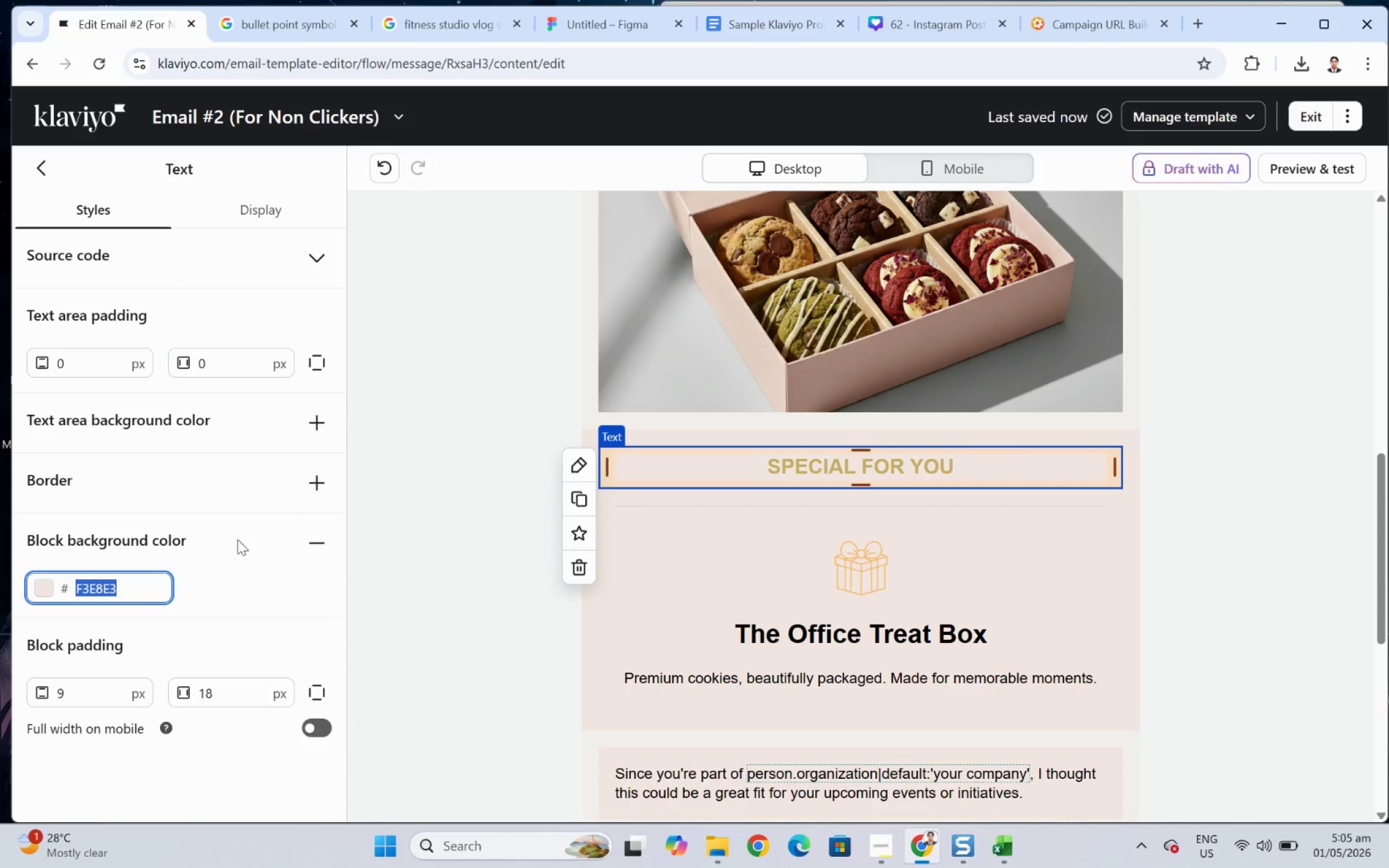 
key(Control+C)
 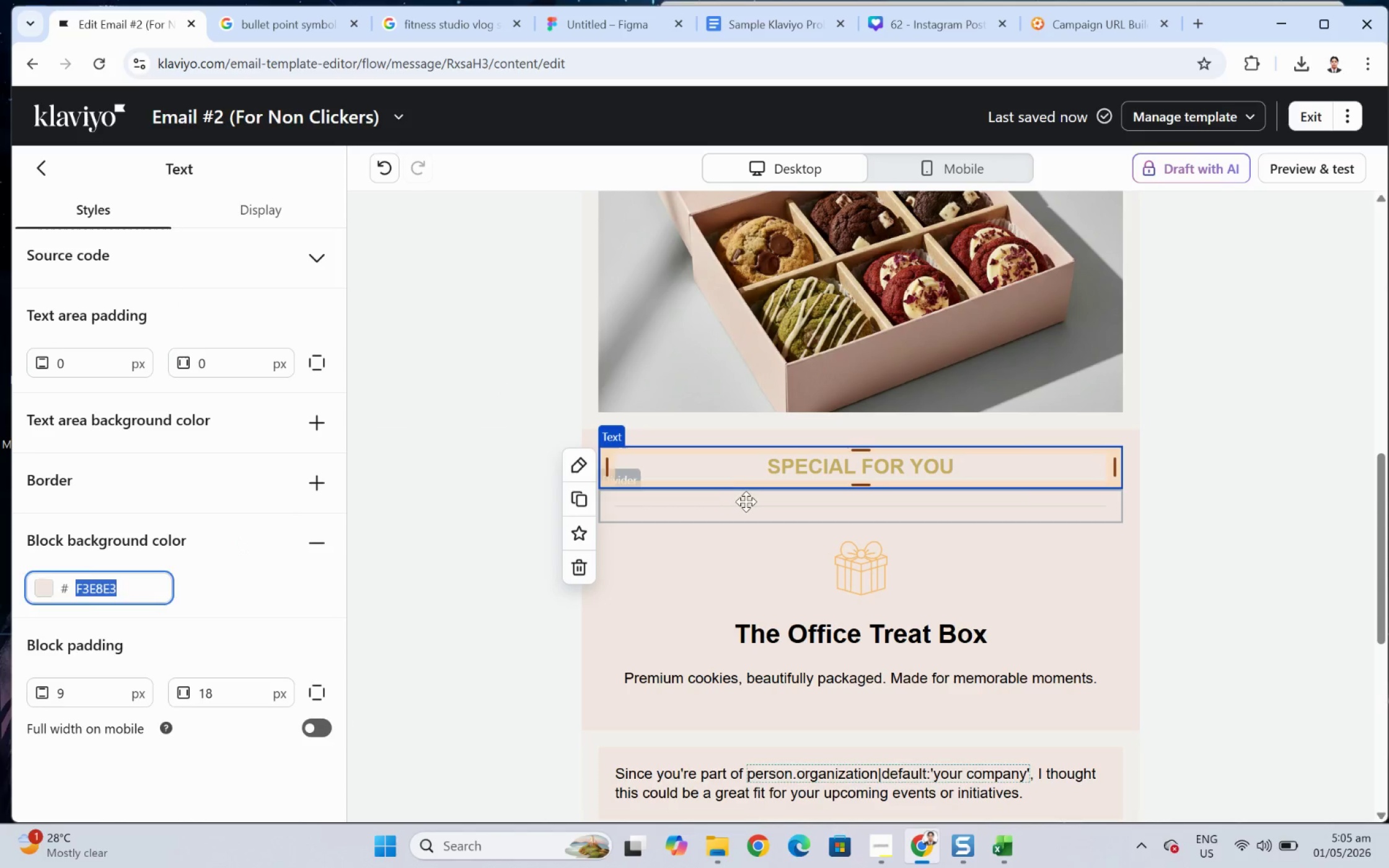 
left_click([746, 502])
 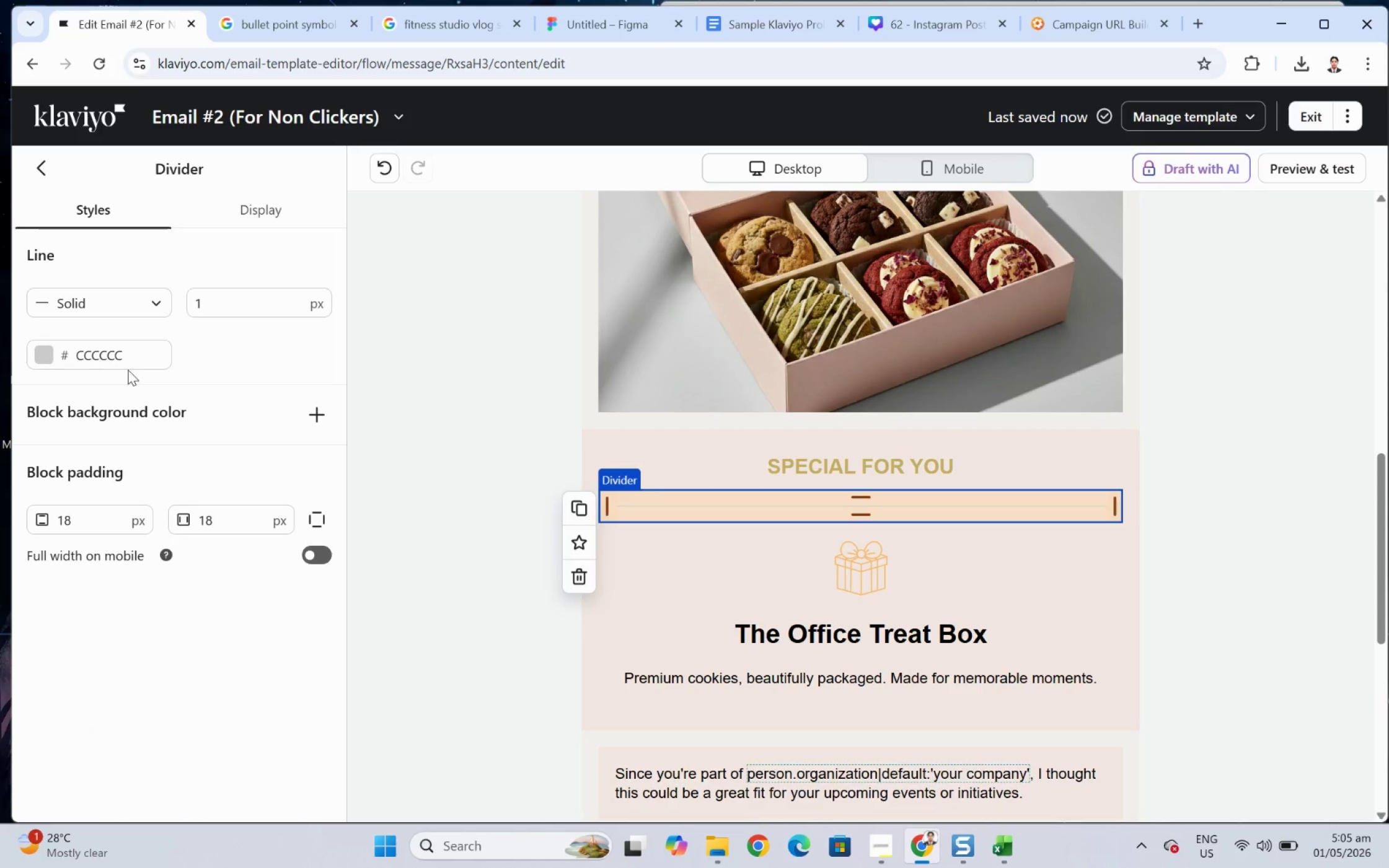 
double_click([127, 359])
 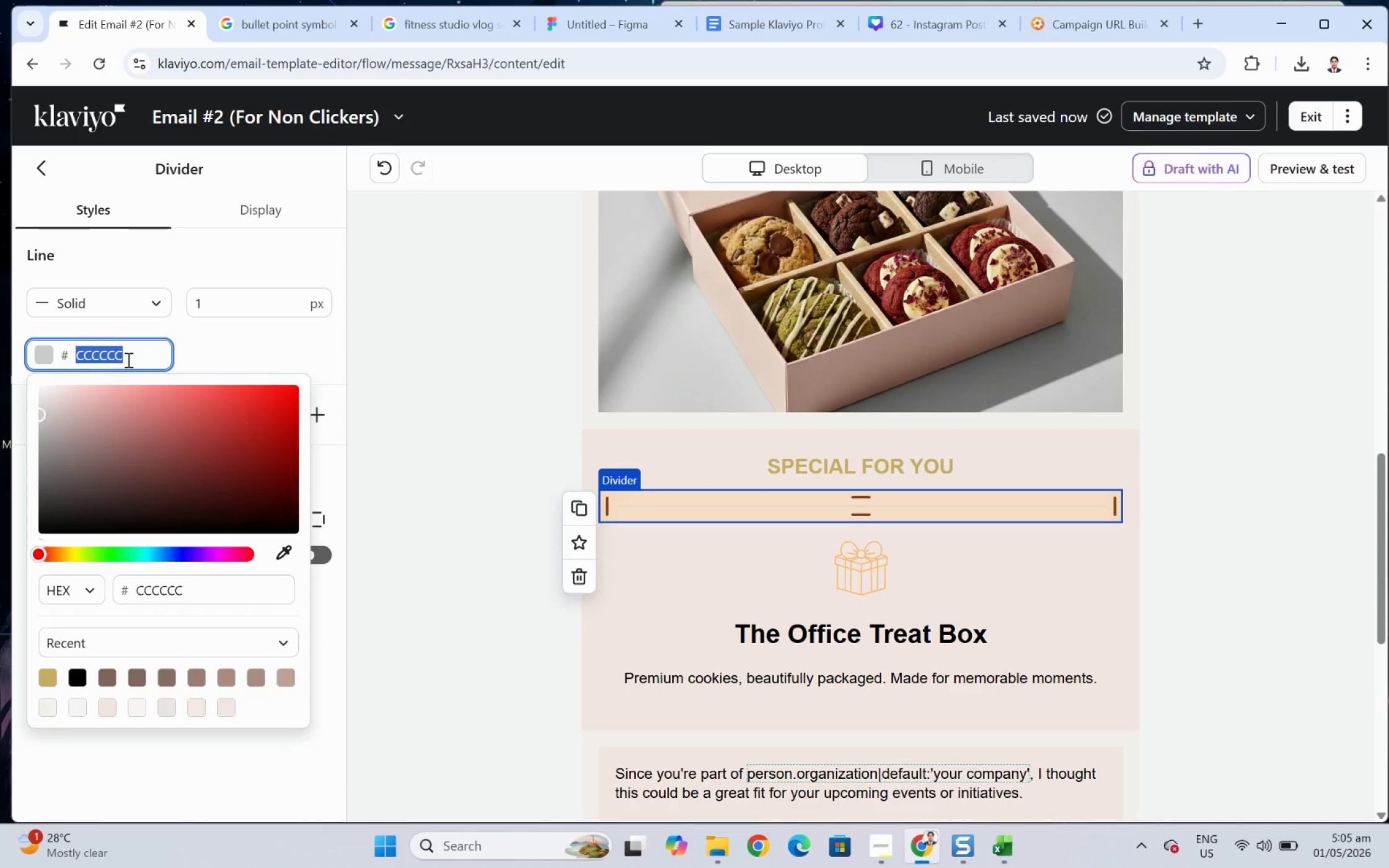 
key(Control+ControlLeft)
 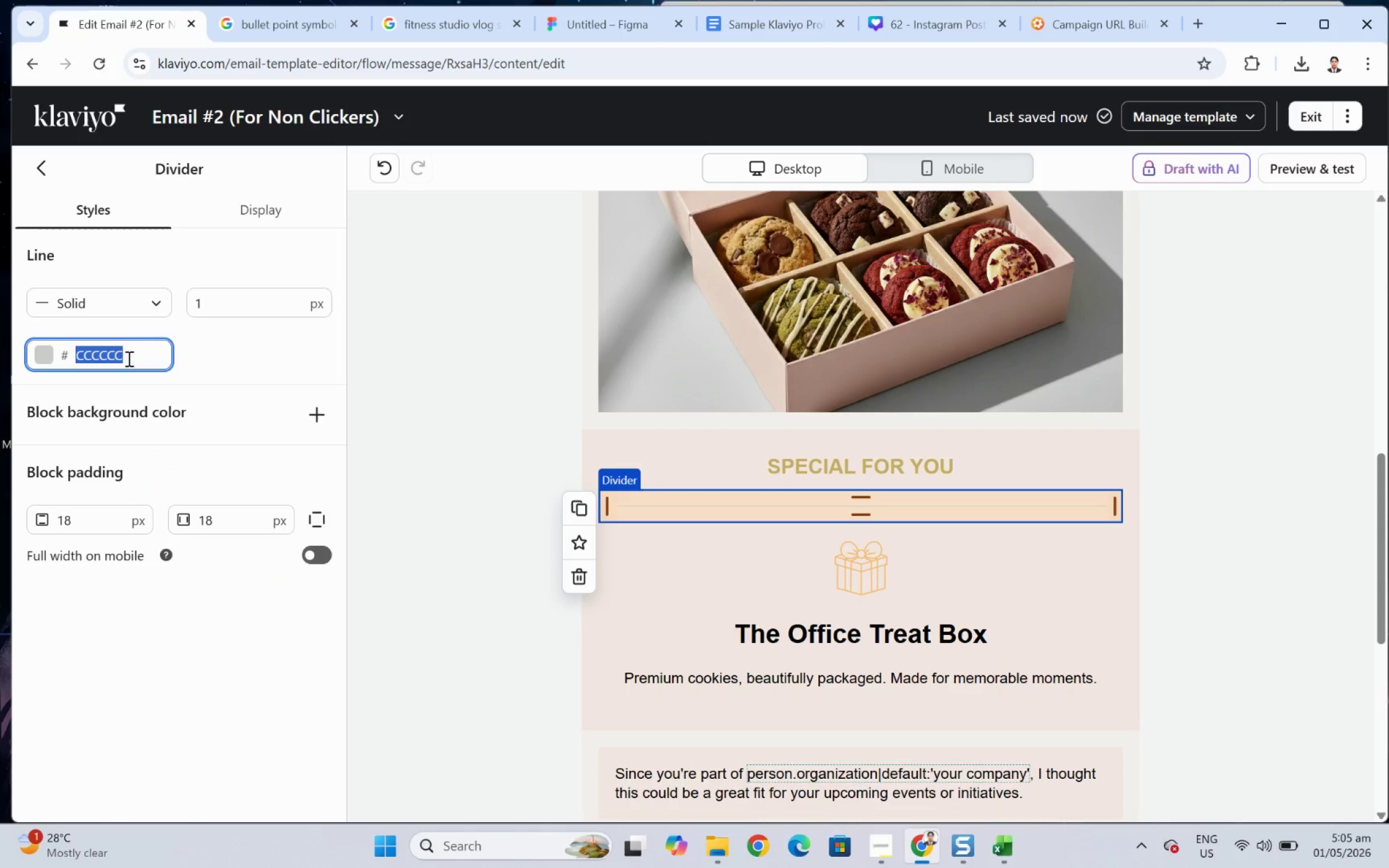 
key(Control+V)
 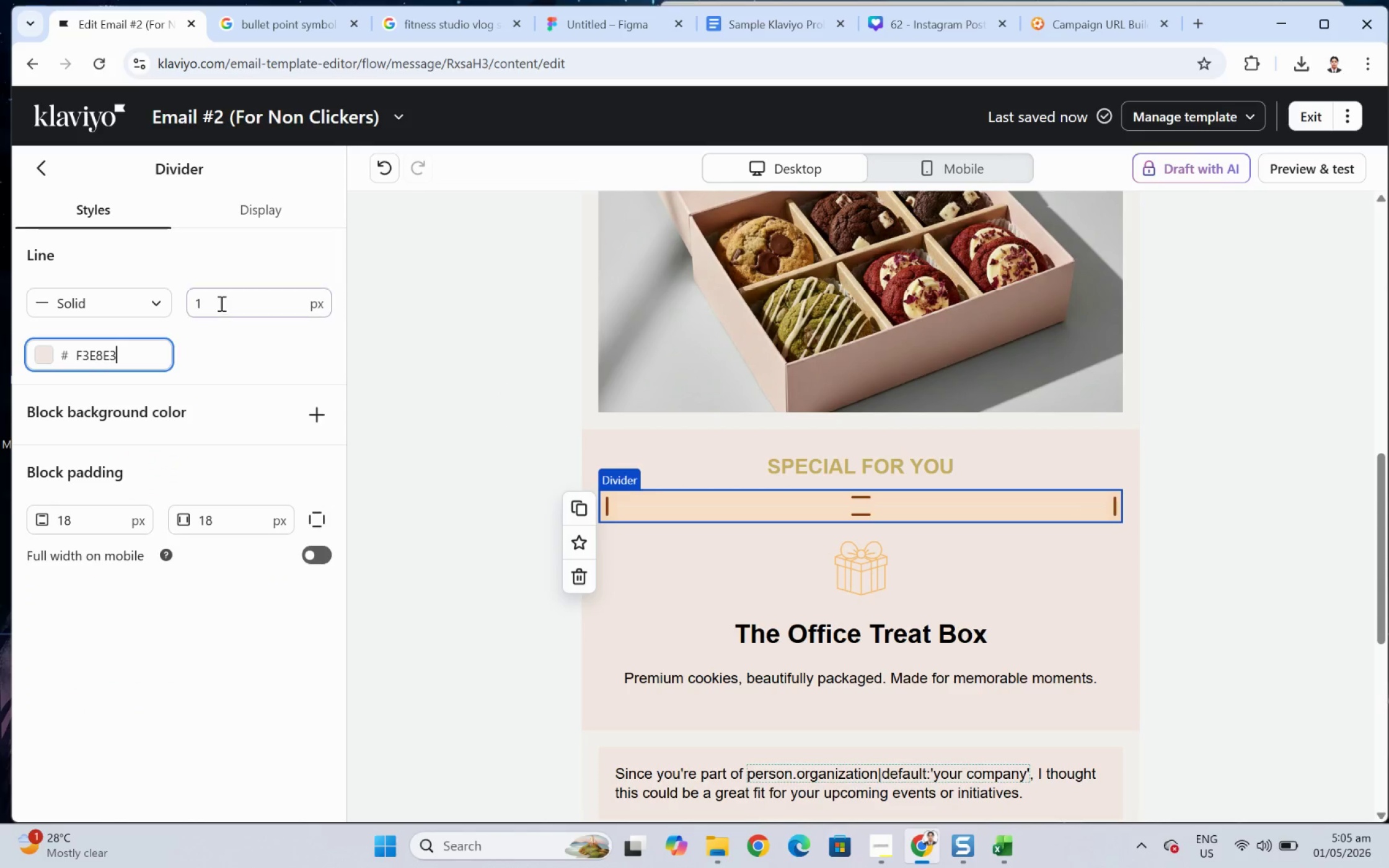 
double_click([220, 303])
 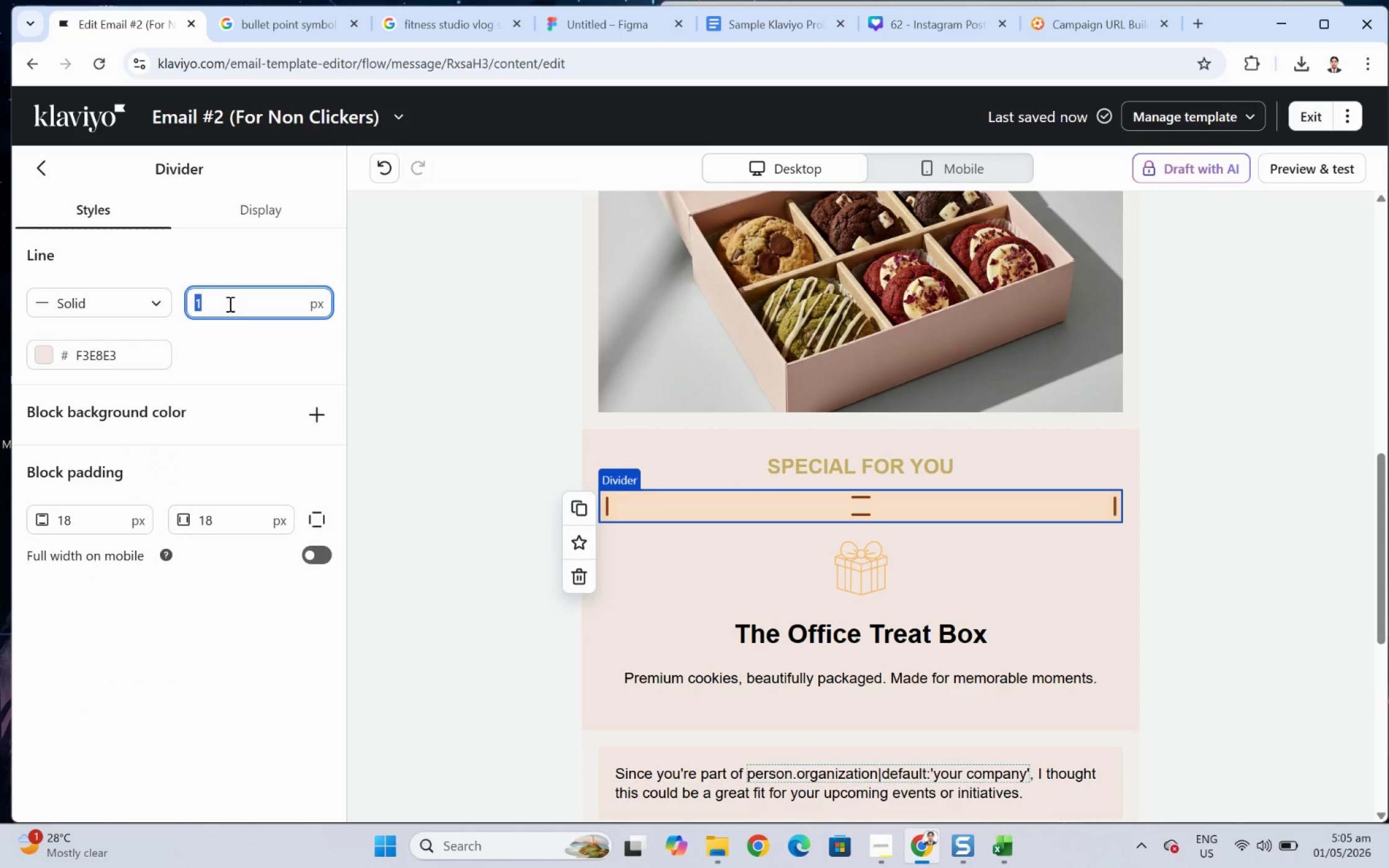 
key(2)
 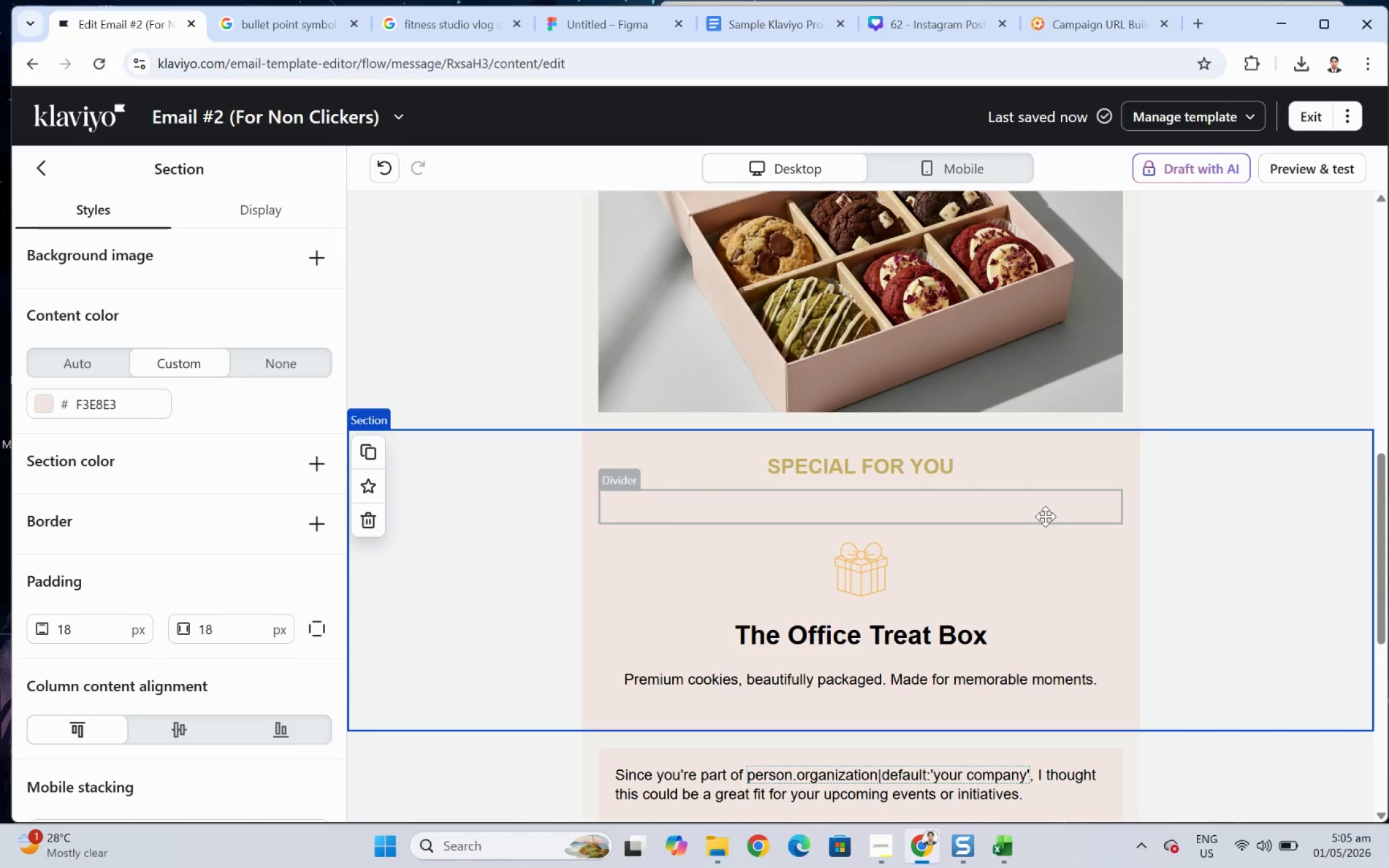 
left_click([846, 512])
 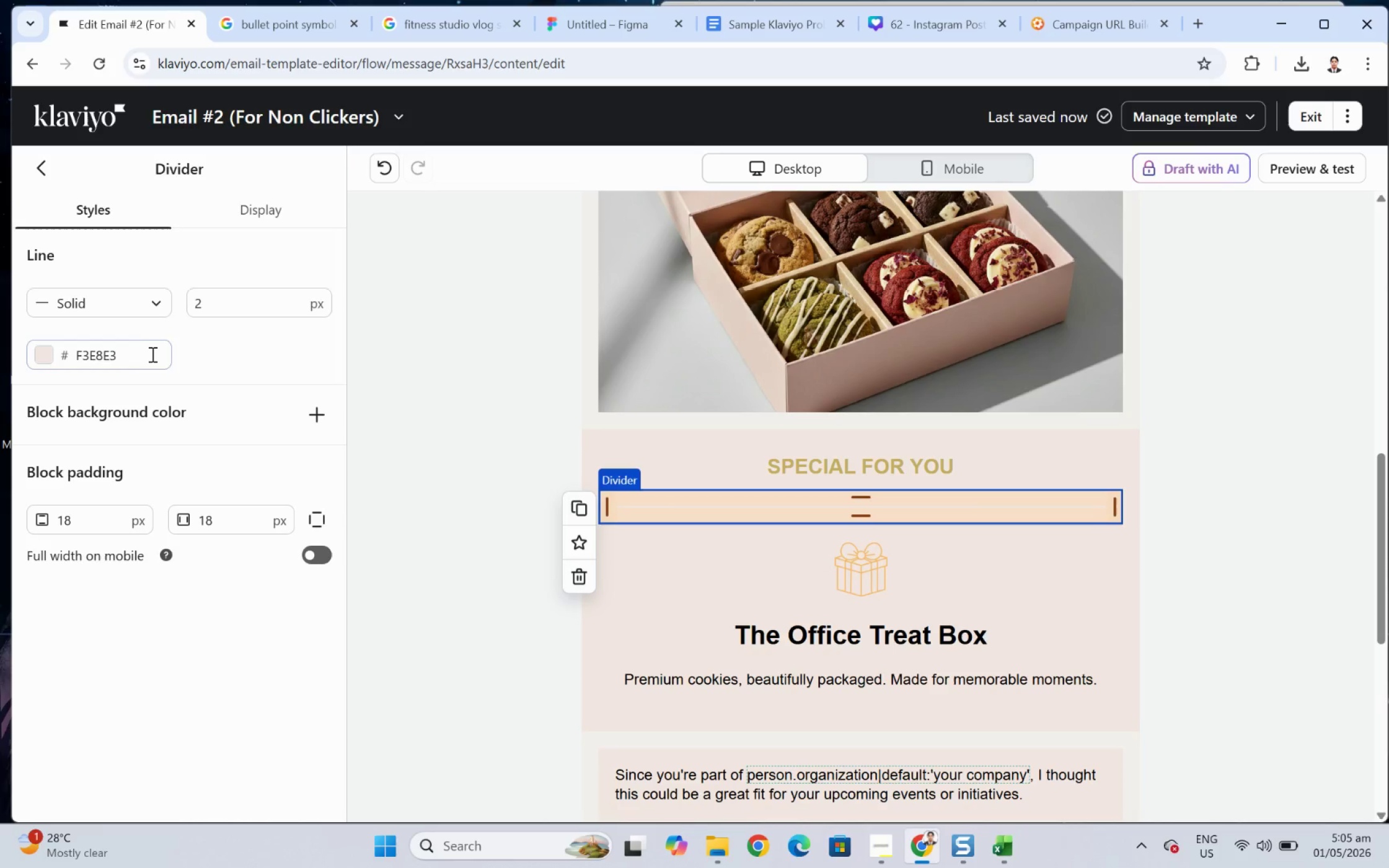 
double_click([141, 353])
 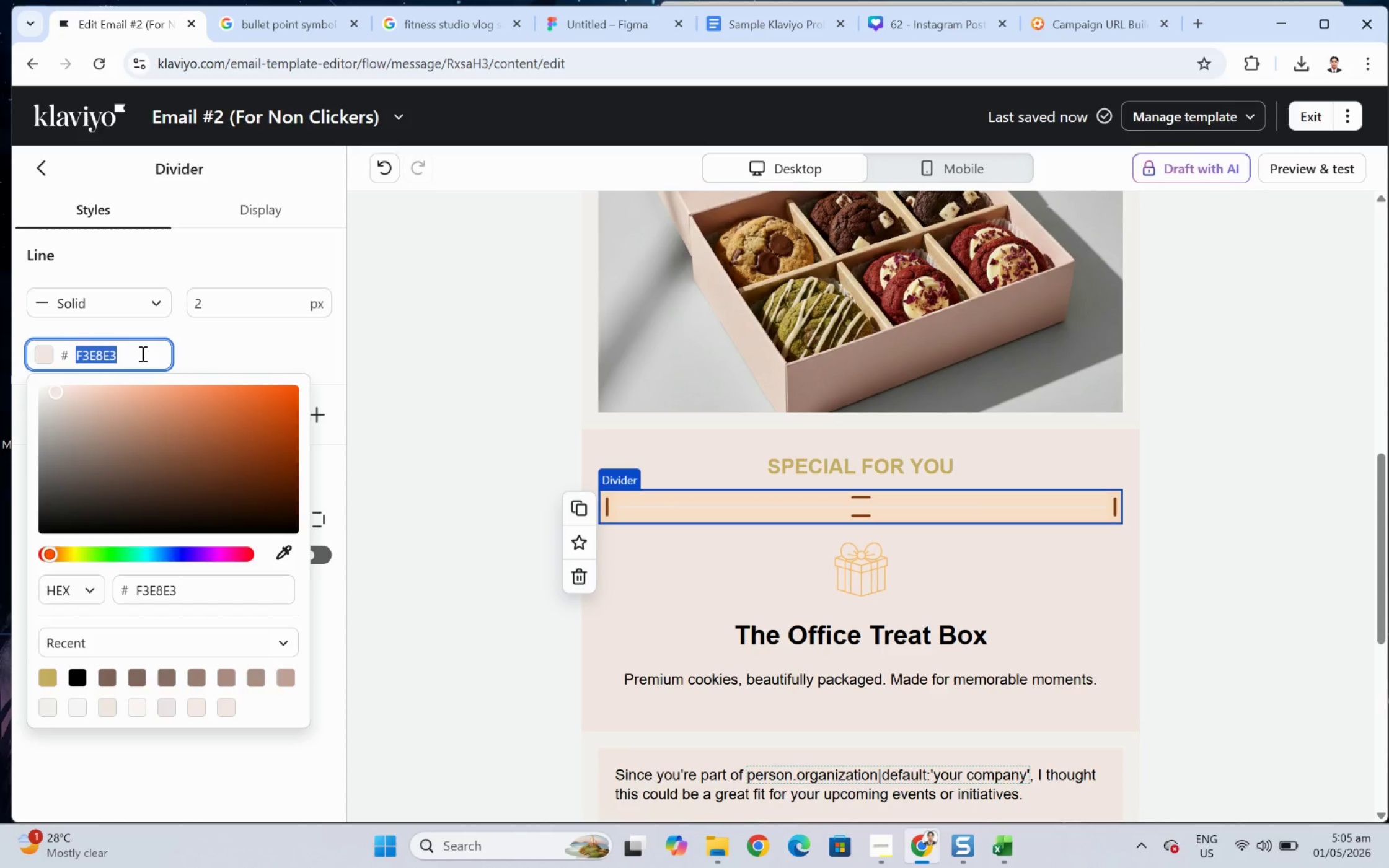 
key(Control+V)
 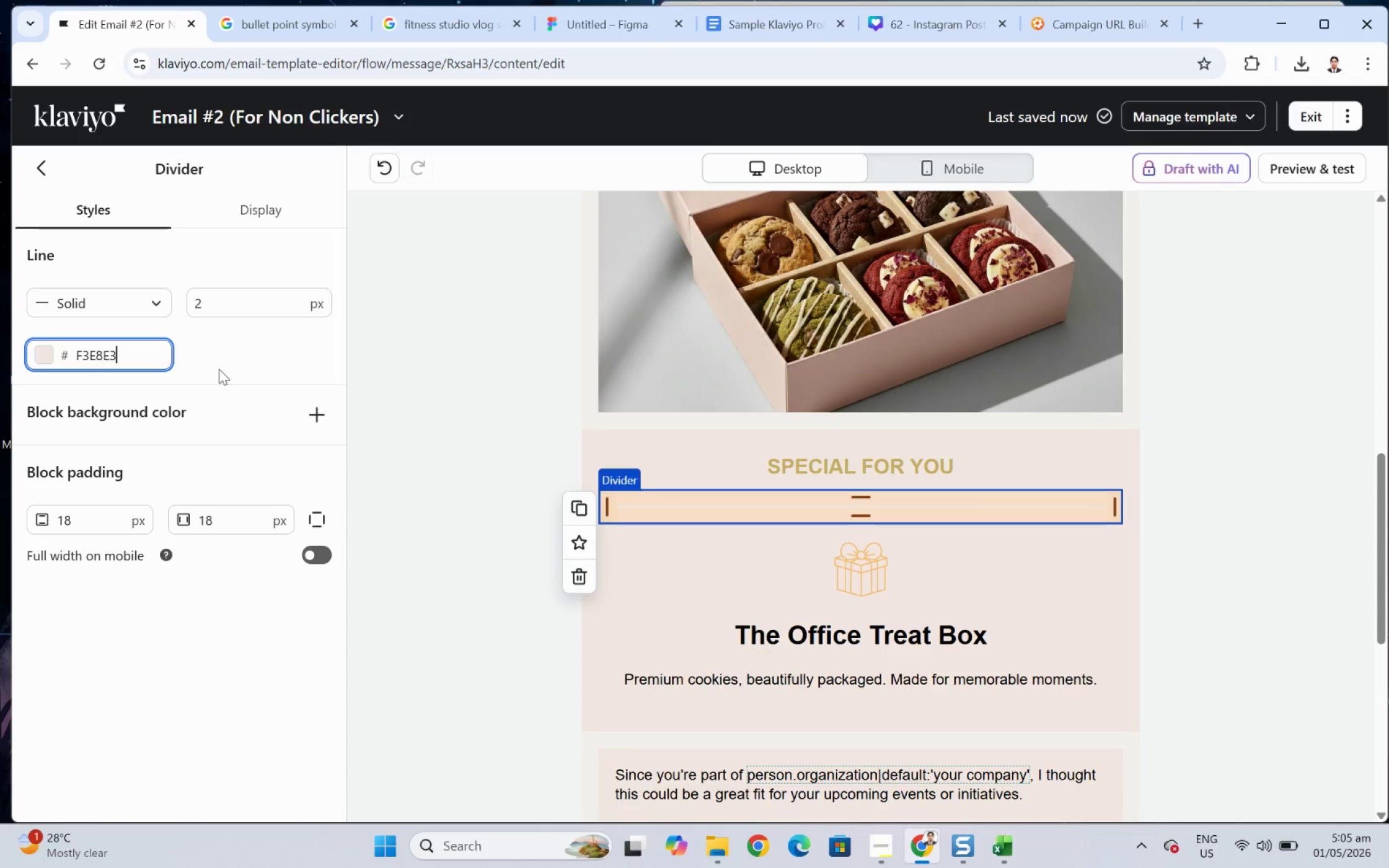 
key(Control+ControlLeft)
 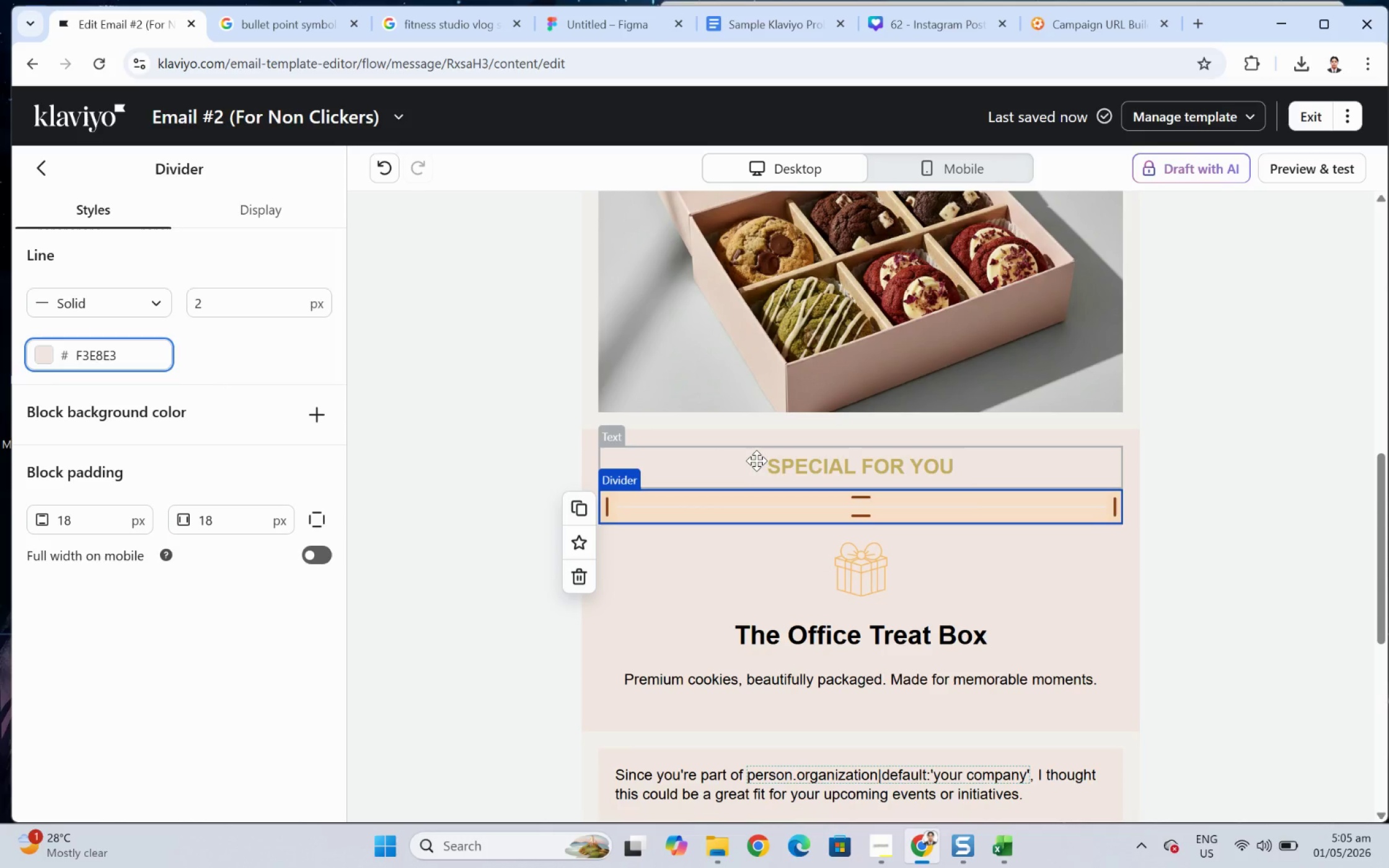 
left_click([757, 460])
 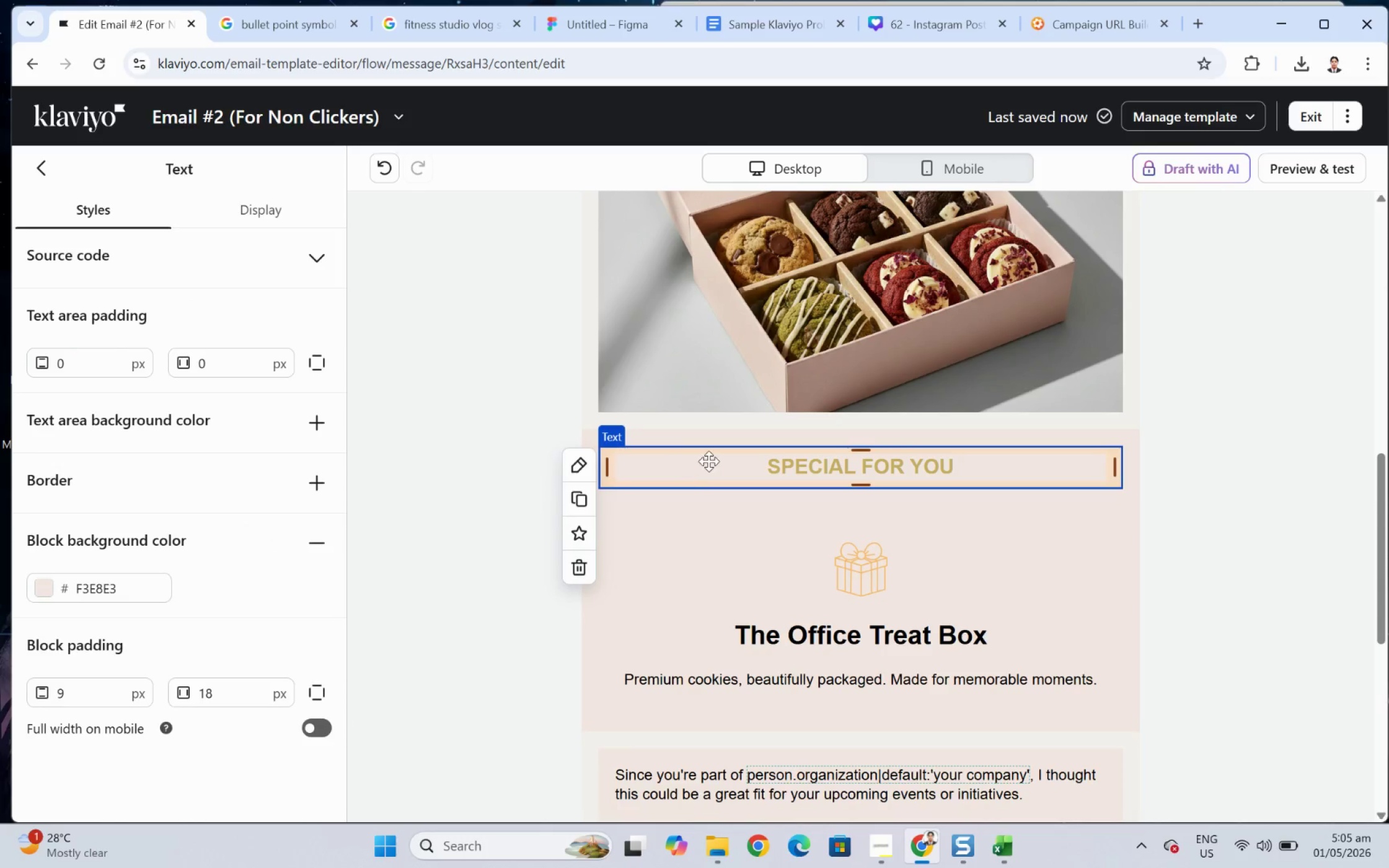 
double_click([750, 467])
 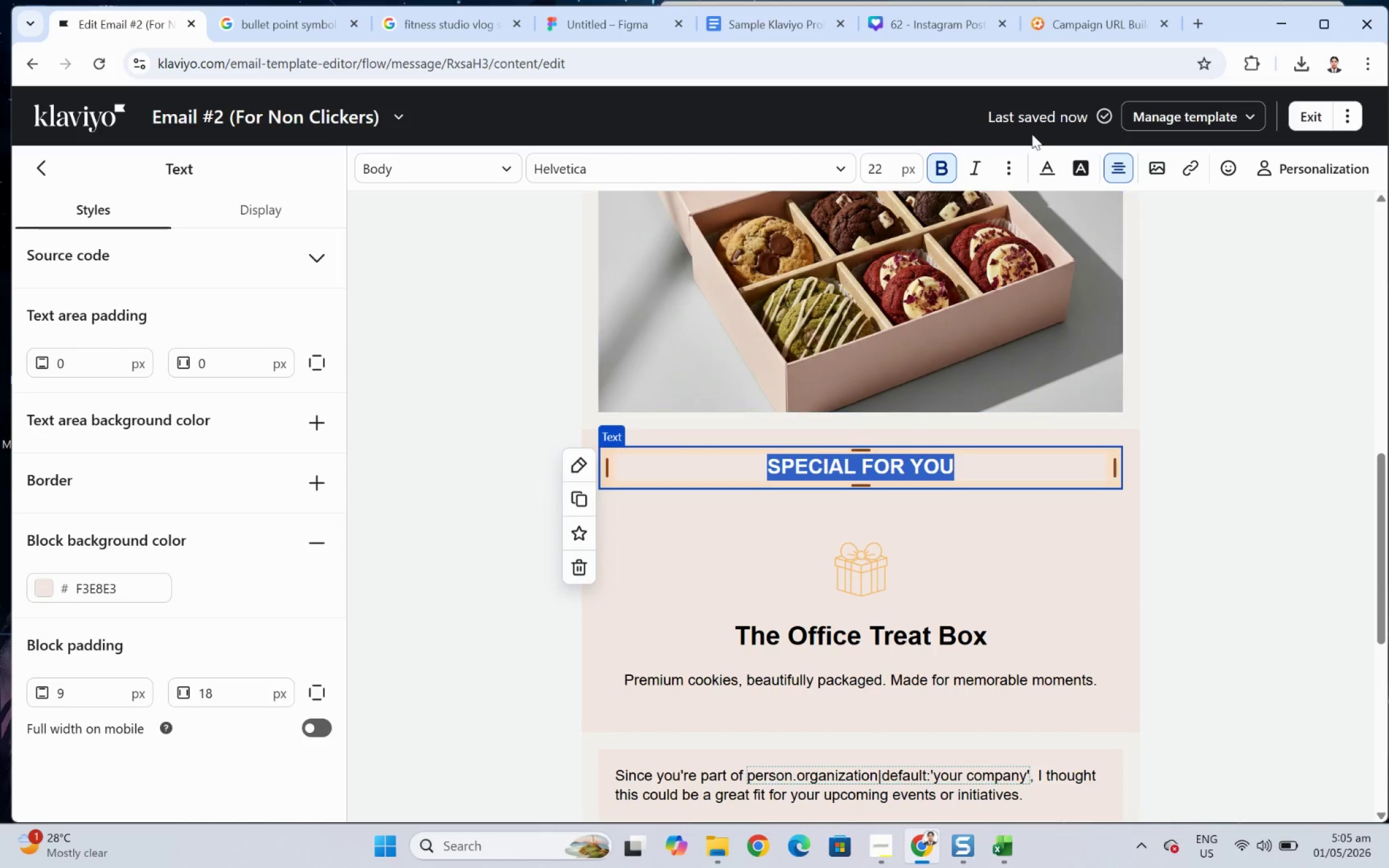 
left_click([1049, 171])
 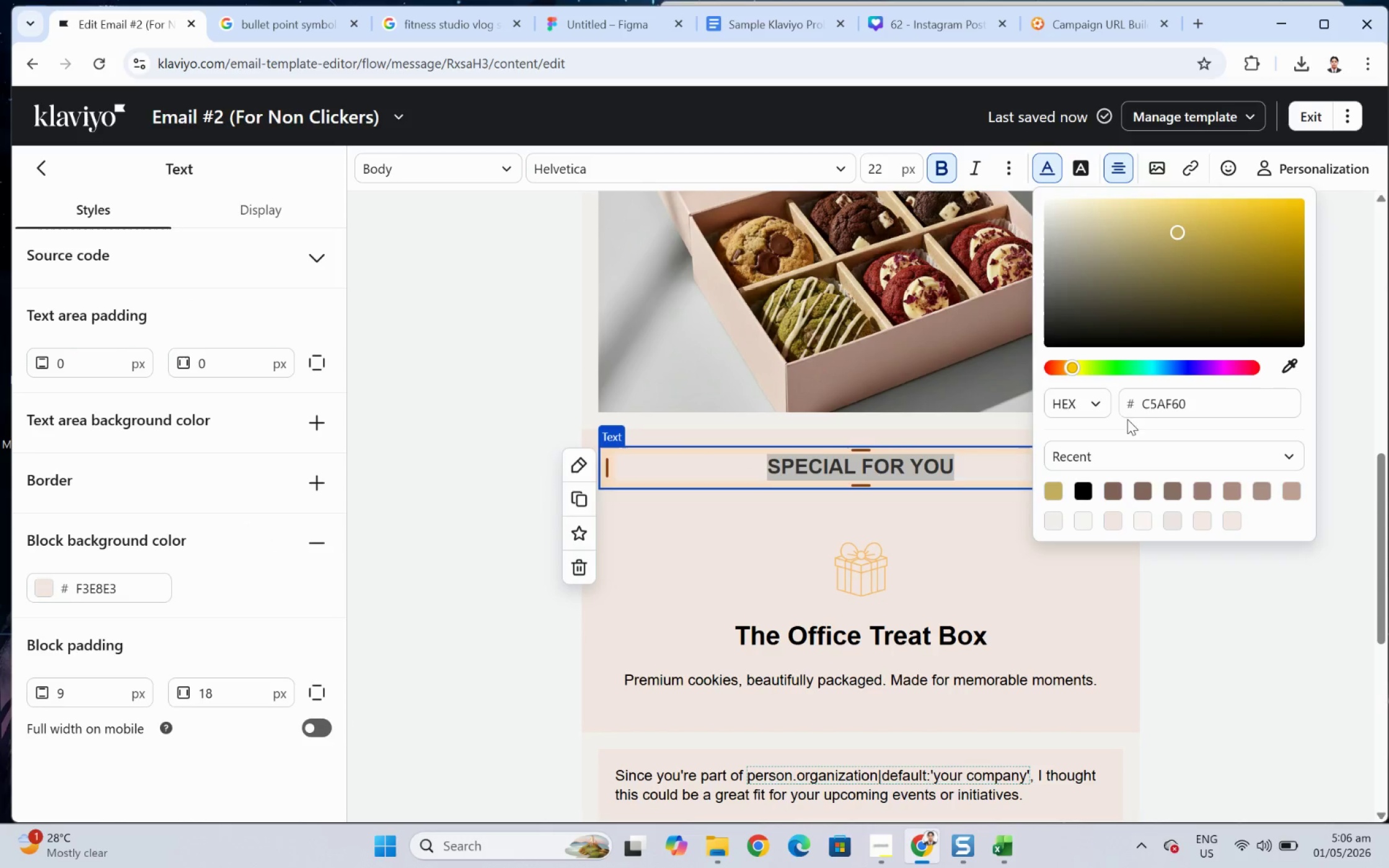 
double_click([1199, 405])
 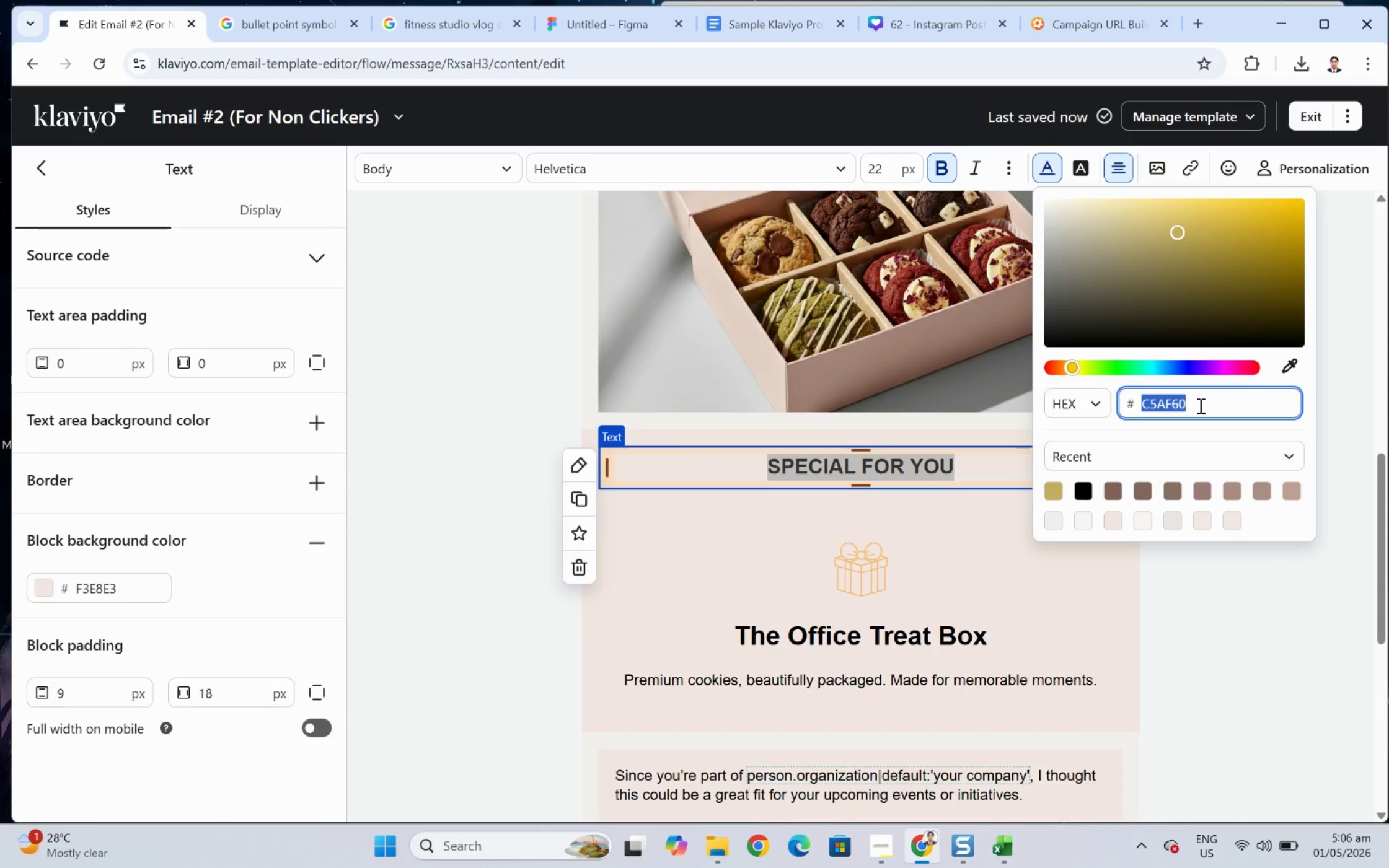 
key(Control+C)
 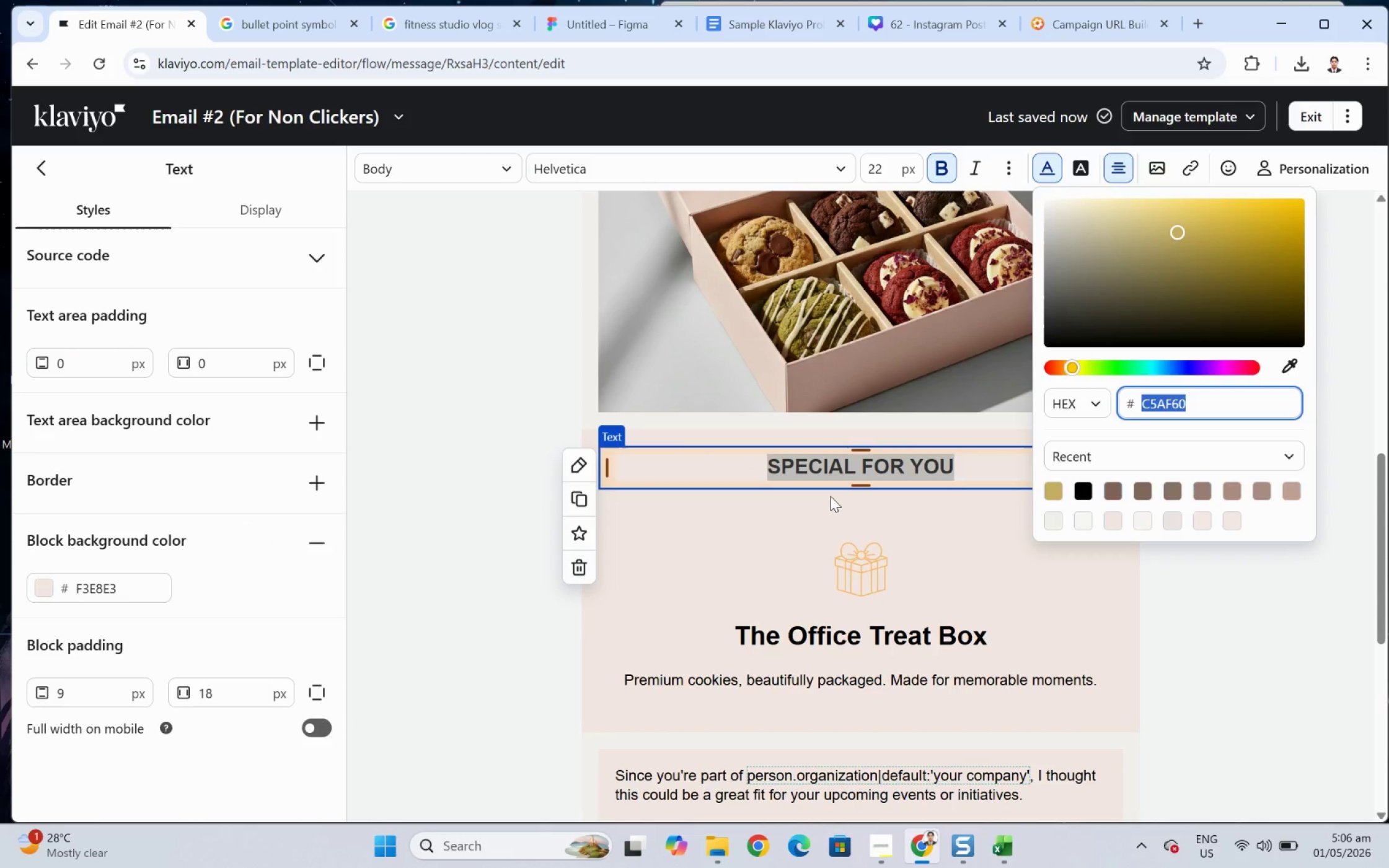 
left_click([830, 496])
 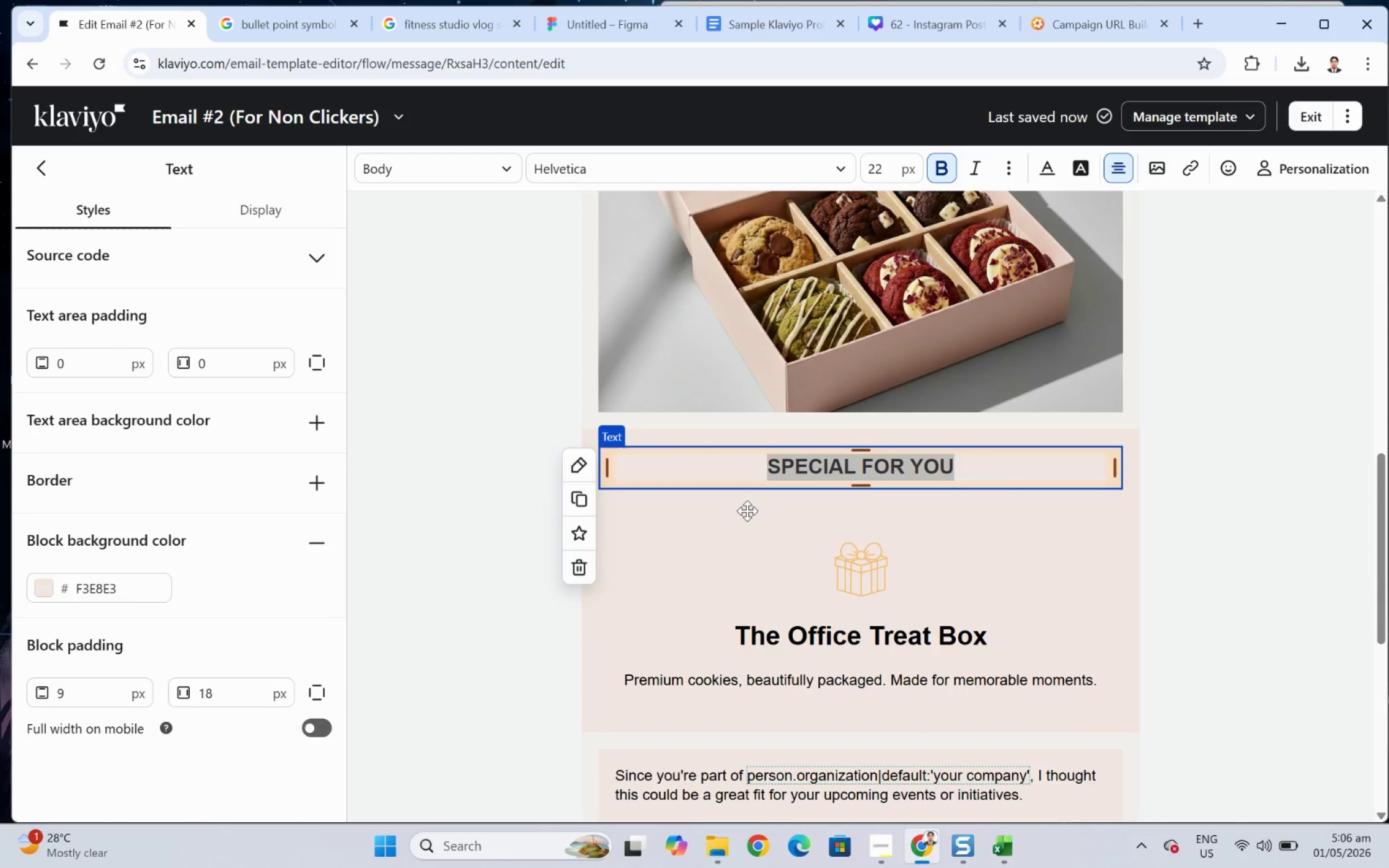 
left_click([726, 525])
 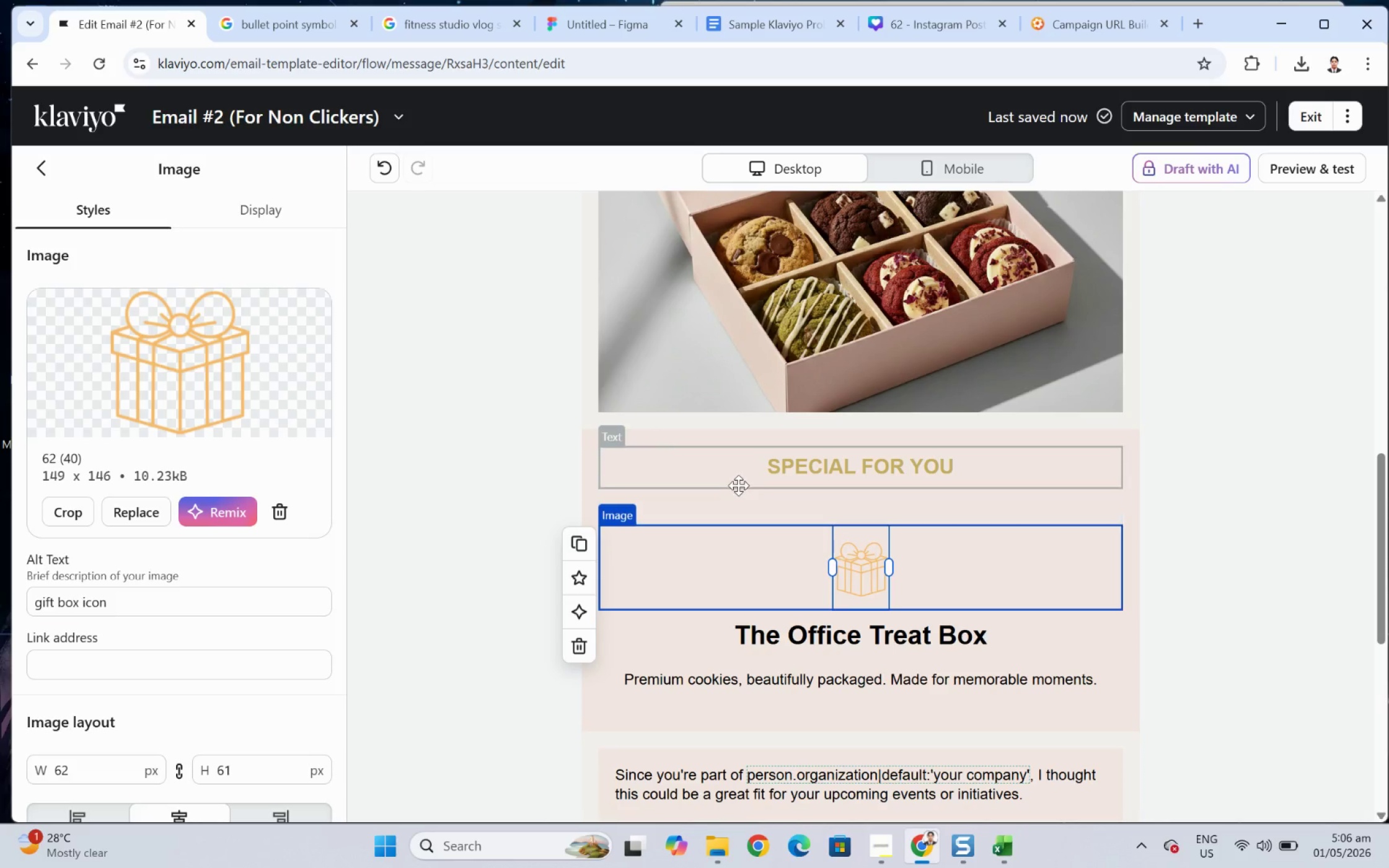 
left_click([739, 484])
 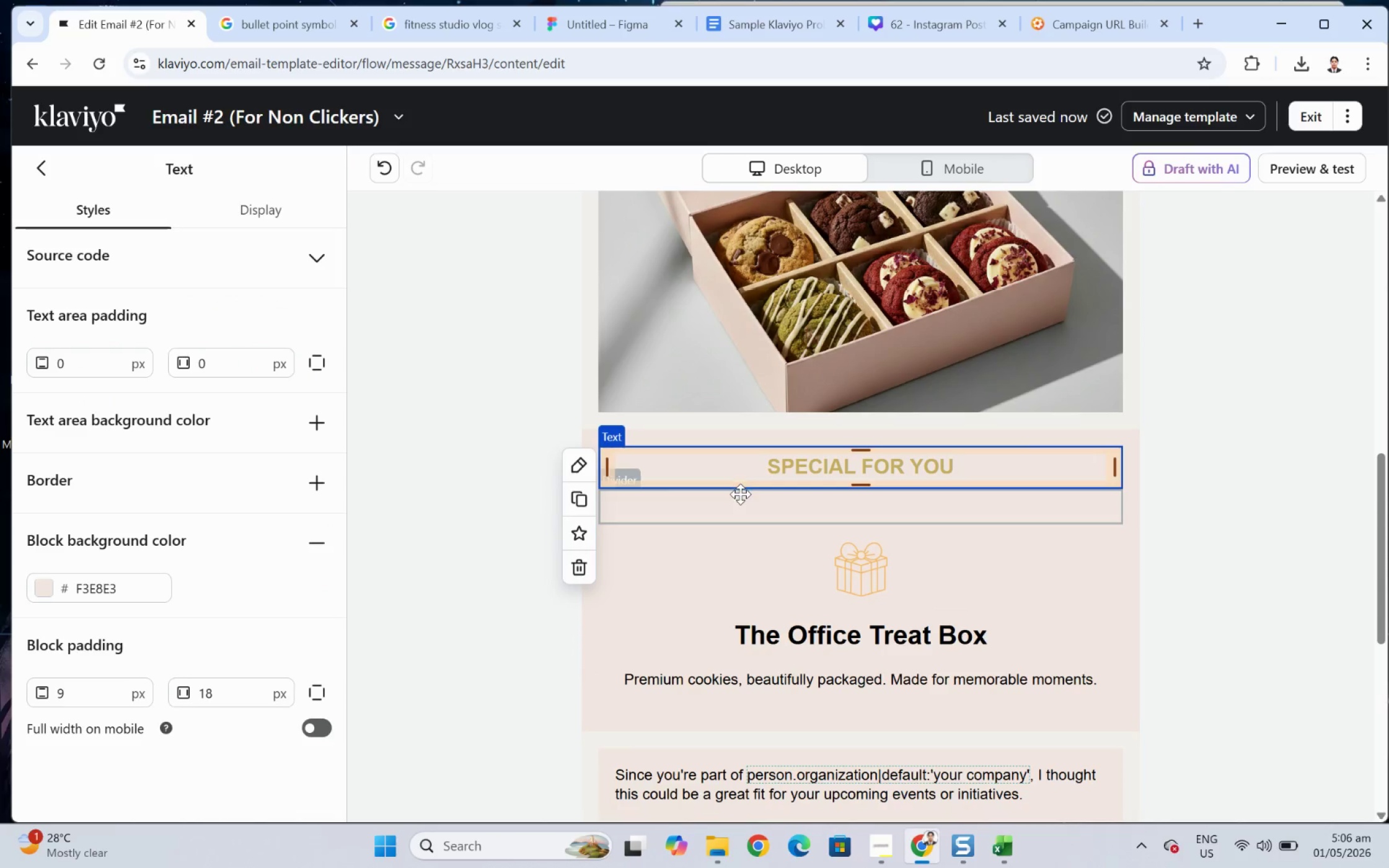 
left_click([740, 494])
 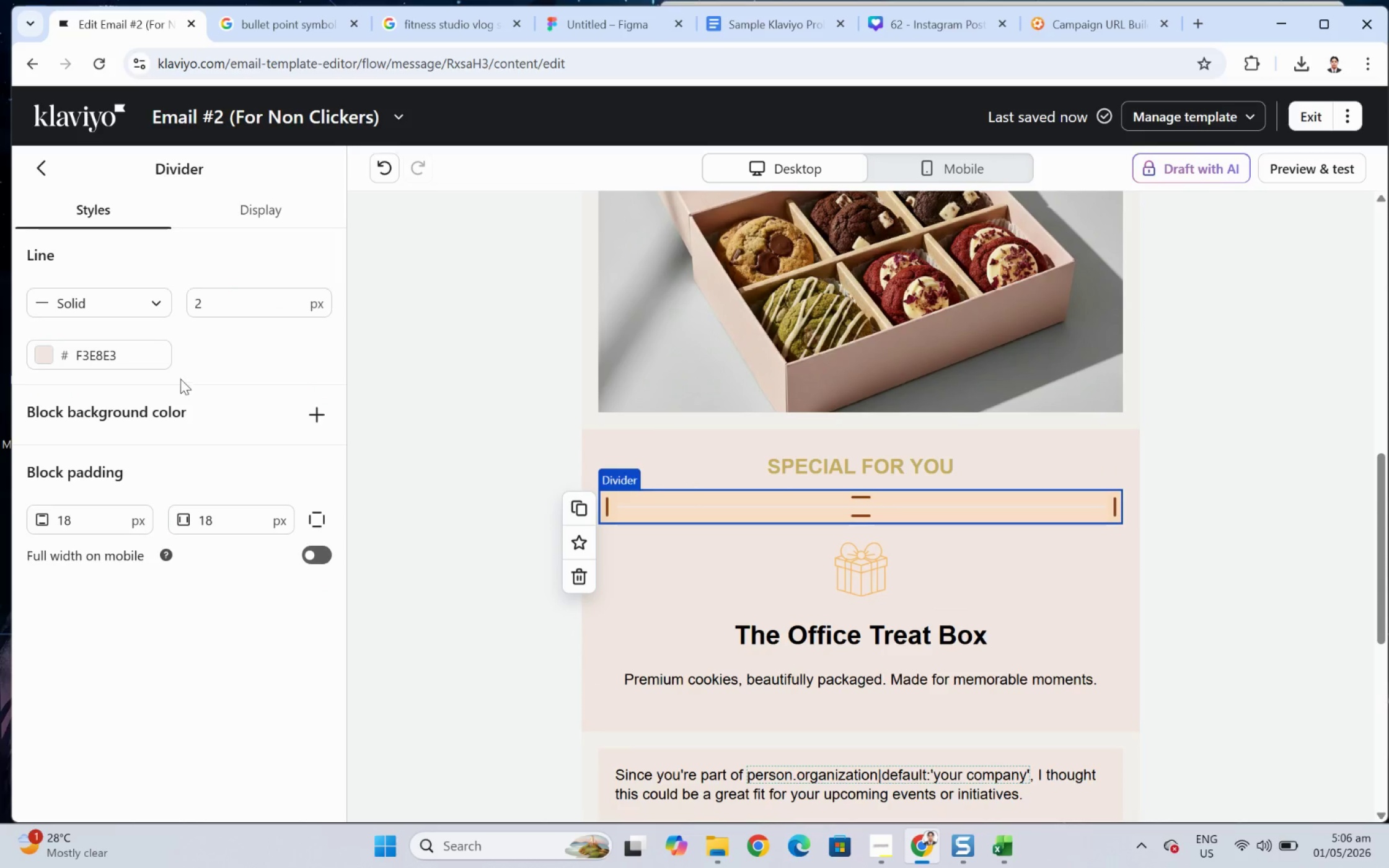 
double_click([154, 359])
 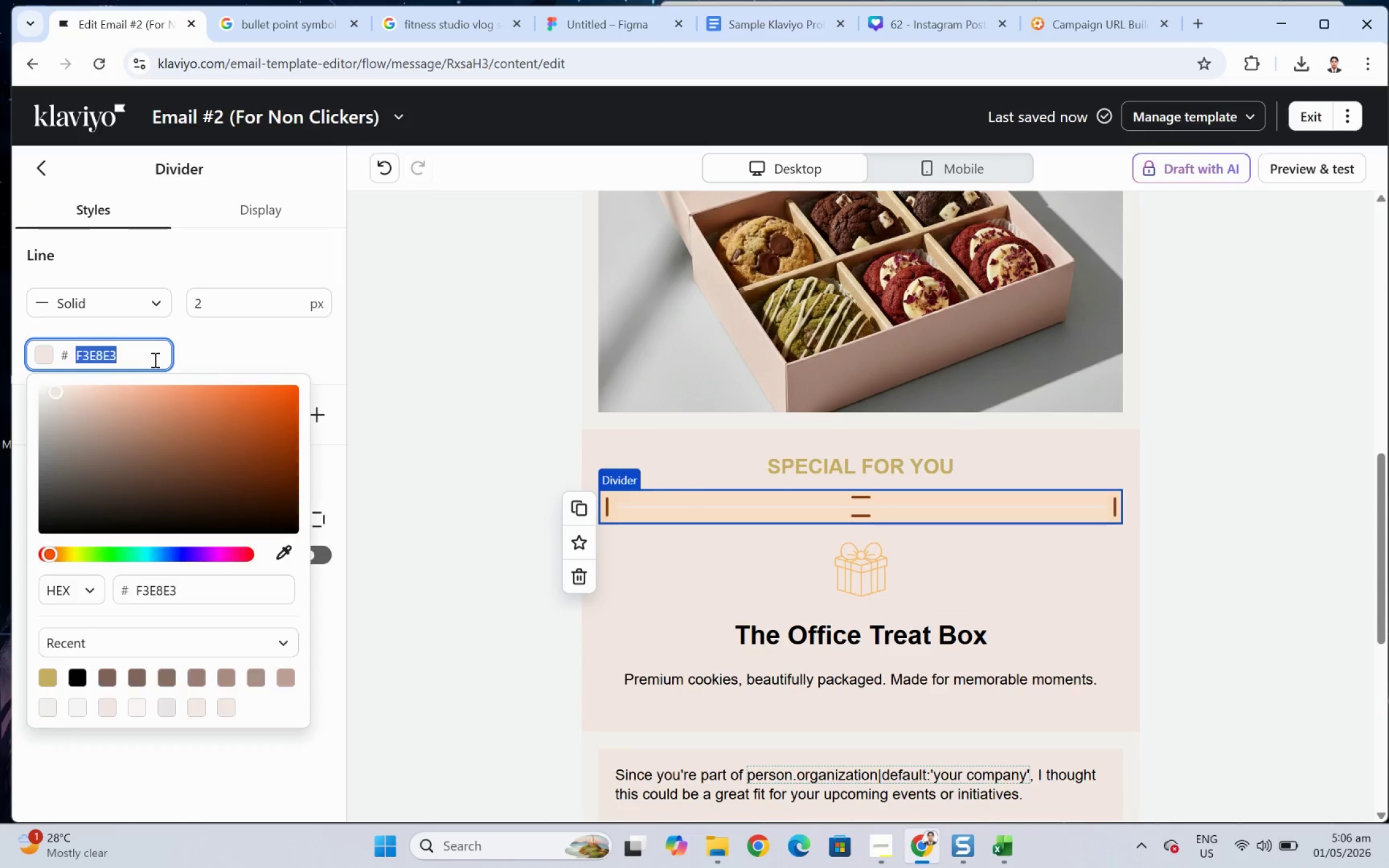 
key(Control+ControlLeft)
 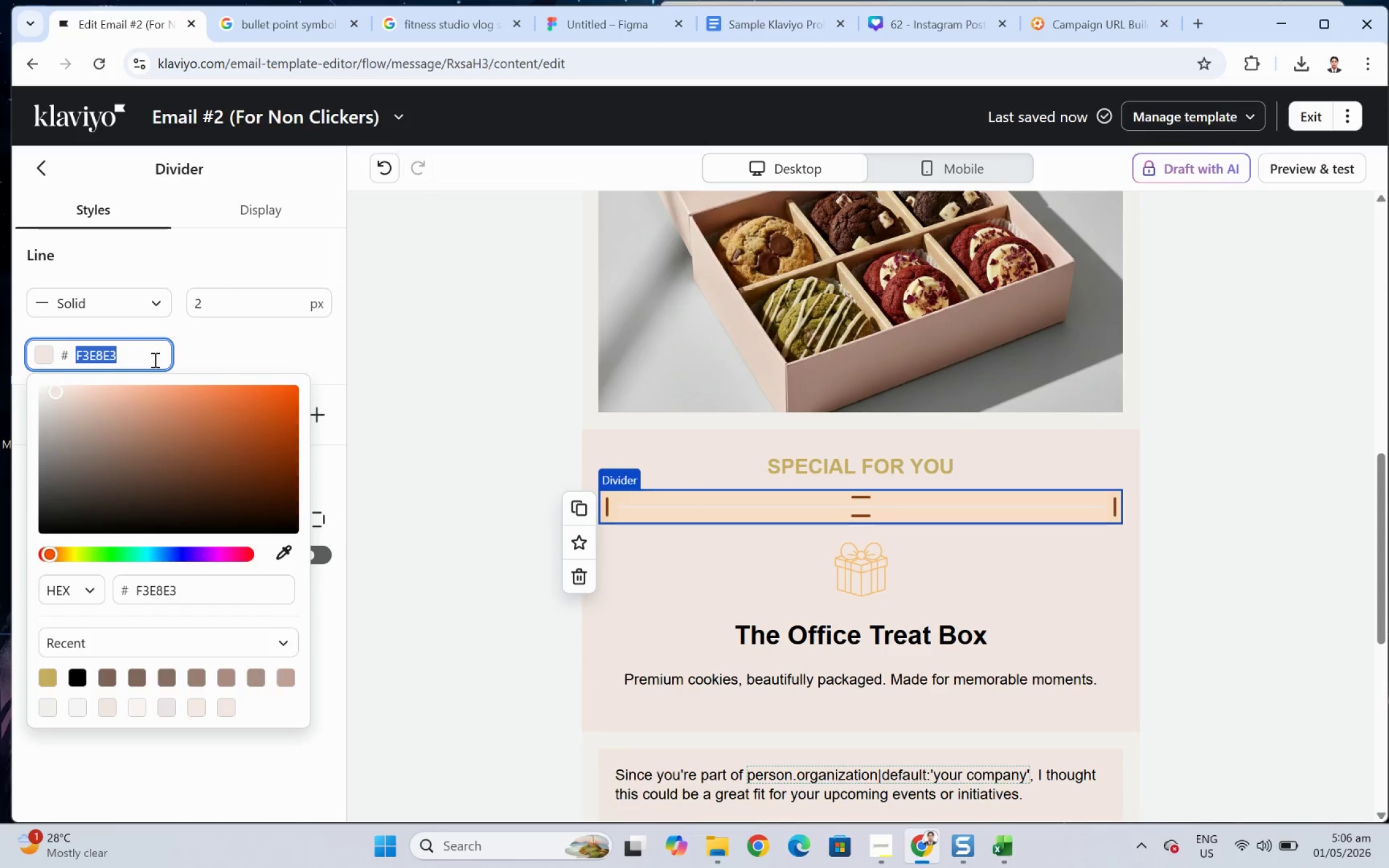 
key(Control+V)
 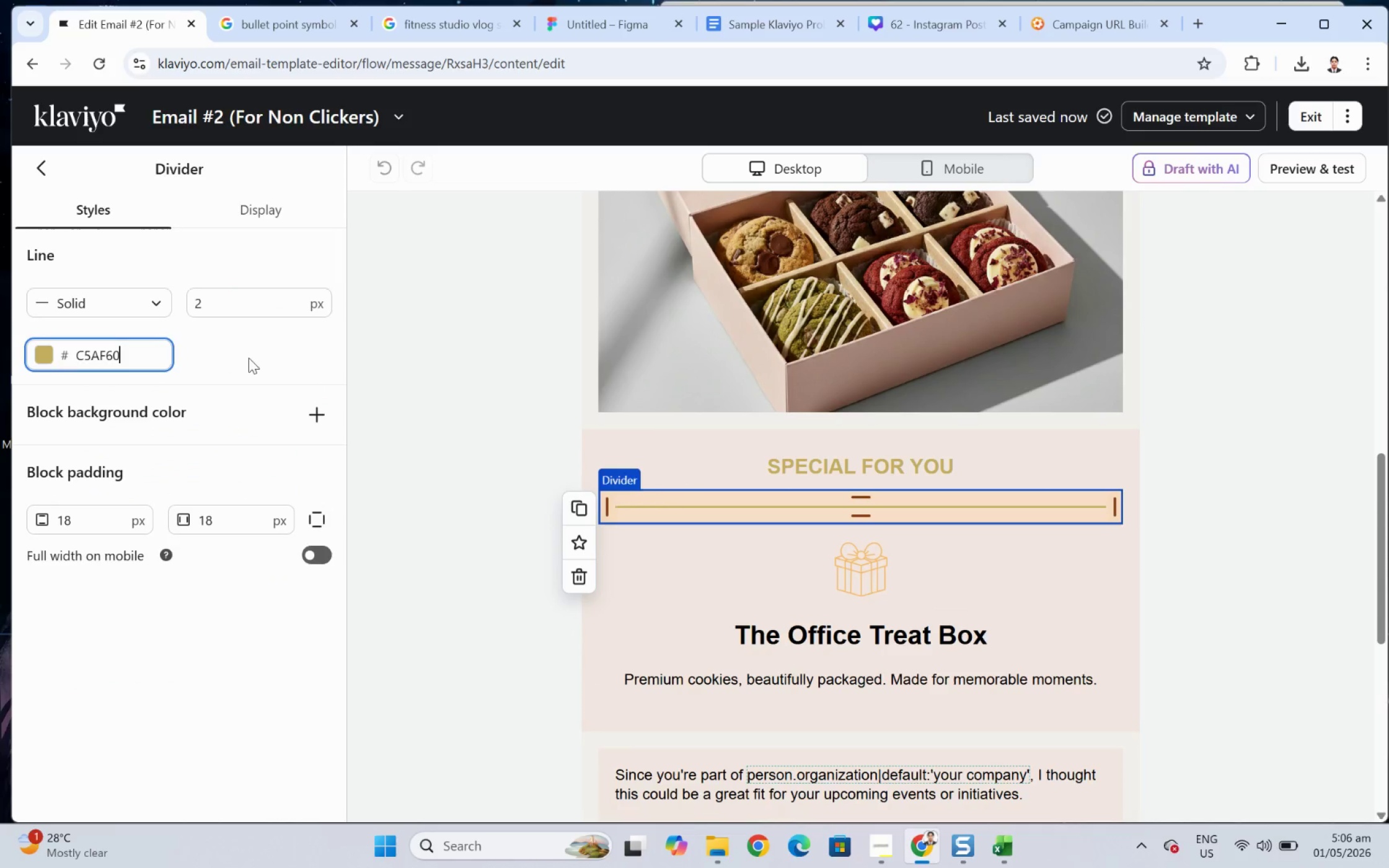 
left_click([249, 357])
 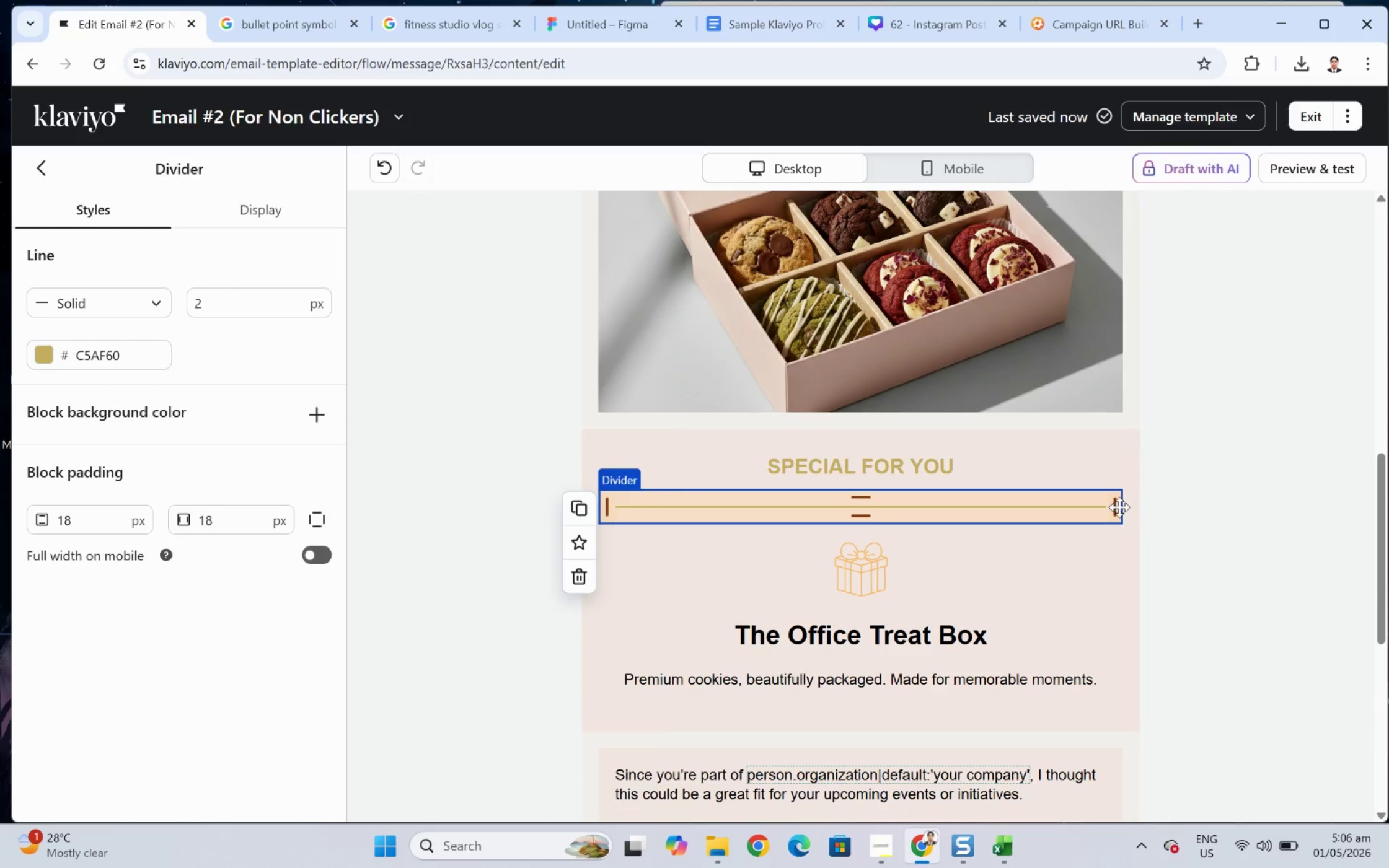 
left_click_drag(start_coordinate=[1116, 506], to_coordinate=[971, 506])
 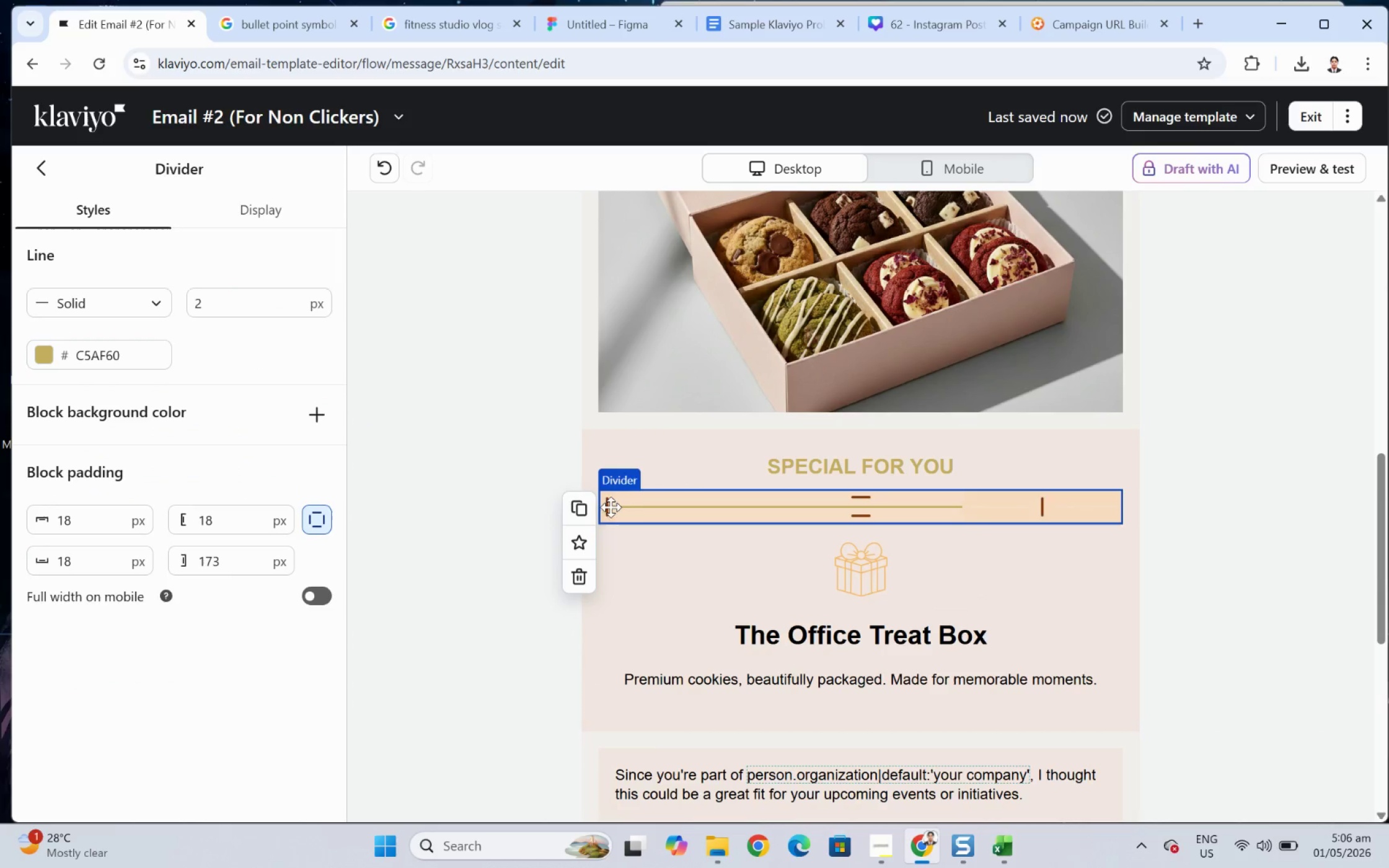 
left_click_drag(start_coordinate=[607, 507], to_coordinate=[797, 507])
 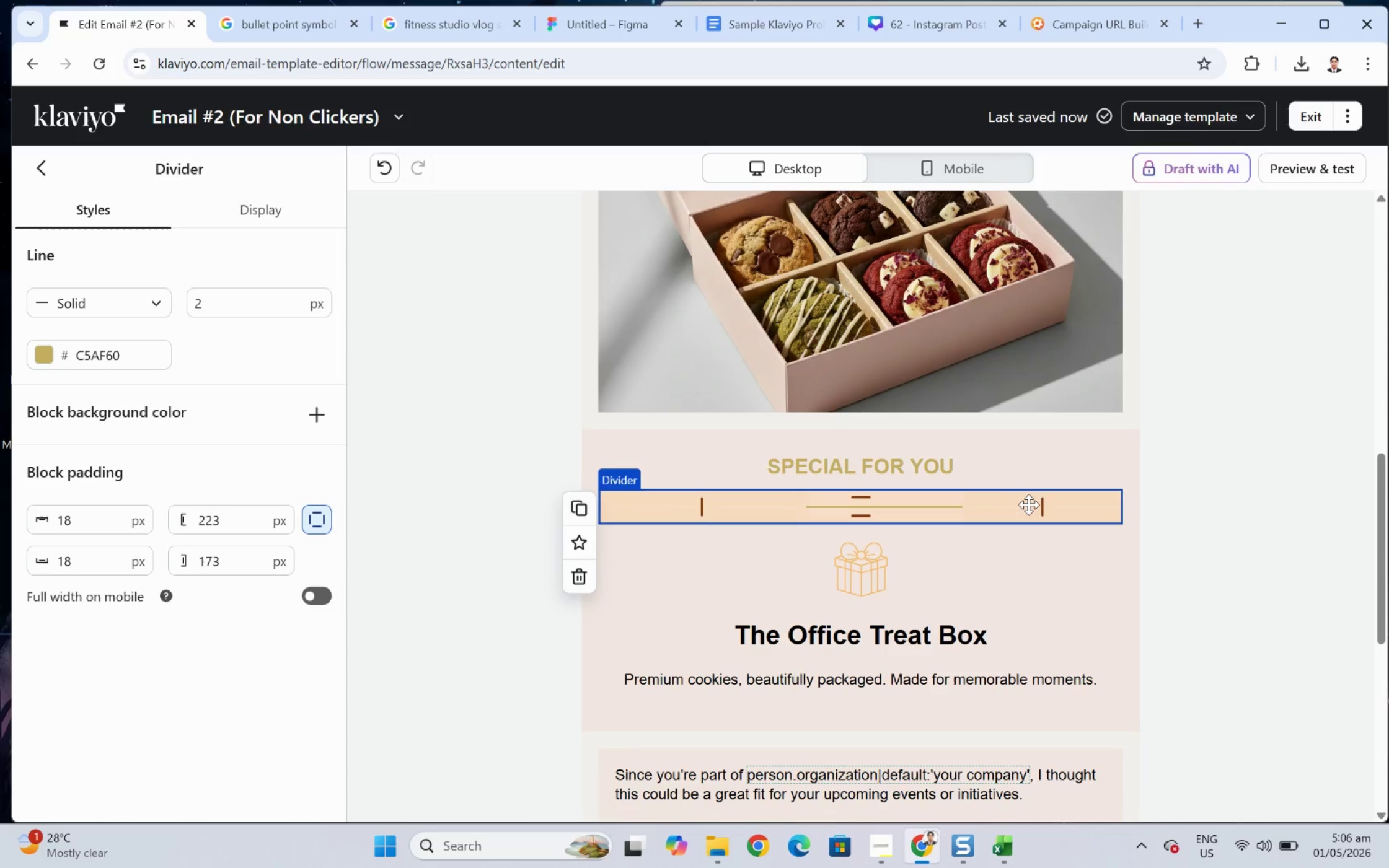 
left_click_drag(start_coordinate=[1045, 504], to_coordinate=[1020, 504])
 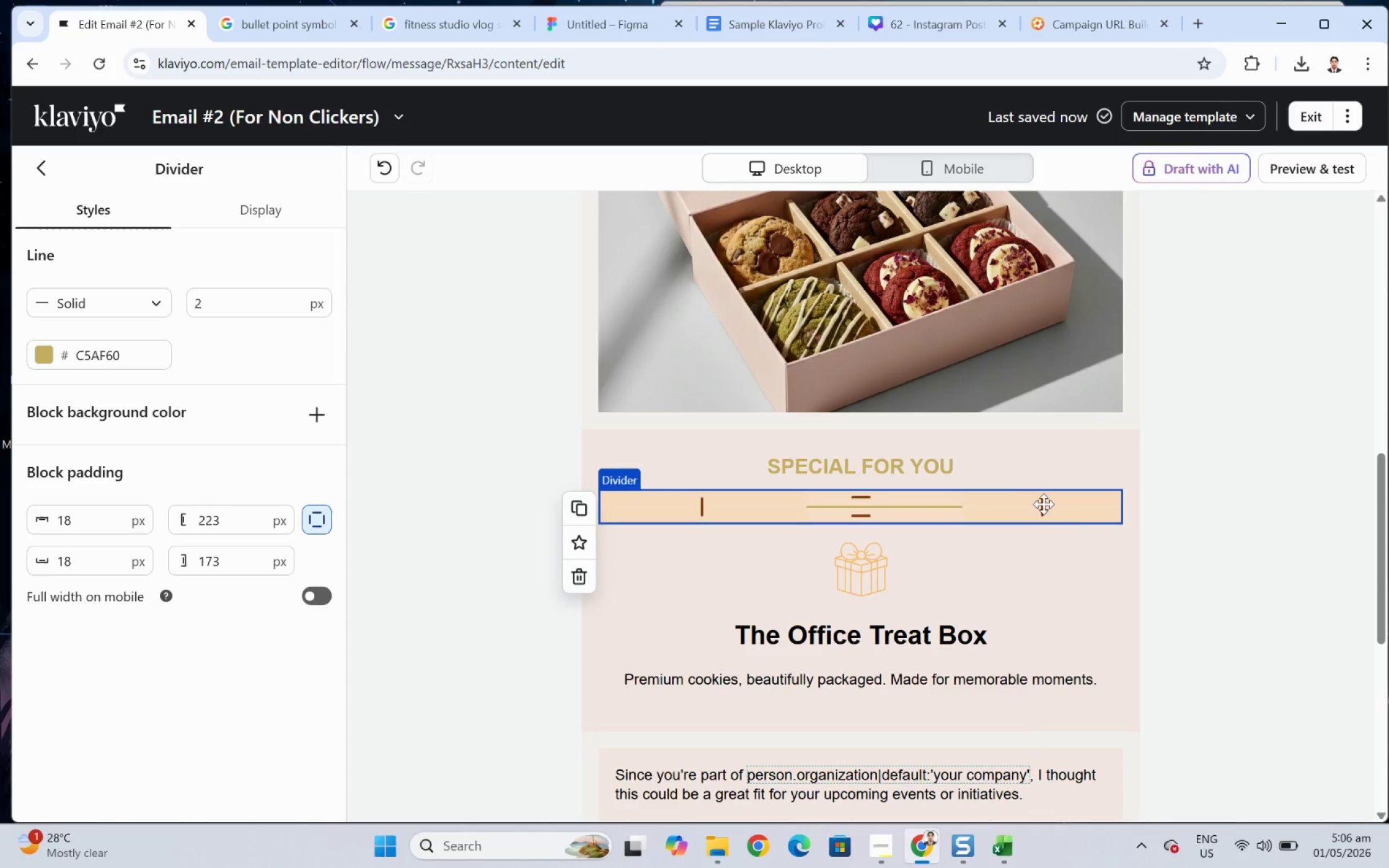 
left_click_drag(start_coordinate=[1043, 504], to_coordinate=[999, 505])
 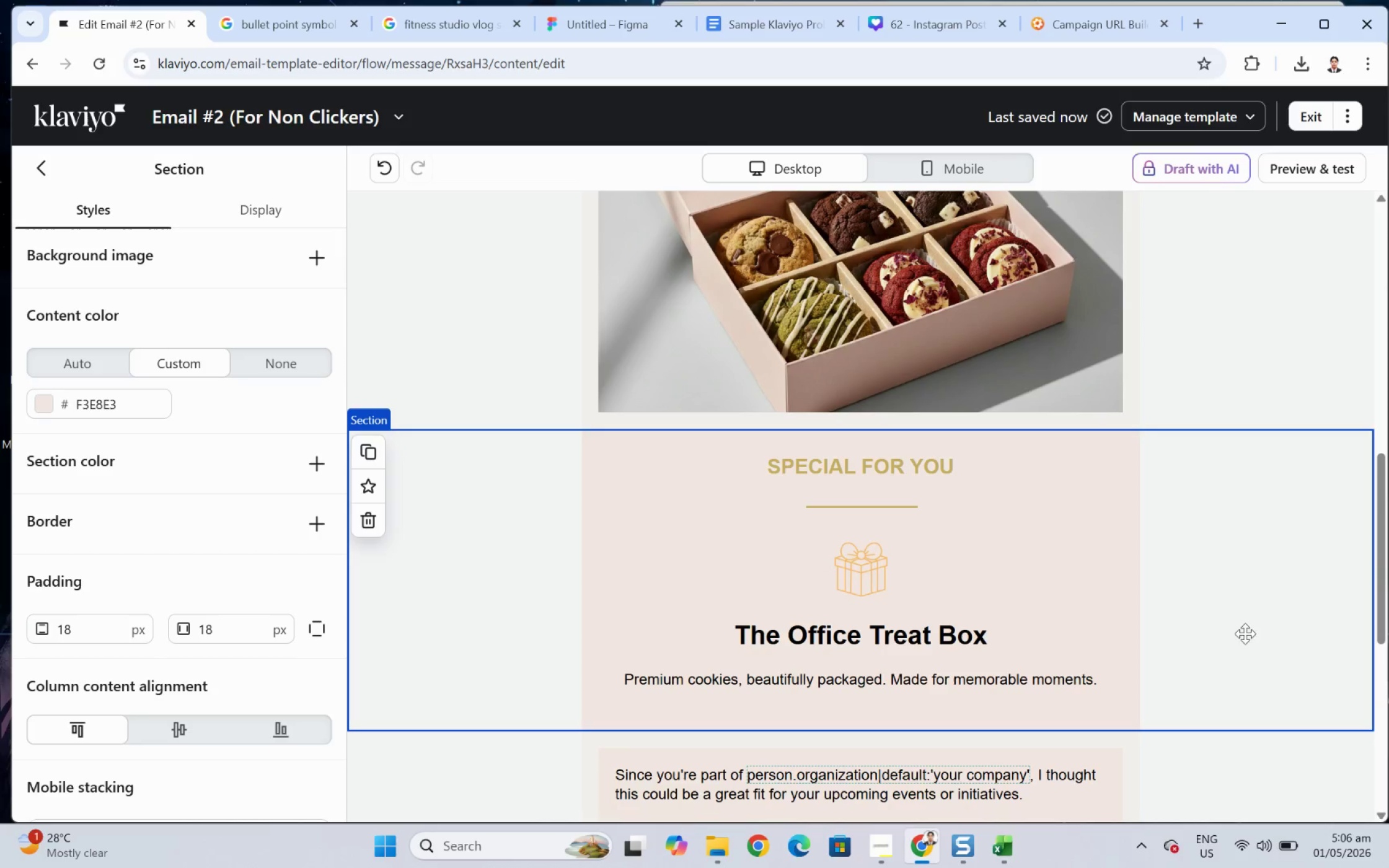 
hold_key(key=ControlLeft, duration=0.44)
scroll: coordinate [1264, 559], scroll_direction: down, amount: 3.0
 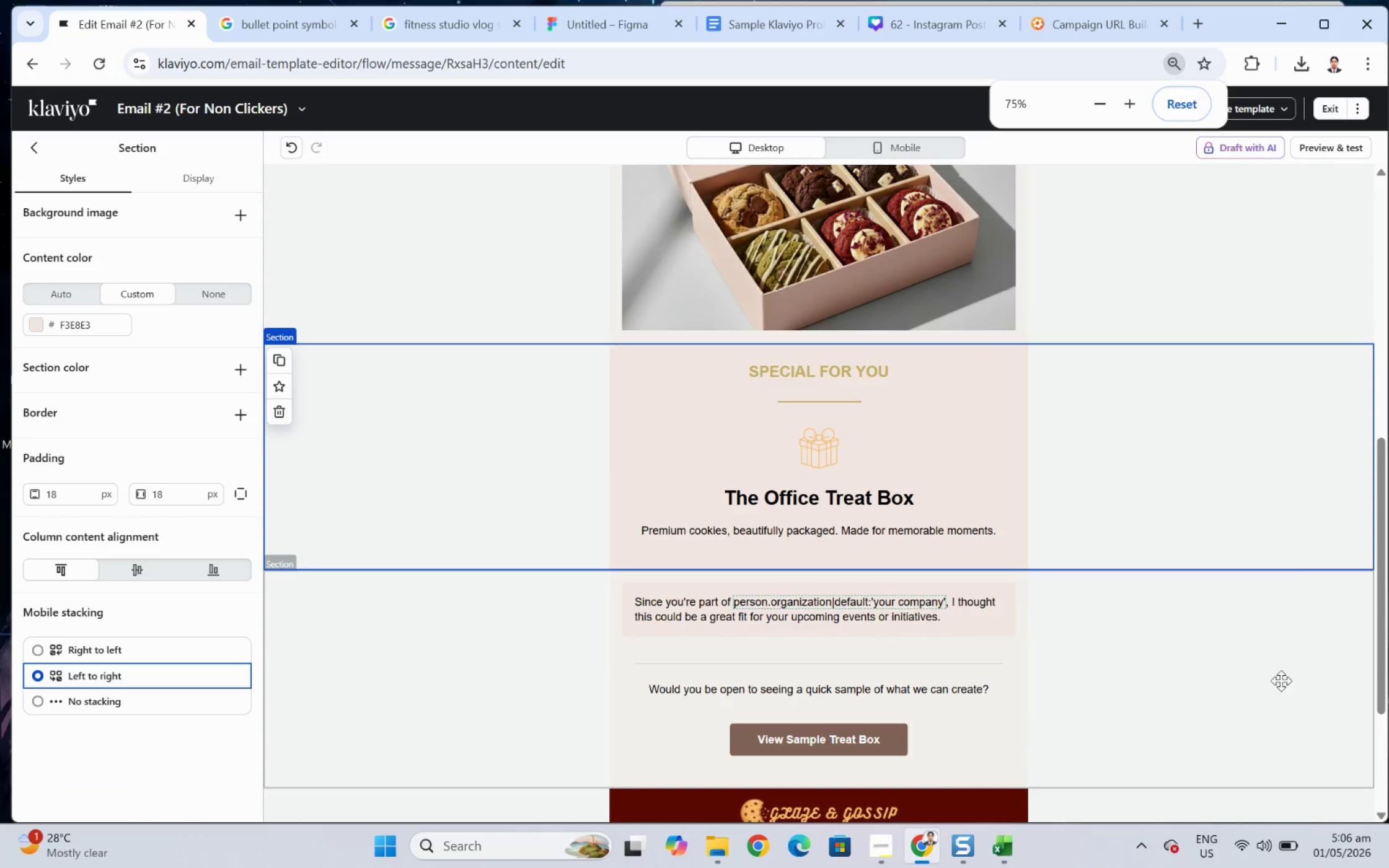 
left_click([1237, 667])
 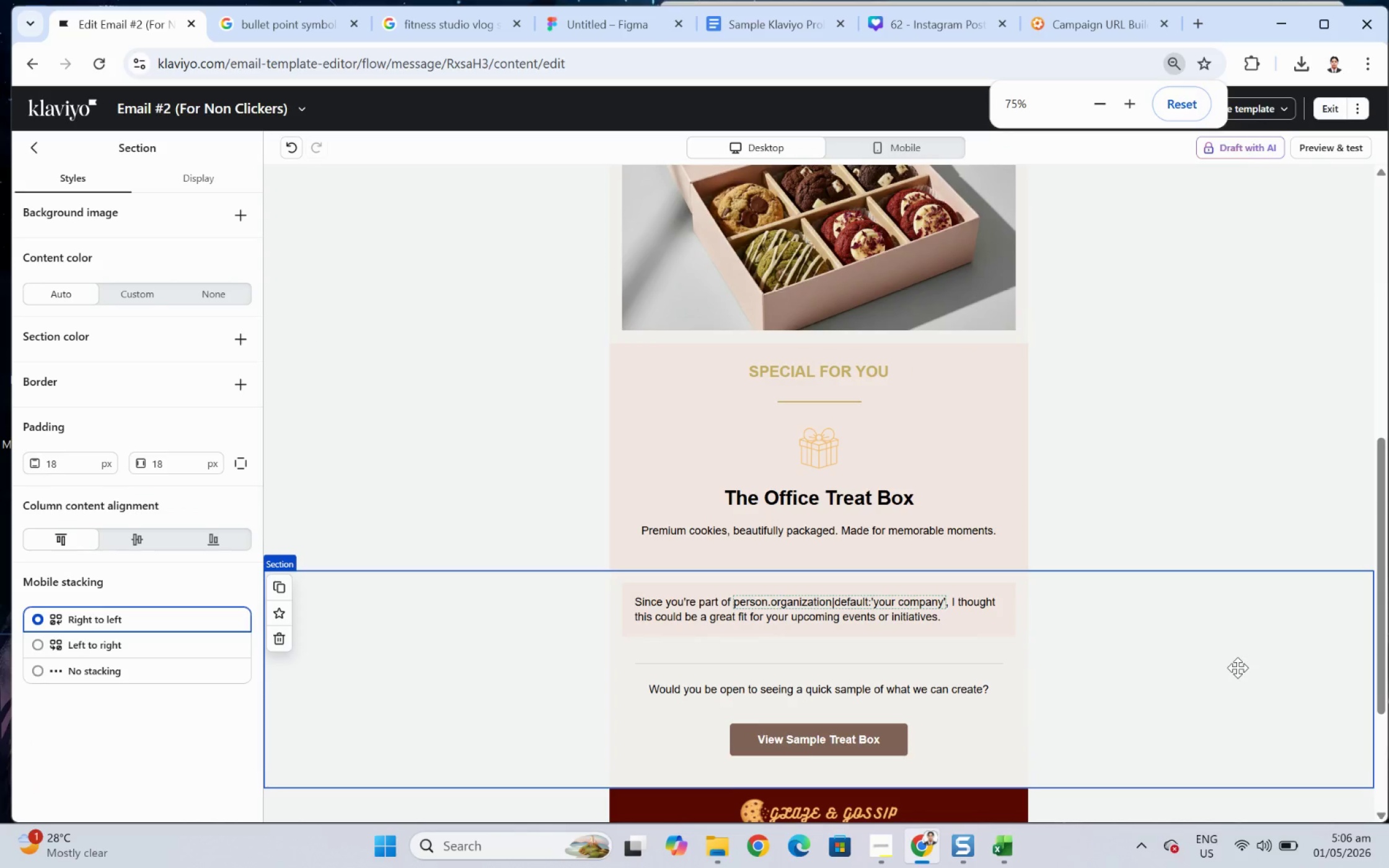 
scroll: coordinate [1243, 675], scroll_direction: up, amount: 4.0
 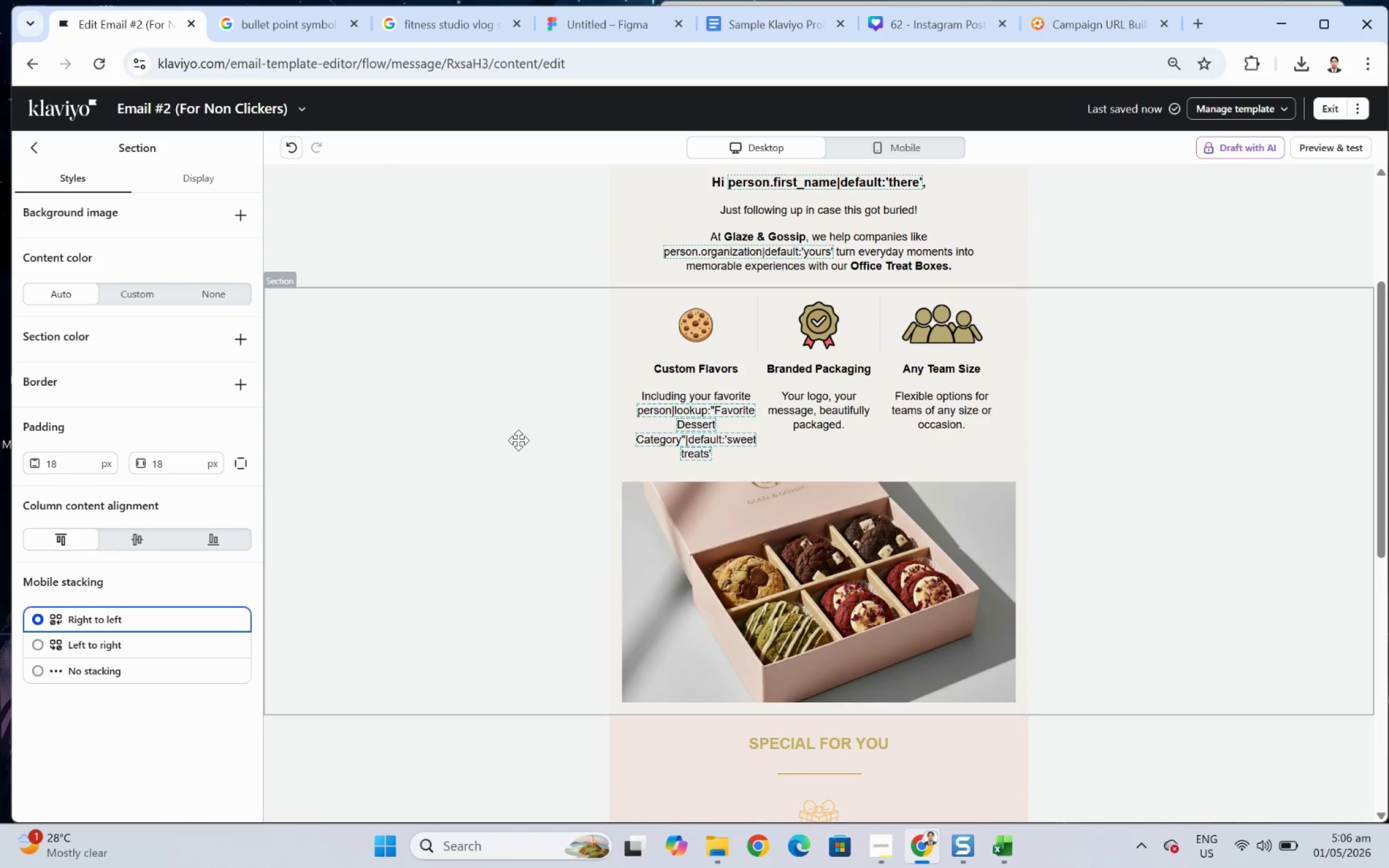 
scroll: coordinate [562, 450], scroll_direction: down, amount: 5.0
 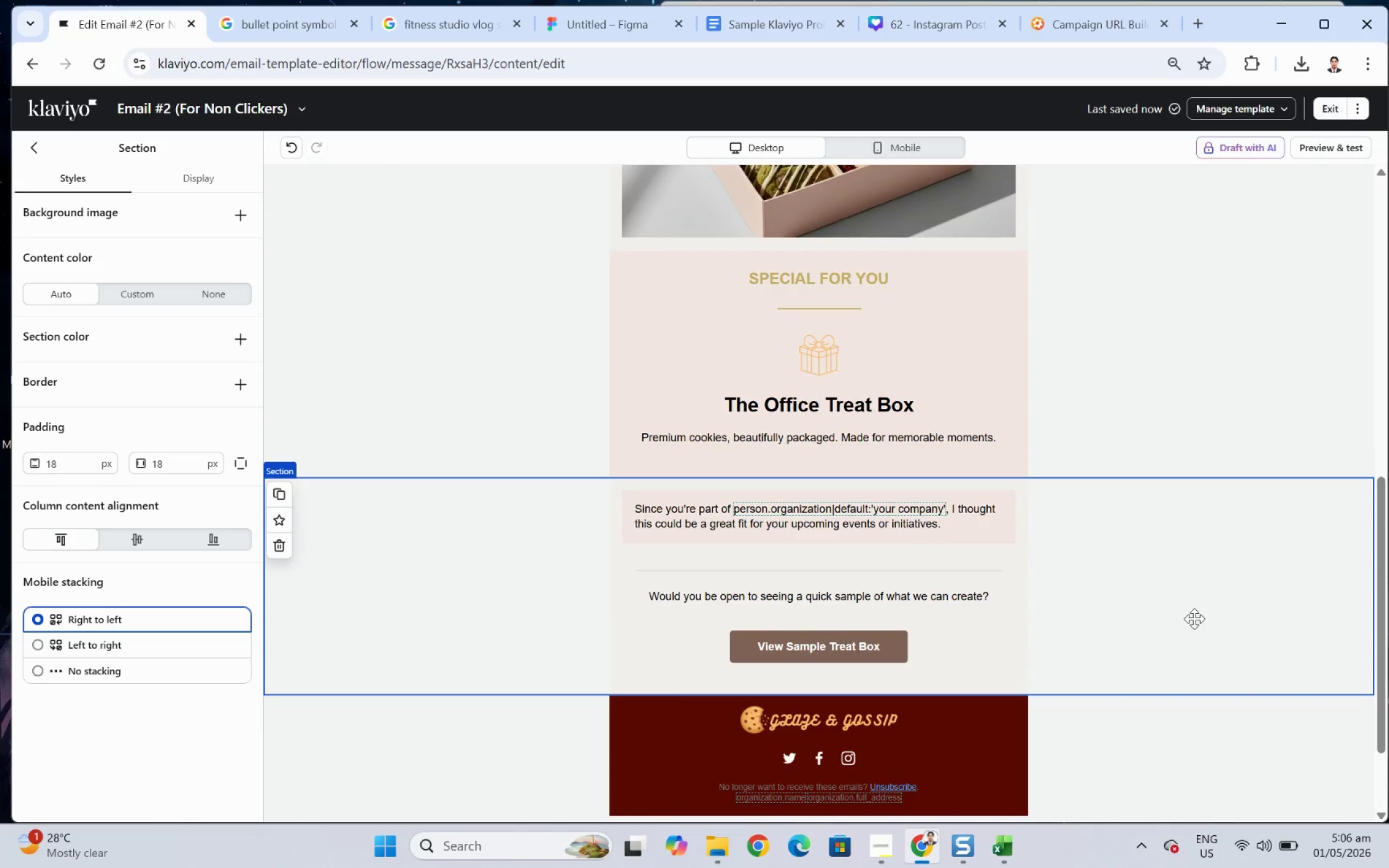 
left_click([1192, 628])
 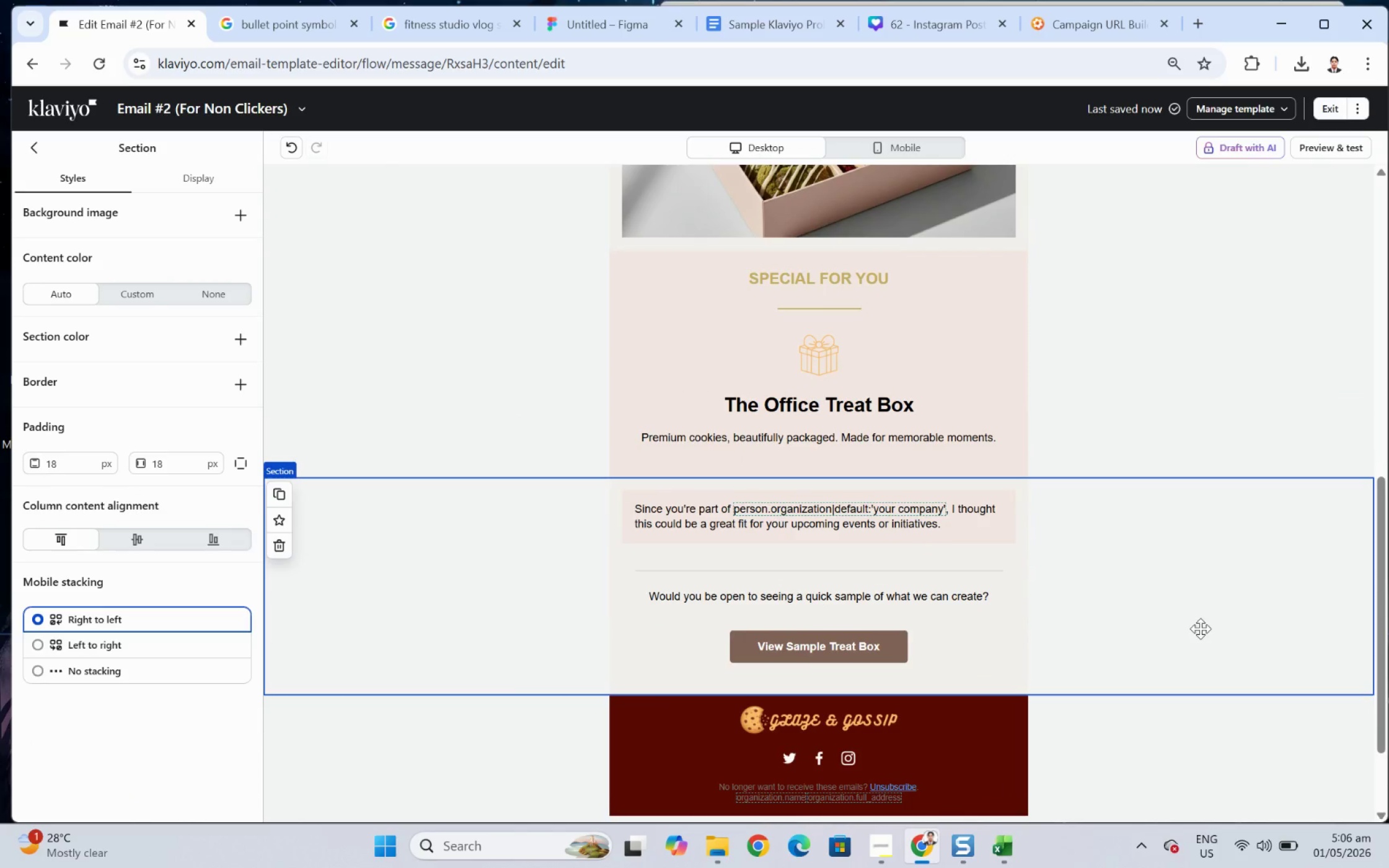 
scroll: coordinate [1230, 501], scroll_direction: up, amount: 6.0
 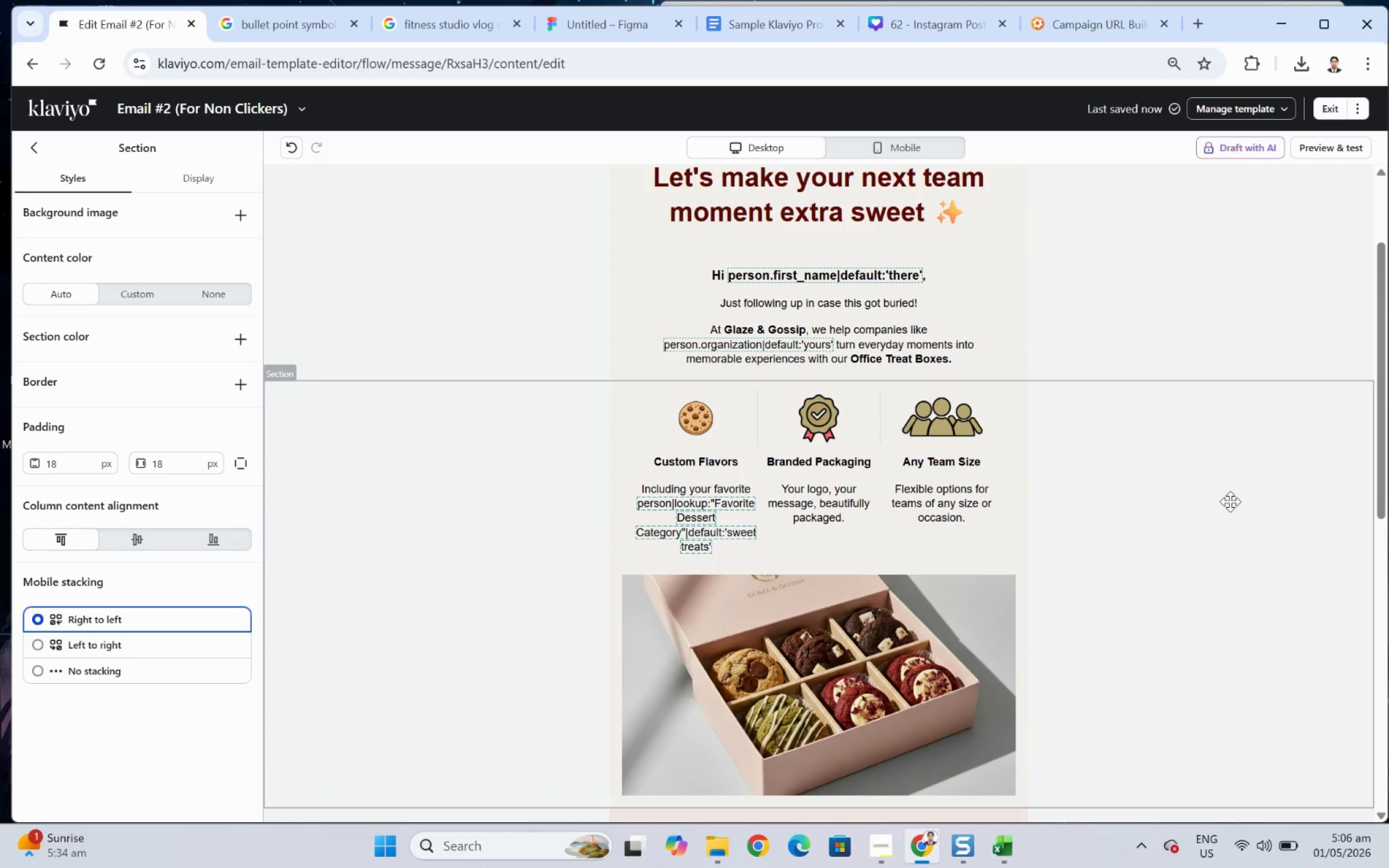 
scroll: coordinate [1230, 501], scroll_direction: down, amount: 4.0
 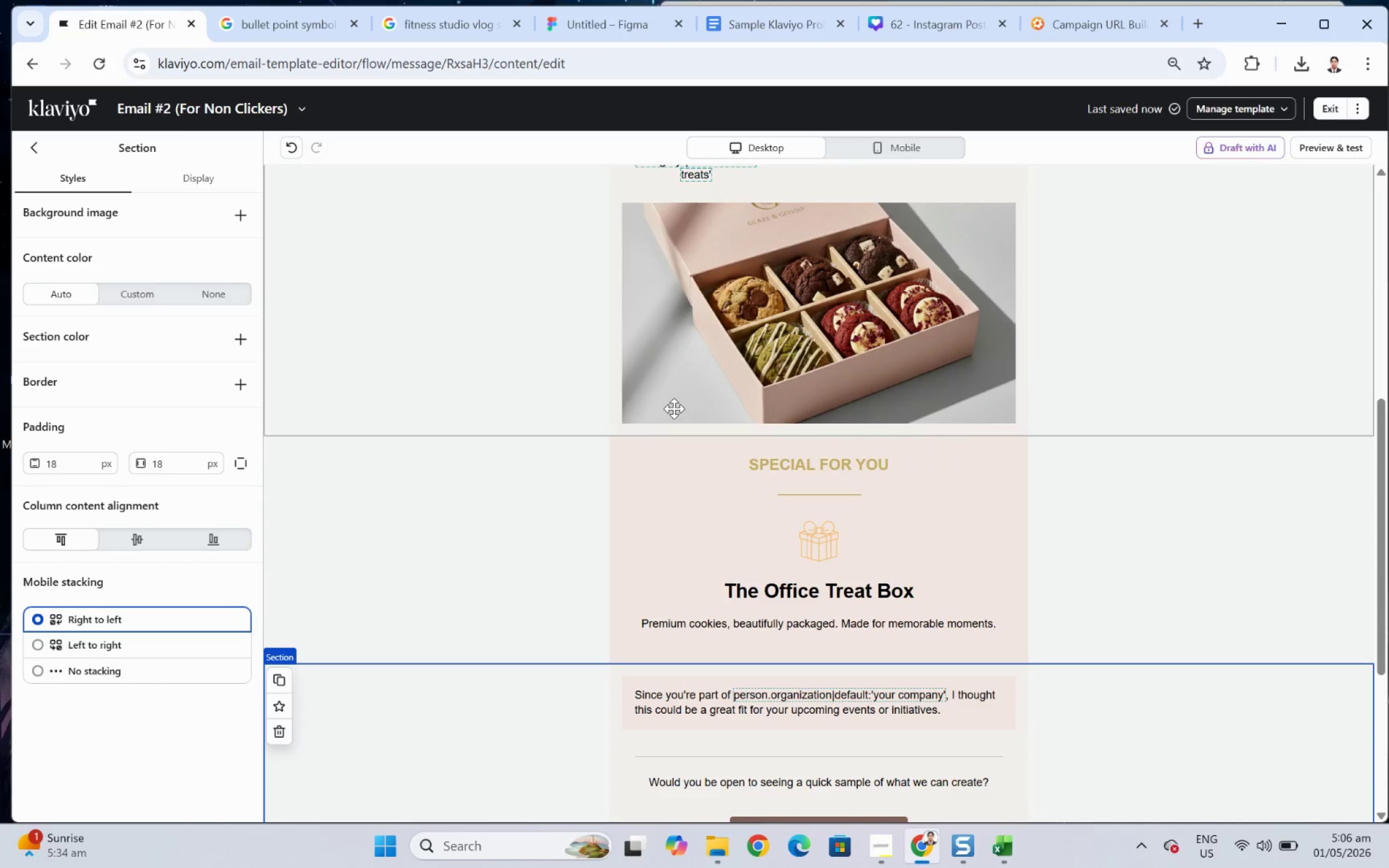 
left_click_drag(start_coordinate=[847, 354], to_coordinate=[844, 483])
 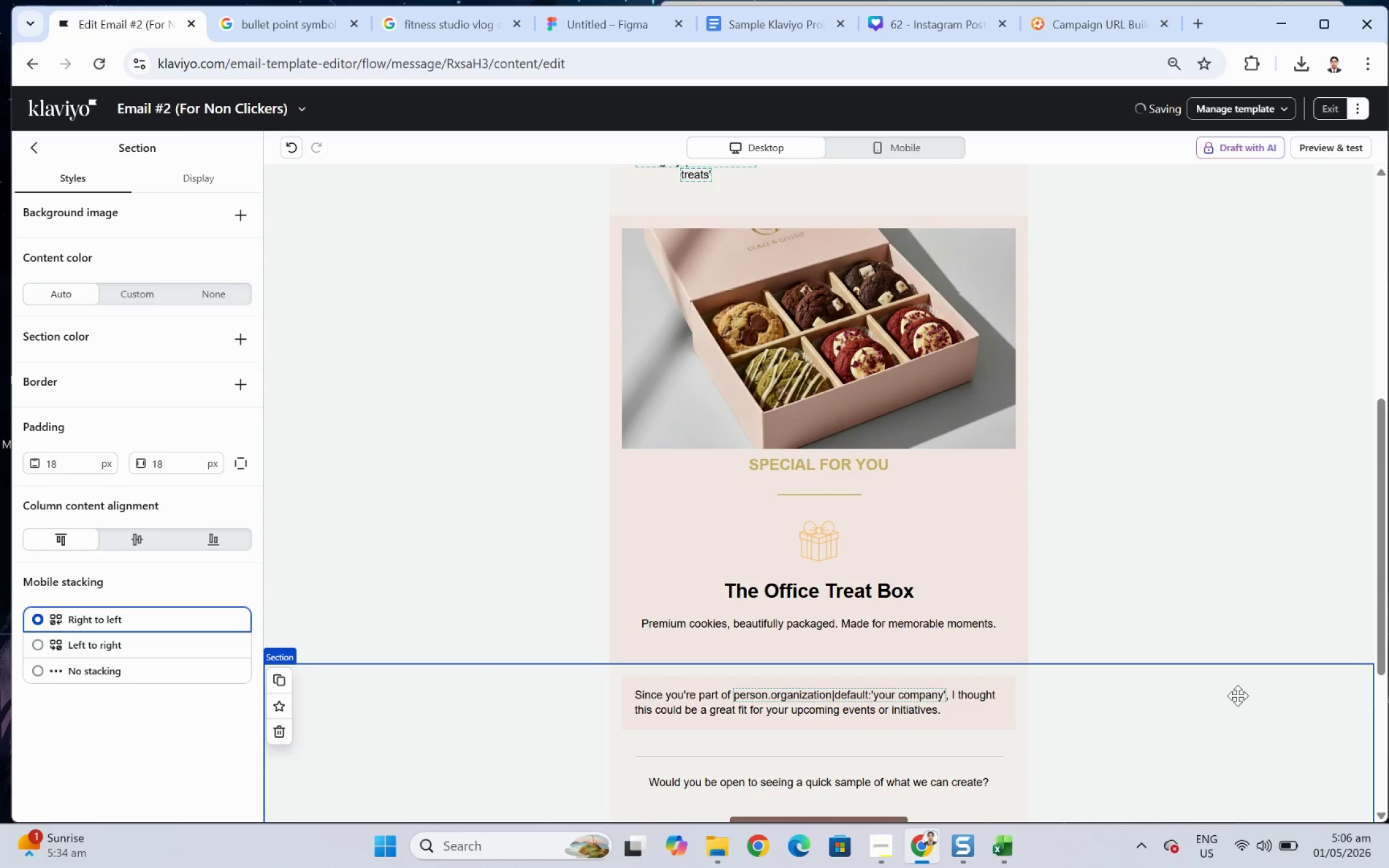 
scroll: coordinate [1224, 677], scroll_direction: up, amount: 2.0
 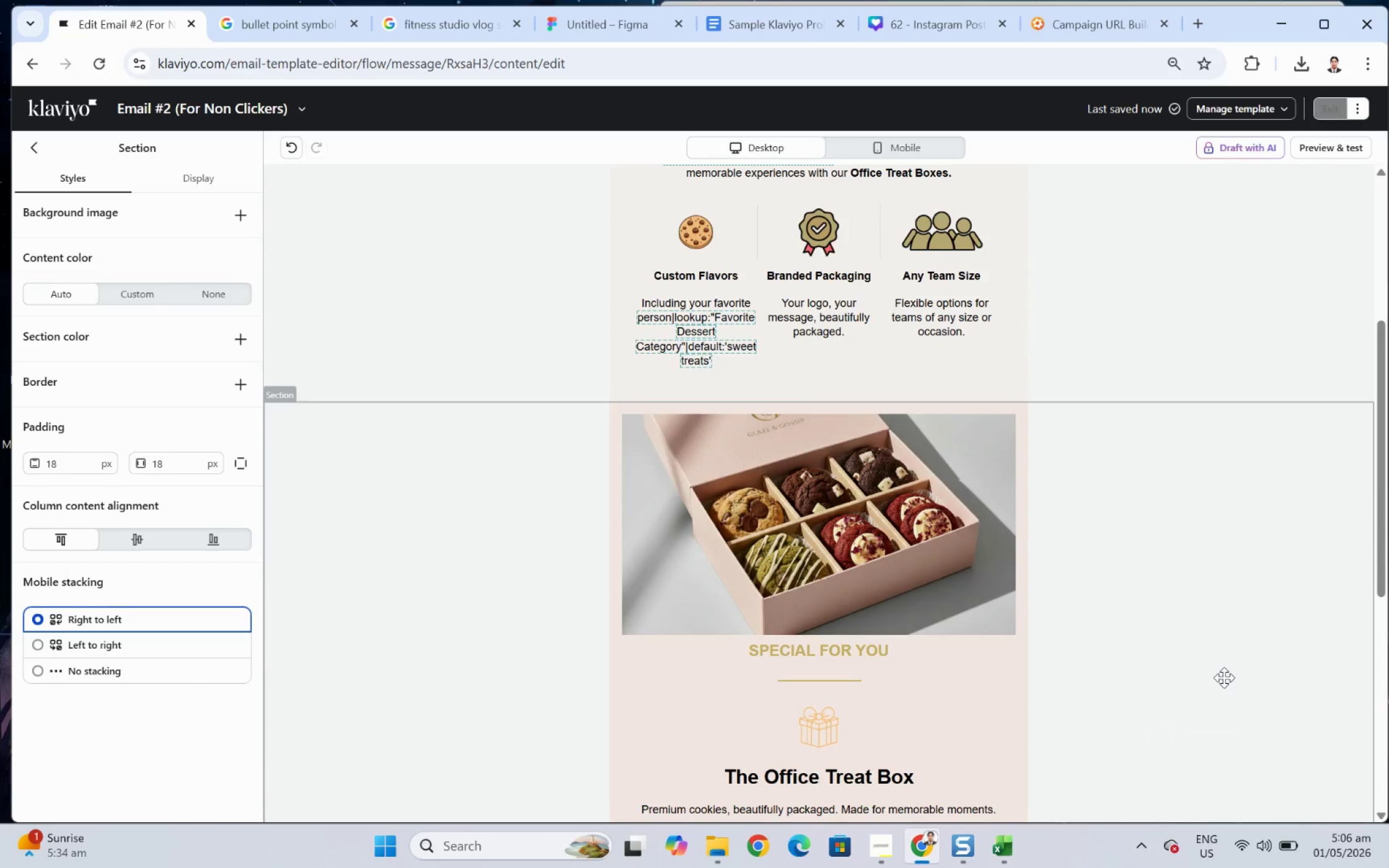 
scroll: coordinate [1220, 667], scroll_direction: down, amount: 2.0
 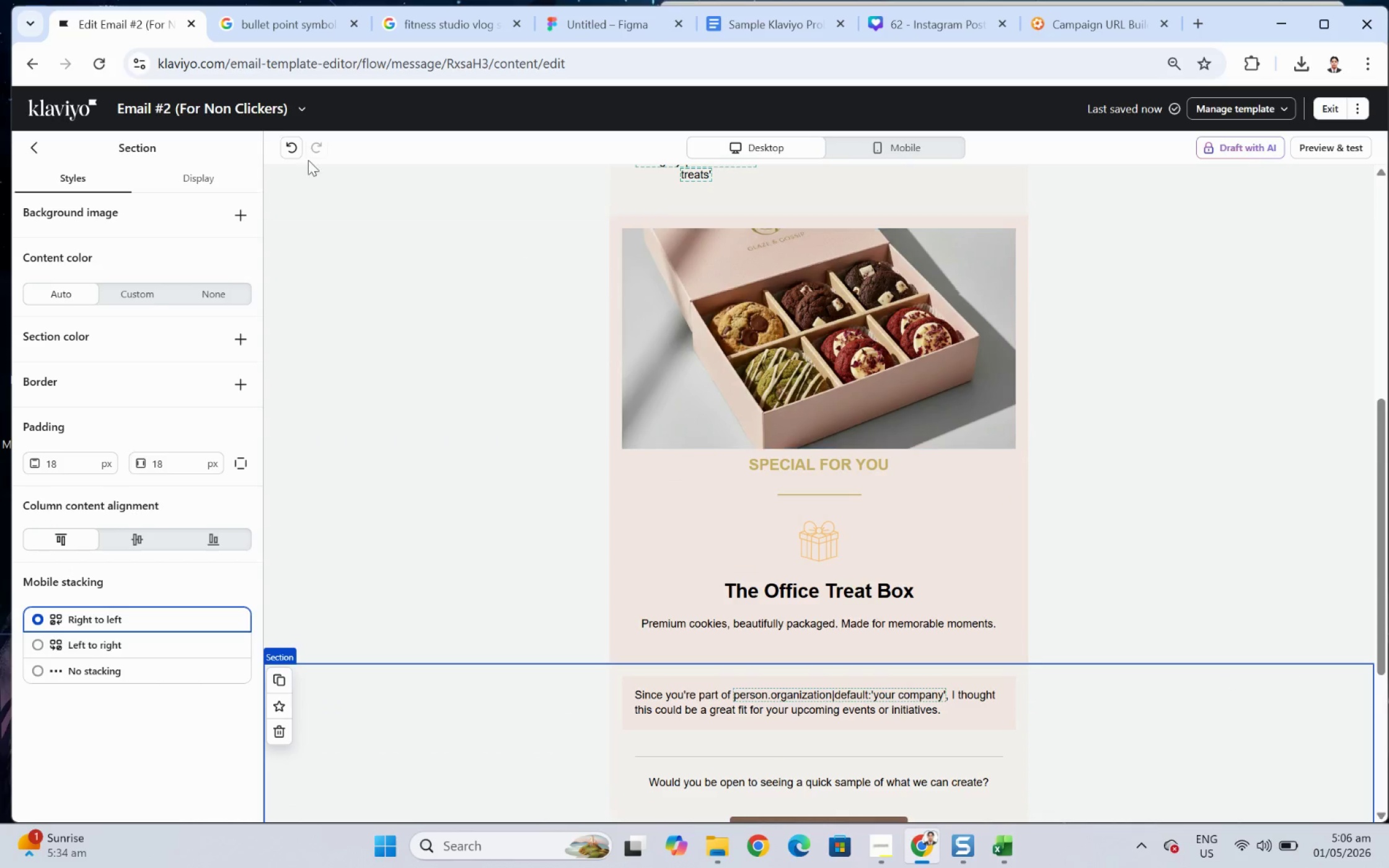 
scroll: coordinate [771, 210], scroll_direction: up, amount: 2.0
 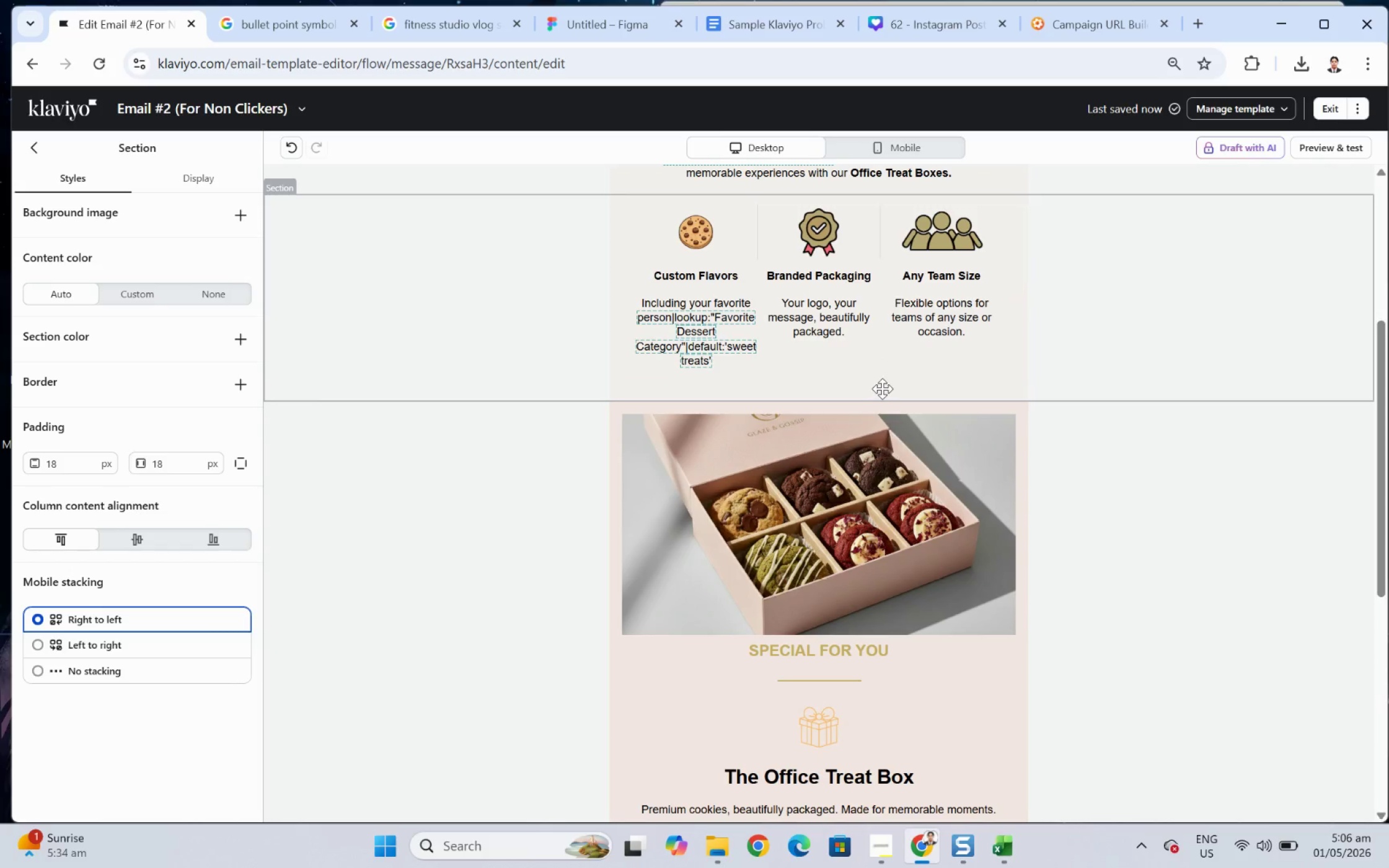 
left_click([882, 384])
 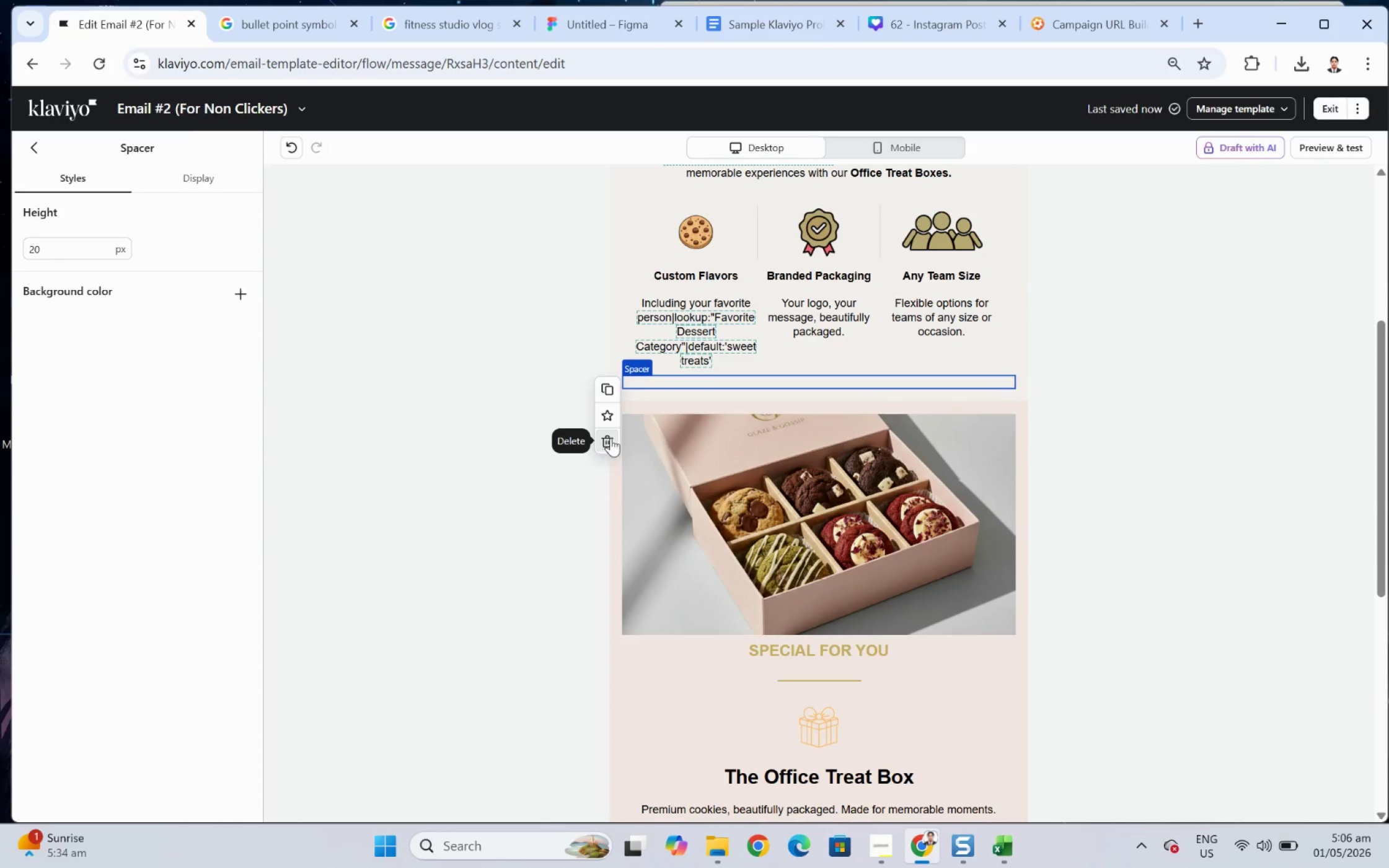 
scroll: coordinate [1189, 506], scroll_direction: up, amount: 2.0
 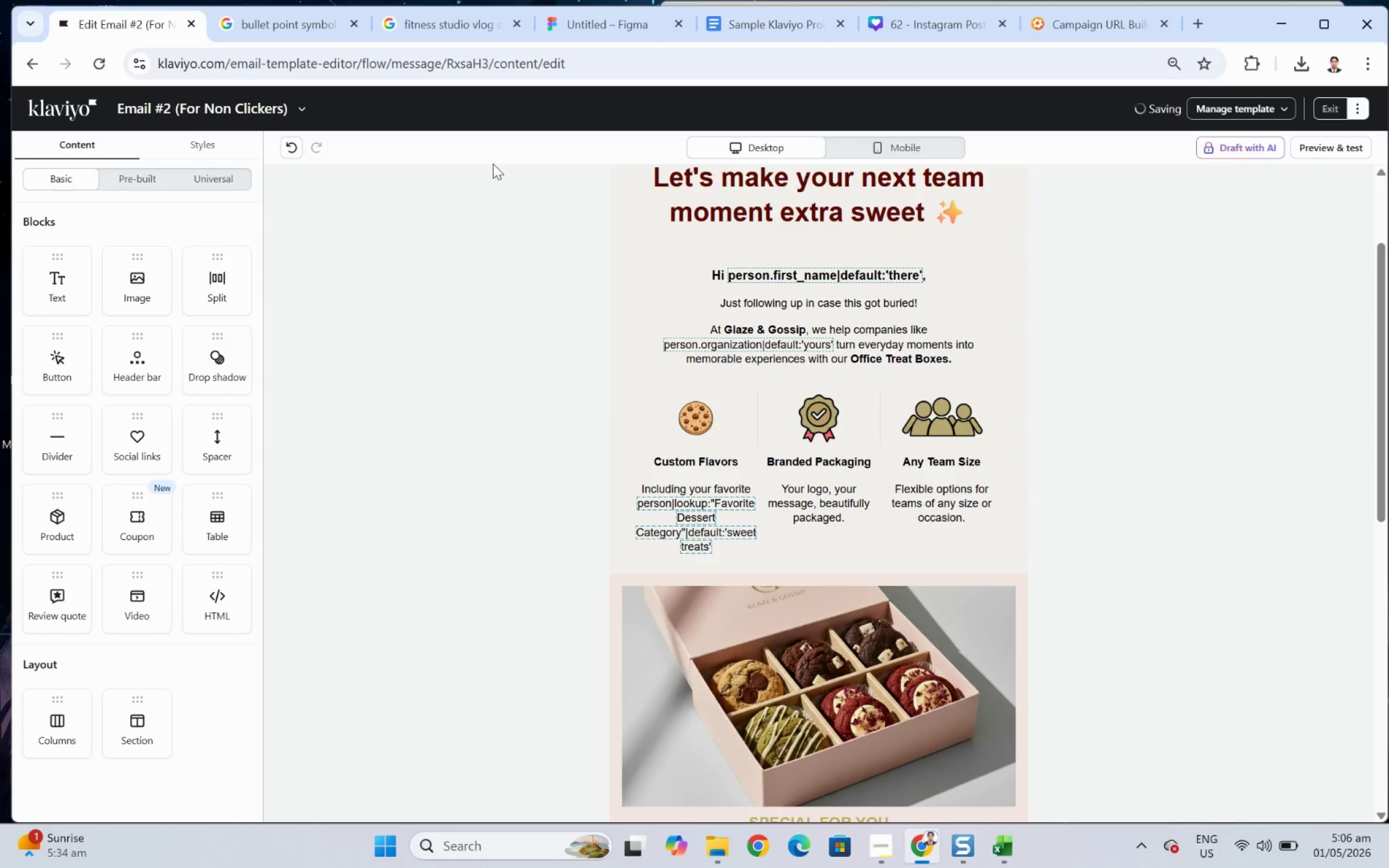 
left_click([293, 148])
 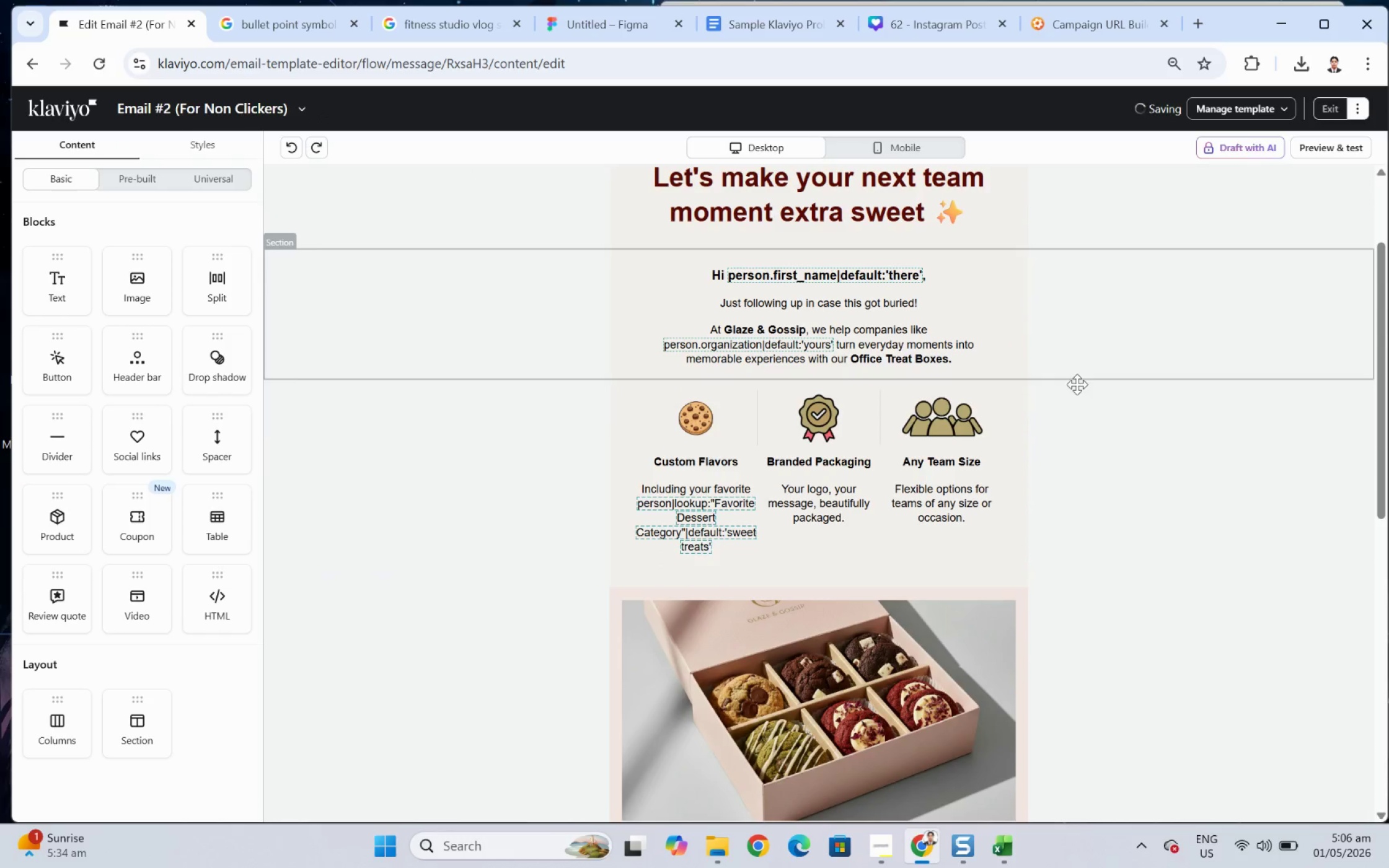 
scroll: coordinate [1060, 416], scroll_direction: down, amount: 3.0
 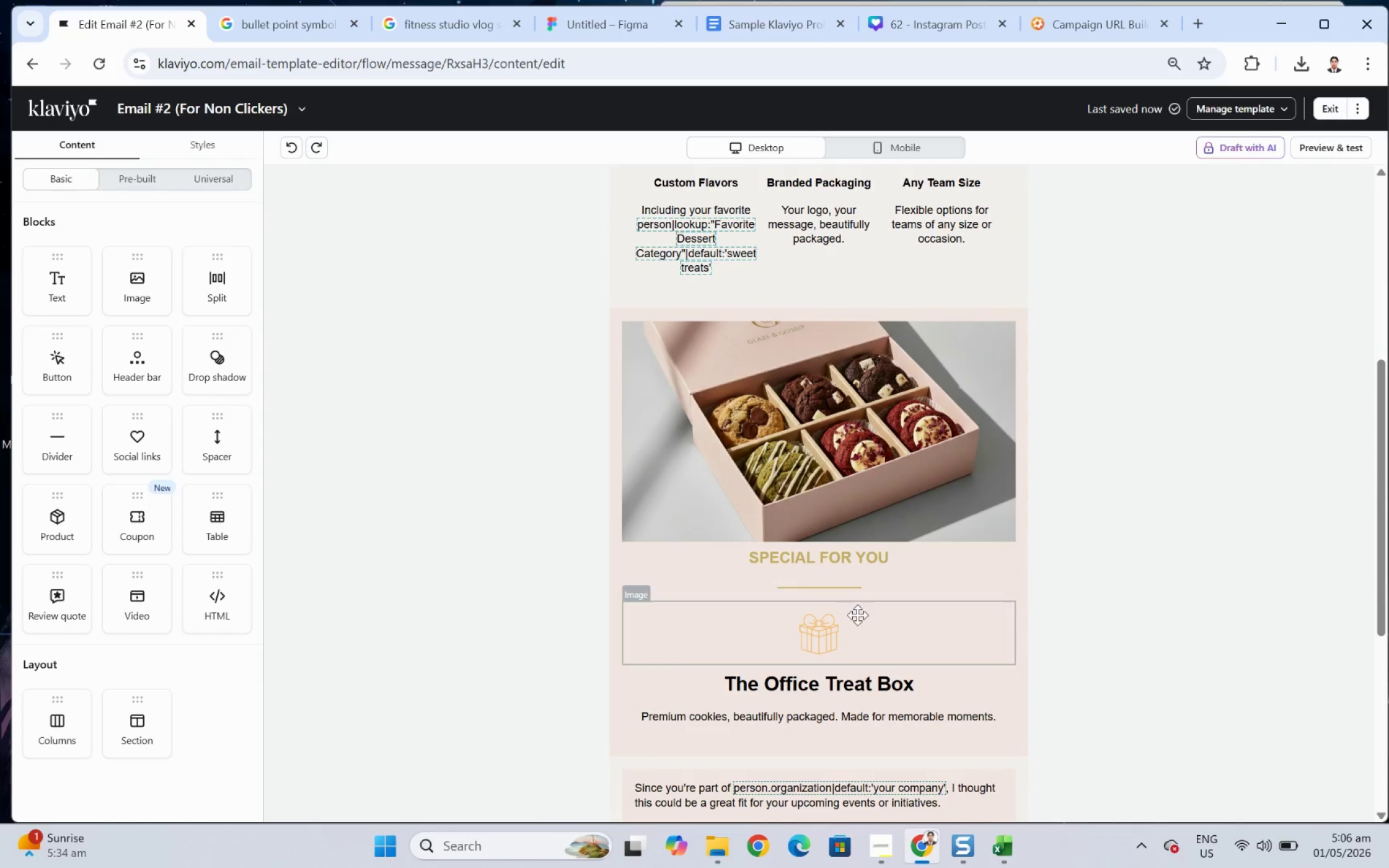 
left_click([852, 630])
 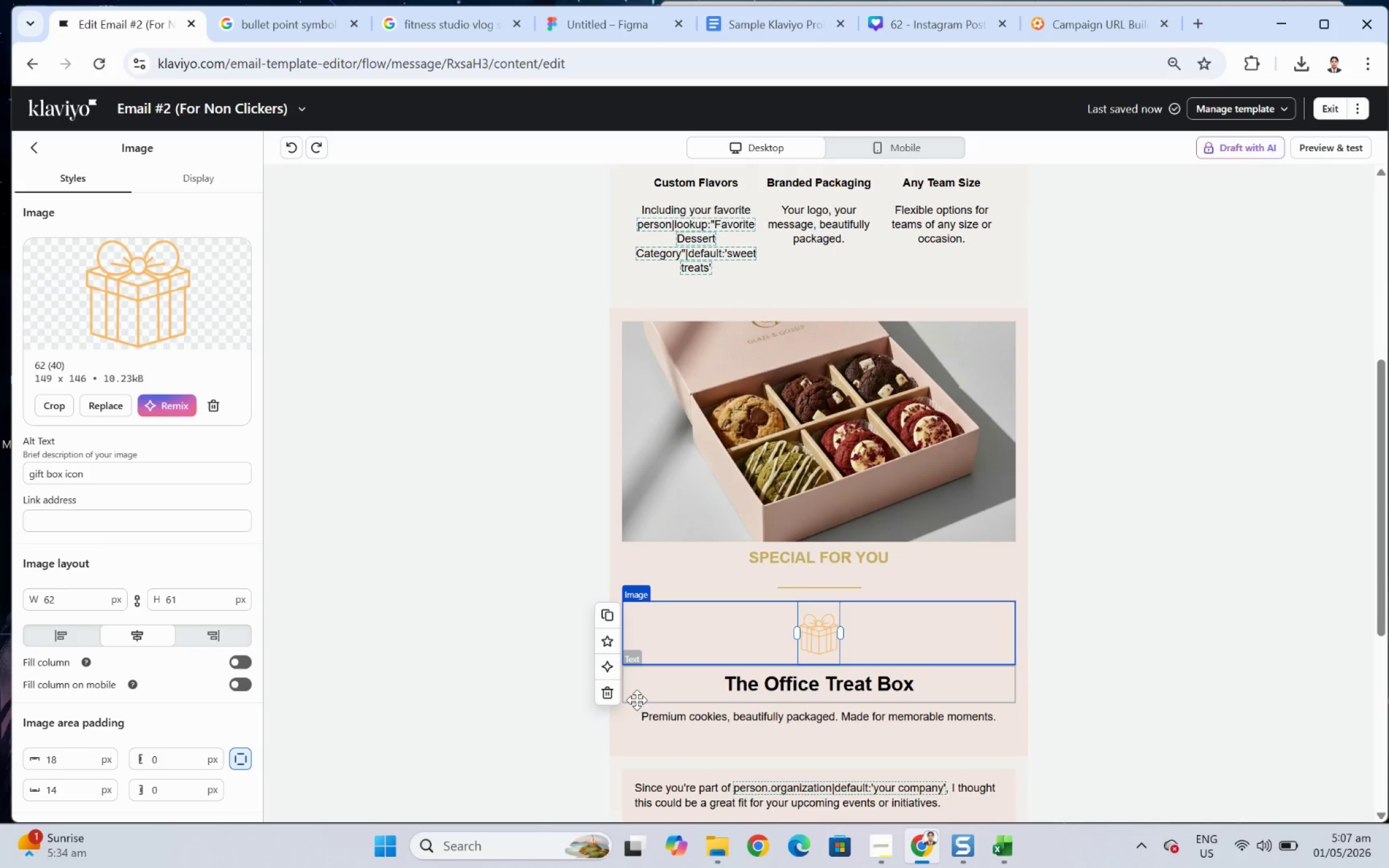 
left_click([611, 693])
 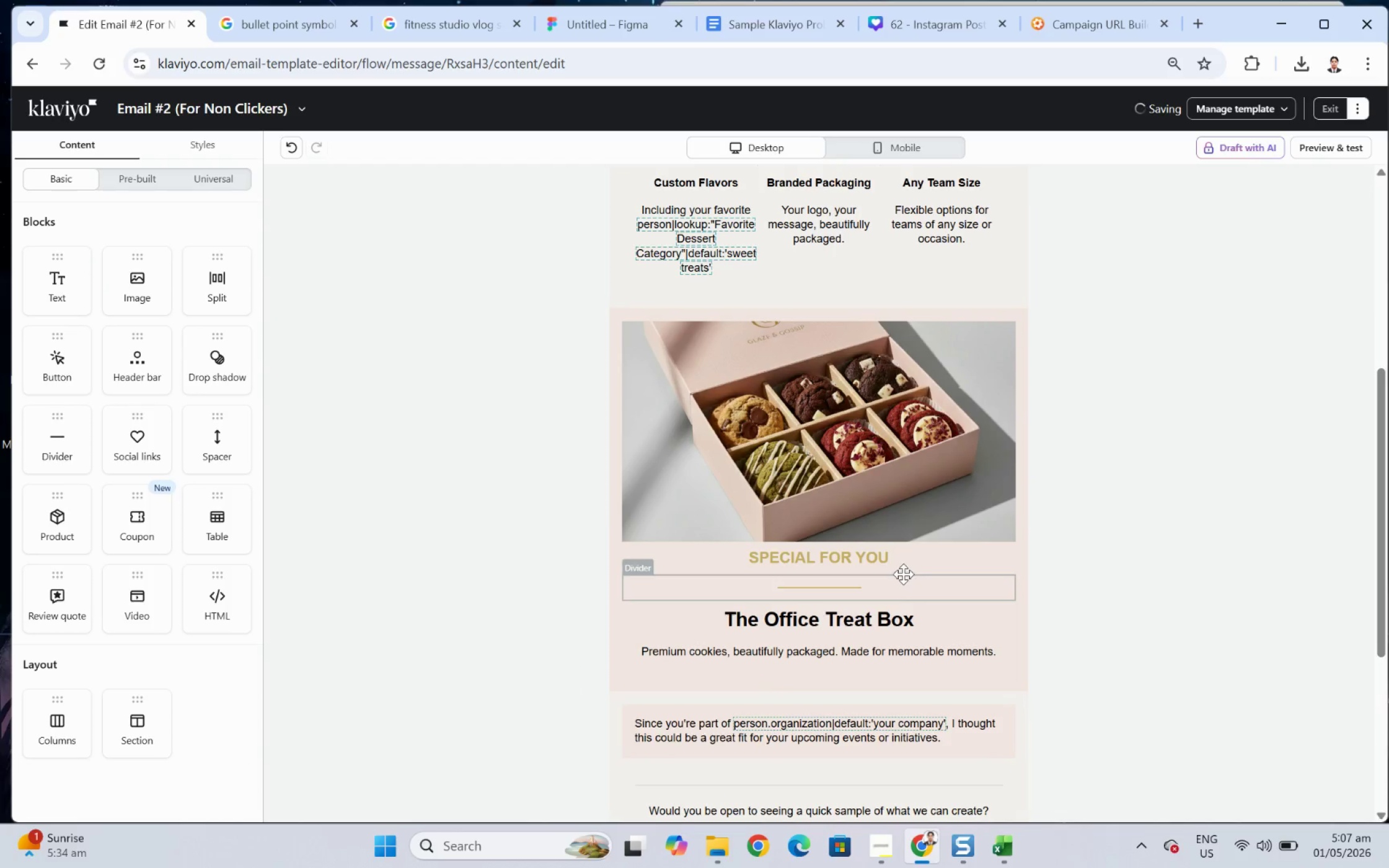 
left_click([899, 563])
 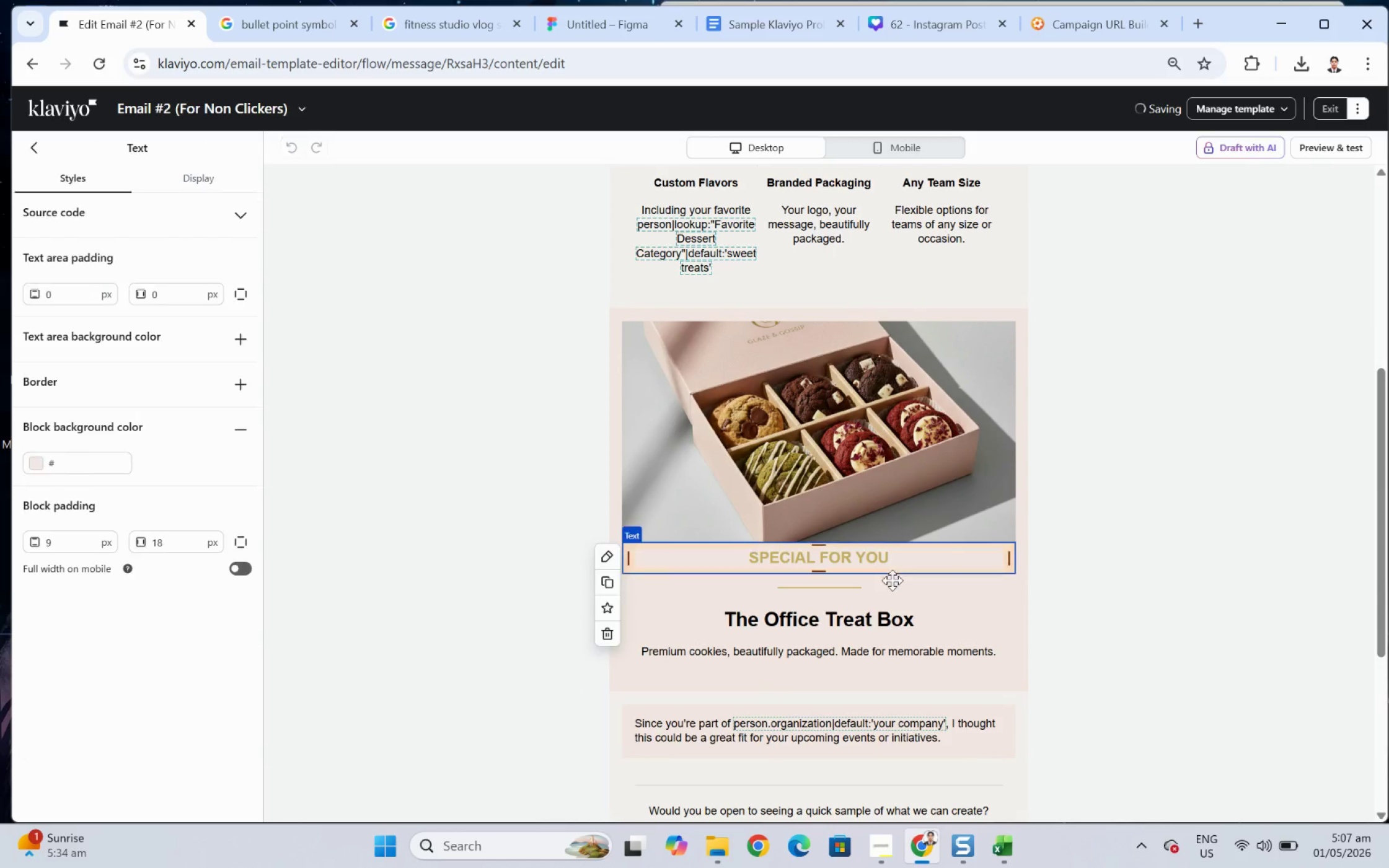 
hold_key(key=ShiftLeft, duration=0.51)
left_click([888, 588])
 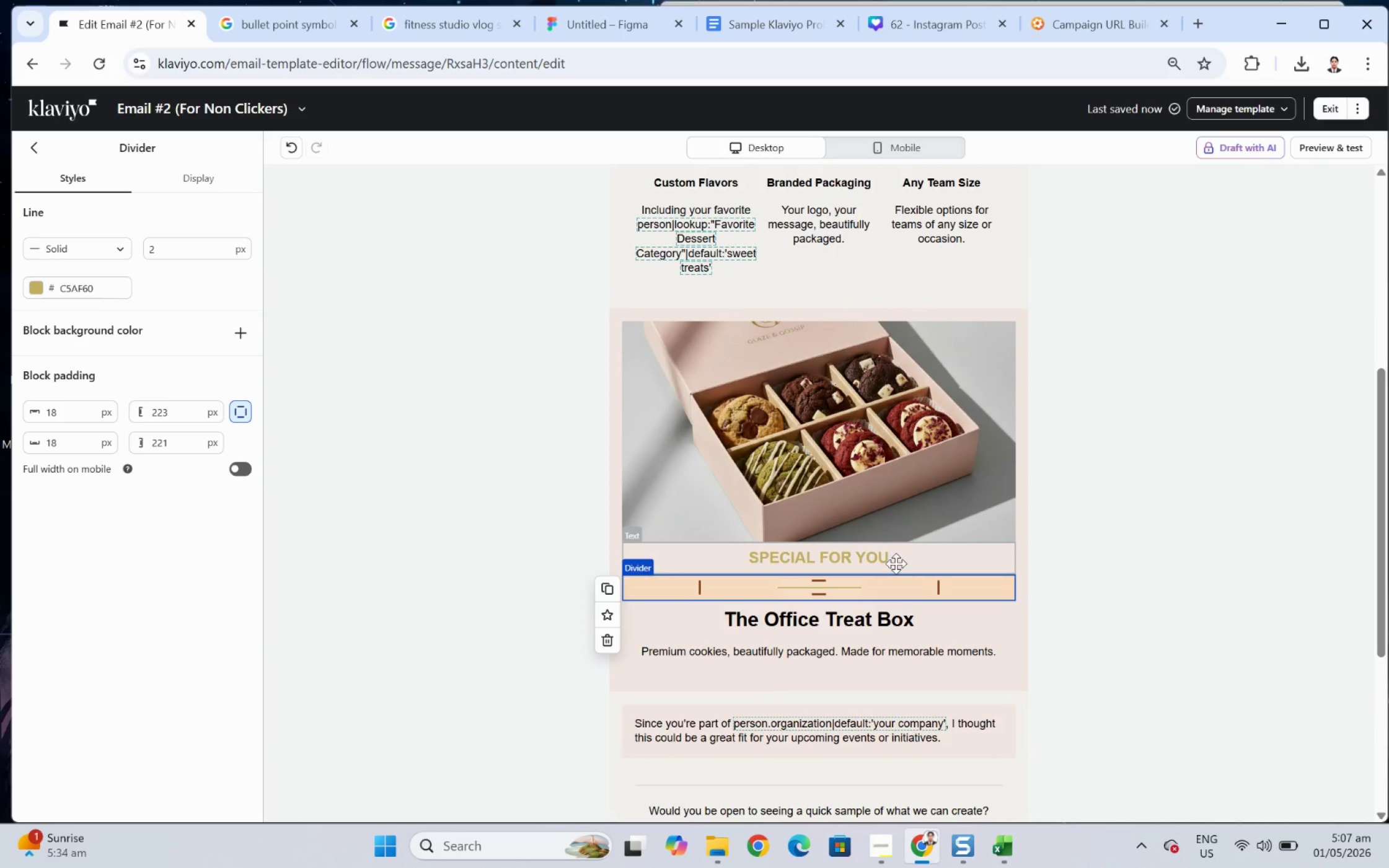 
left_click_drag(start_coordinate=[896, 561], to_coordinate=[921, 331])
 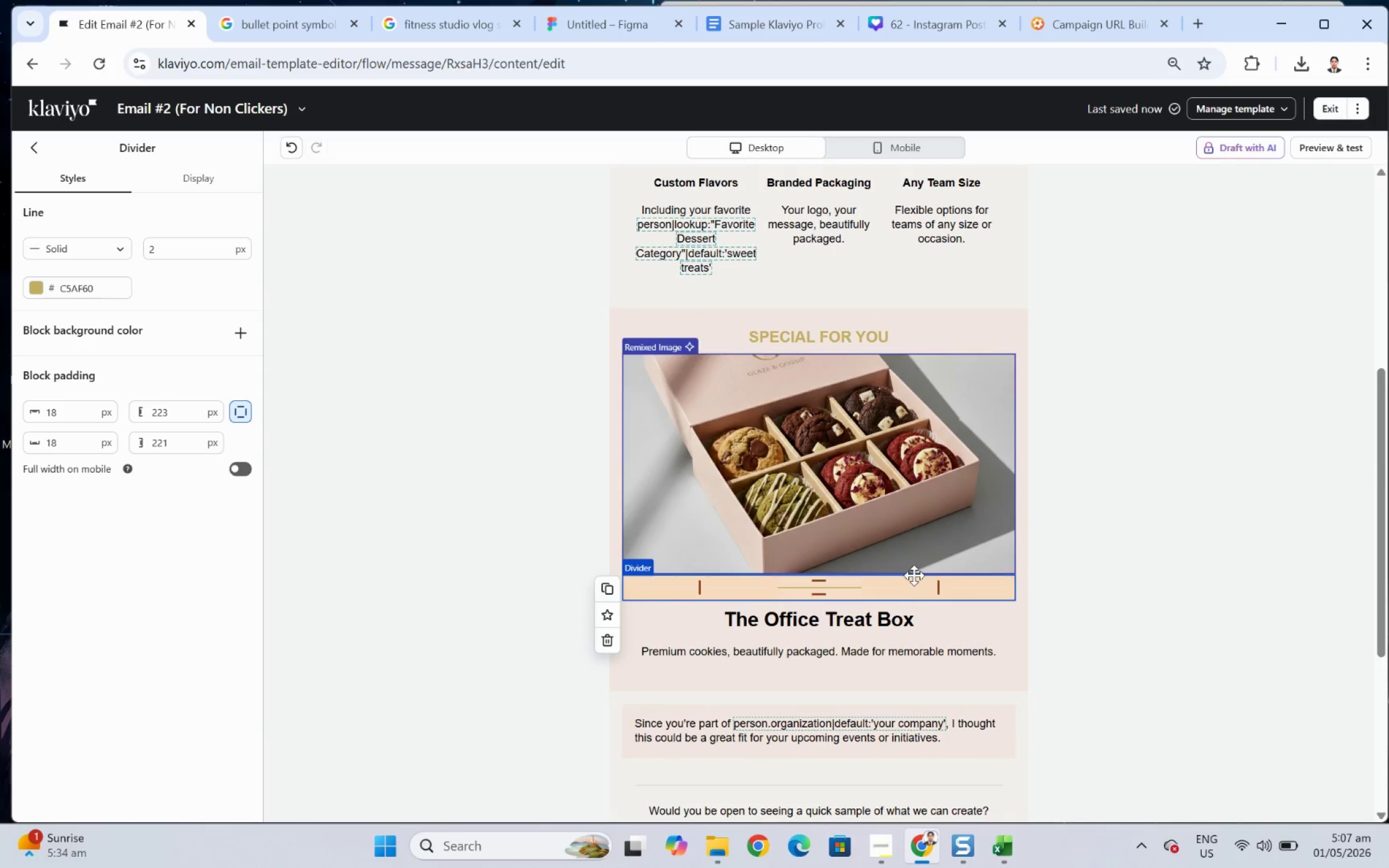 
left_click_drag(start_coordinate=[899, 587], to_coordinate=[900, 361])
 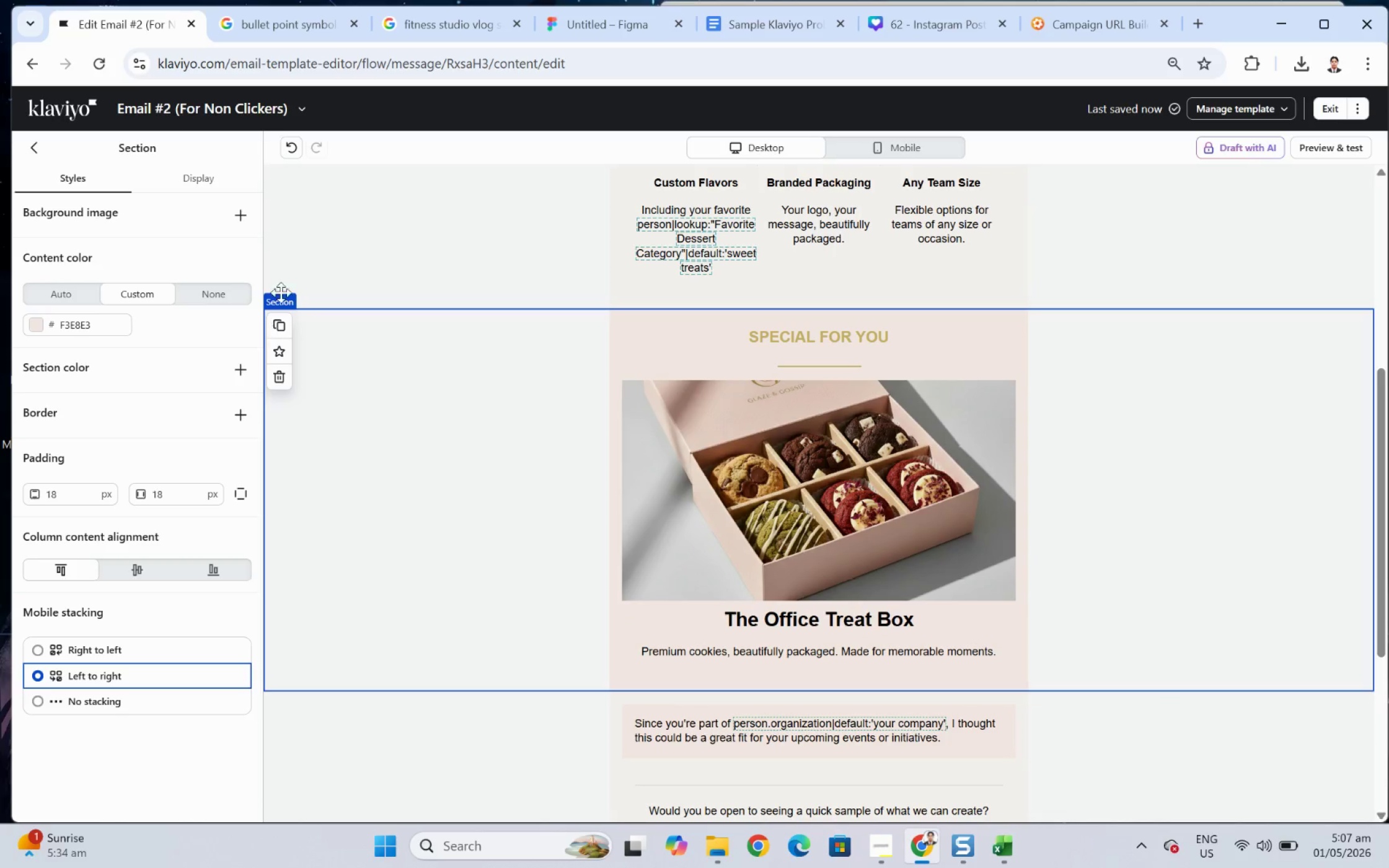 
wait(5.26)
 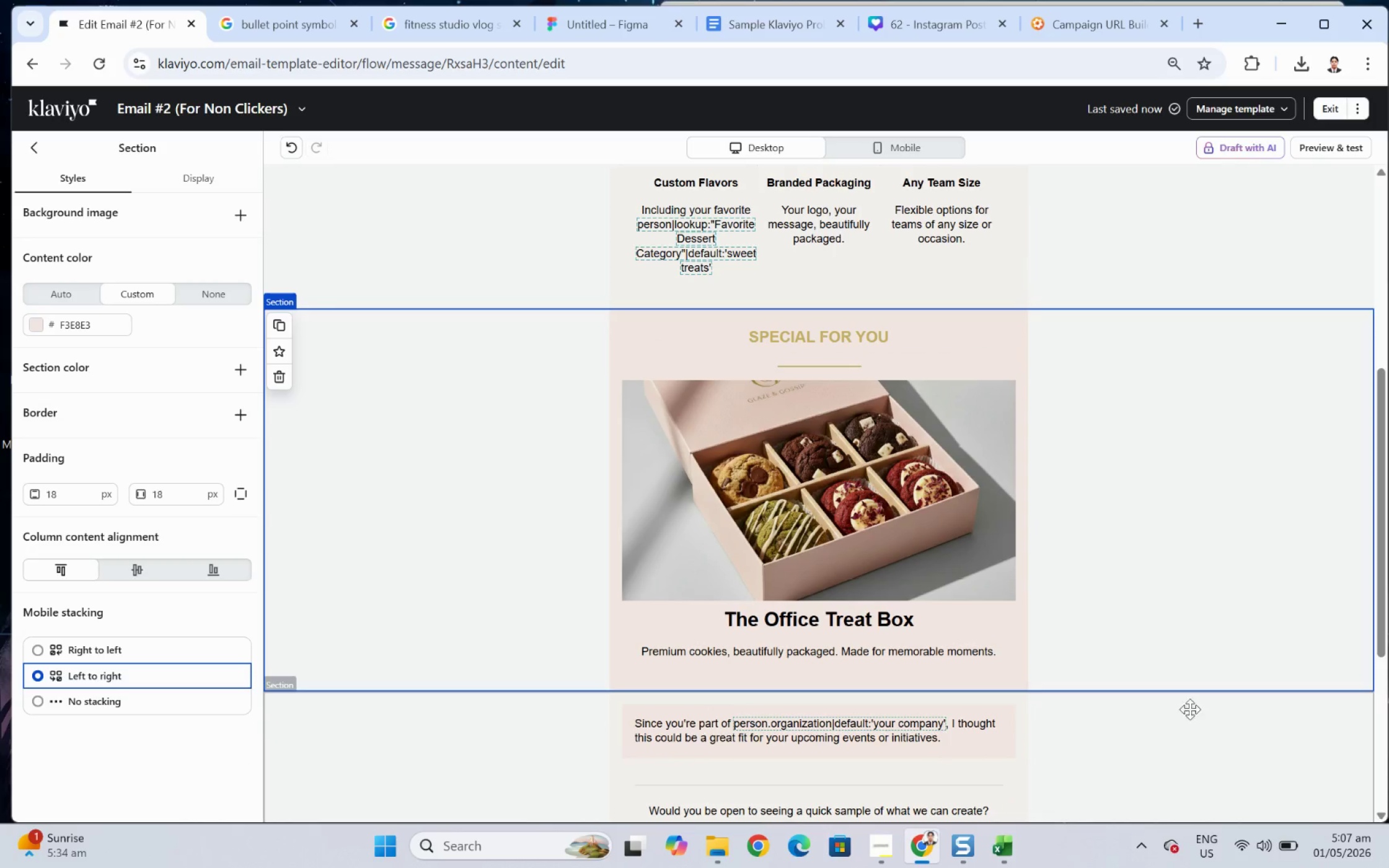 
left_click([670, 484])
 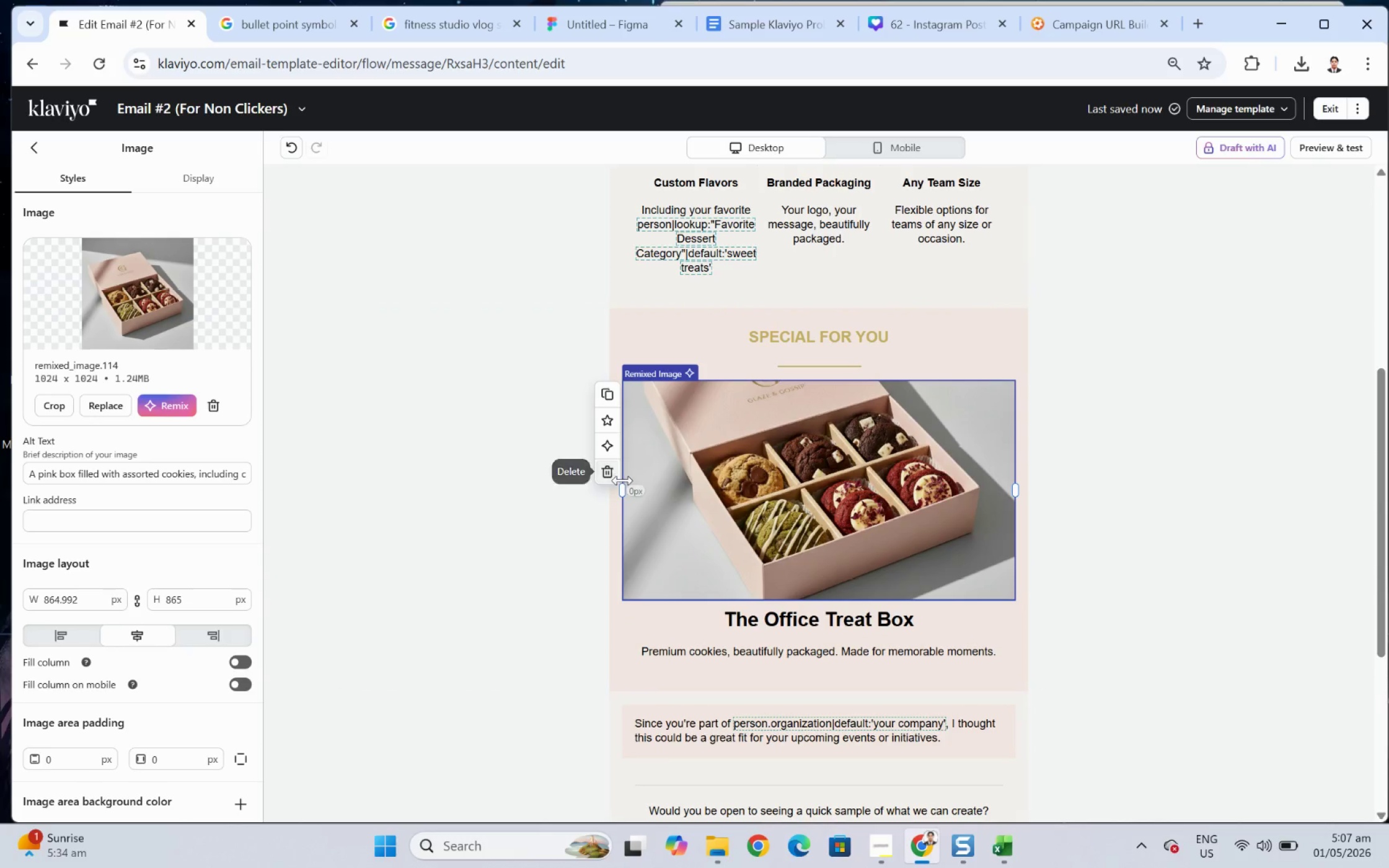 
left_click_drag(start_coordinate=[623, 480], to_coordinate=[663, 481])
 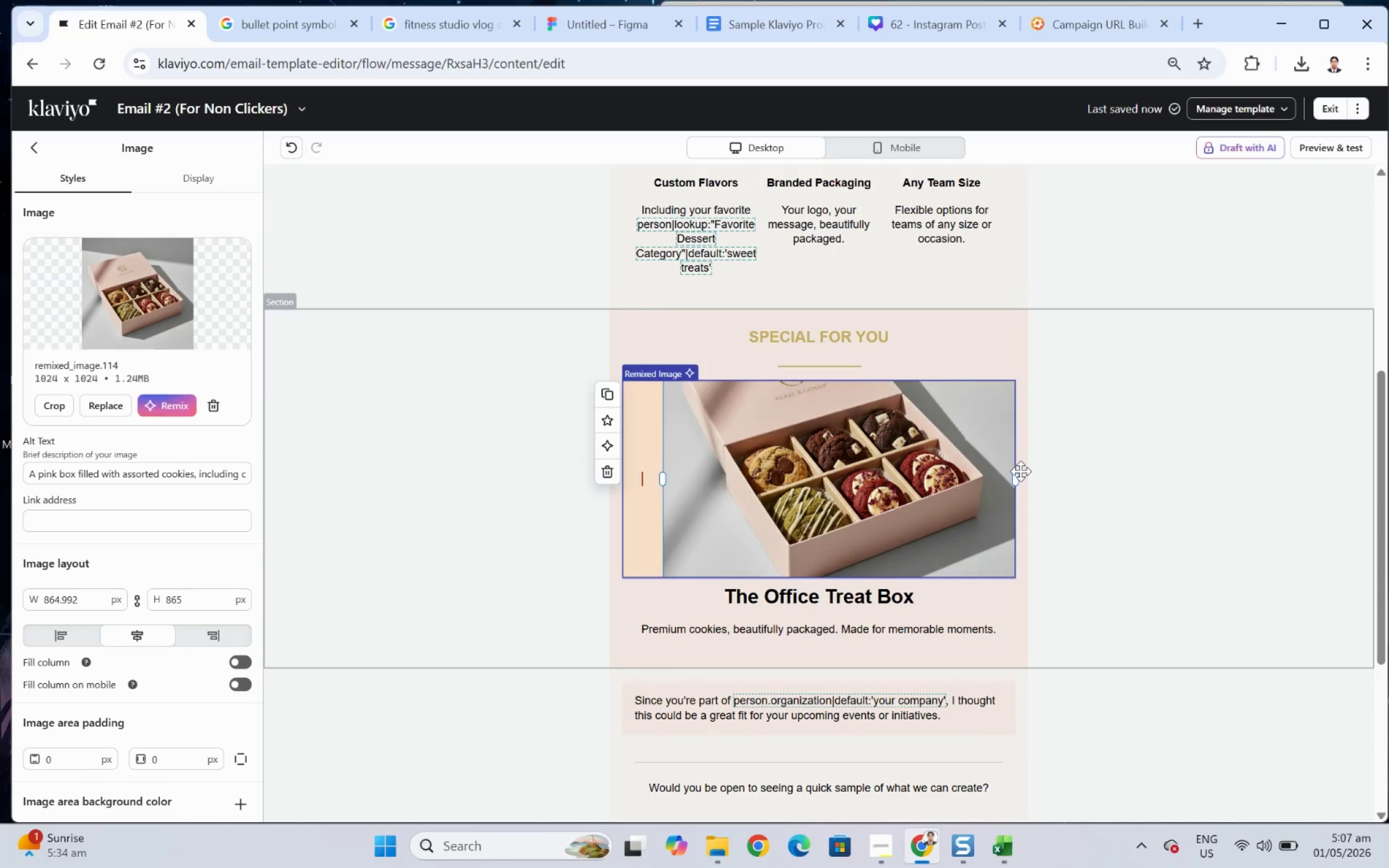 
left_click_drag(start_coordinate=[1020, 471], to_coordinate=[1012, 471])
 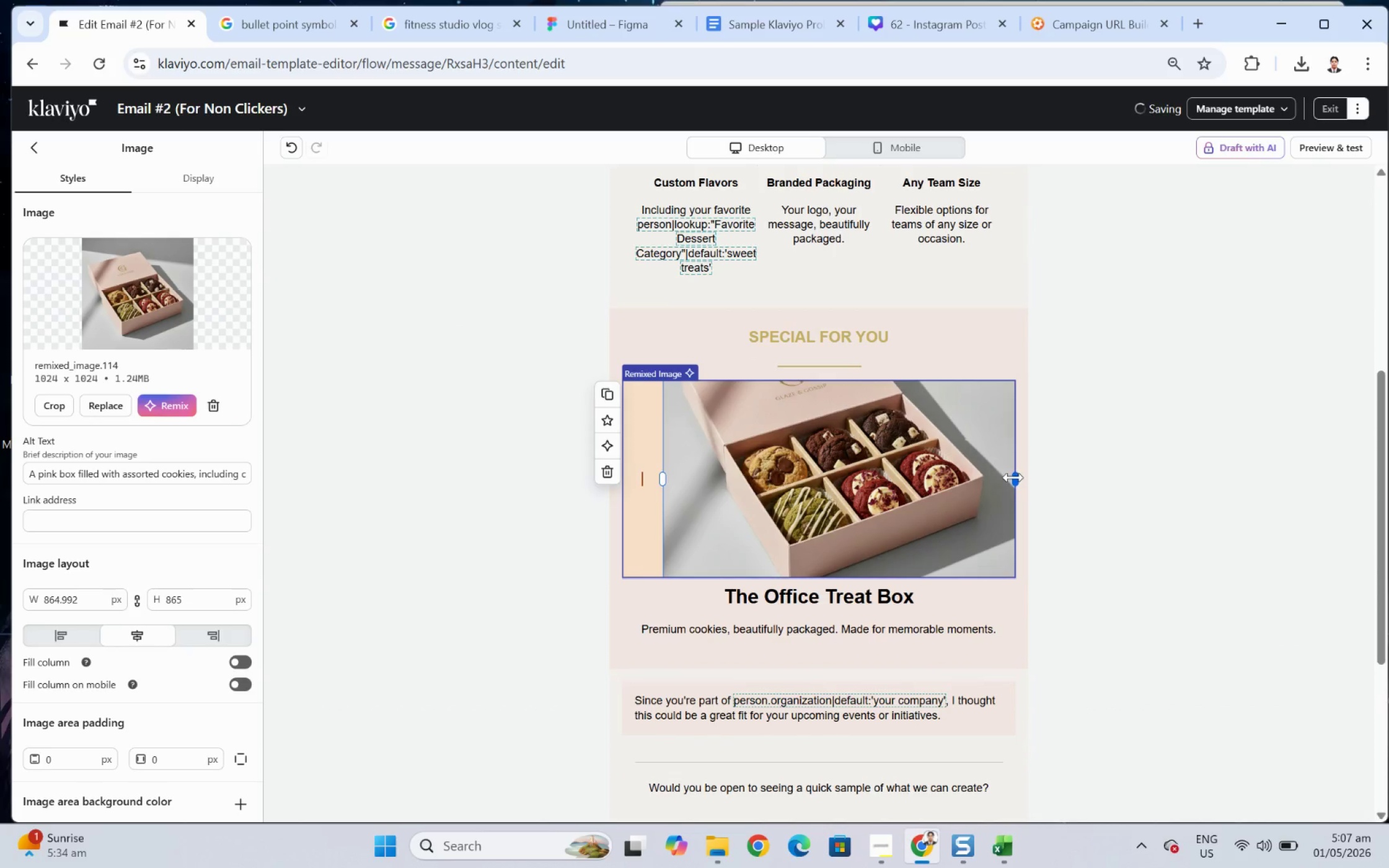 
left_click_drag(start_coordinate=[1013, 477], to_coordinate=[984, 477])
 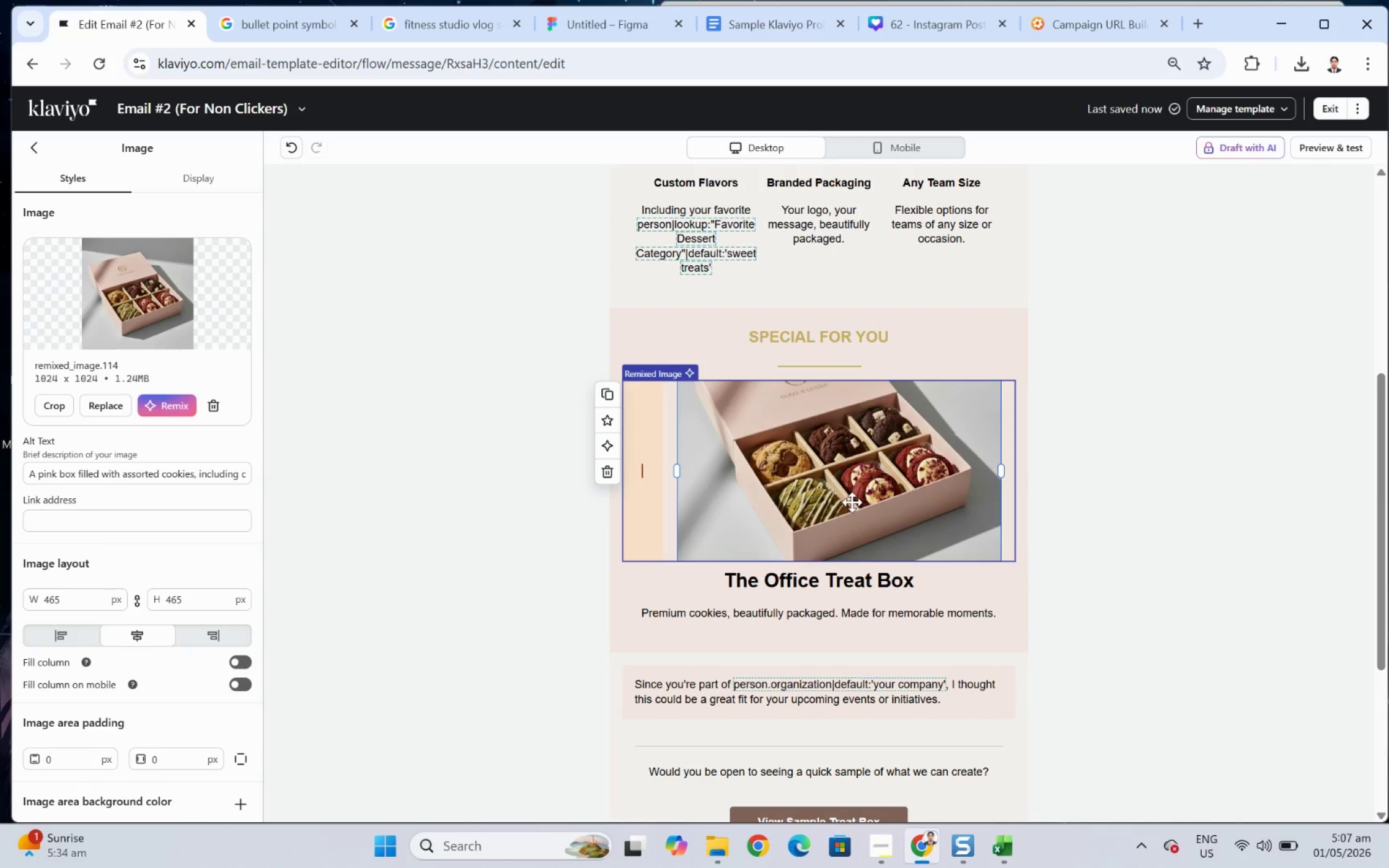 
left_click([1149, 499])
 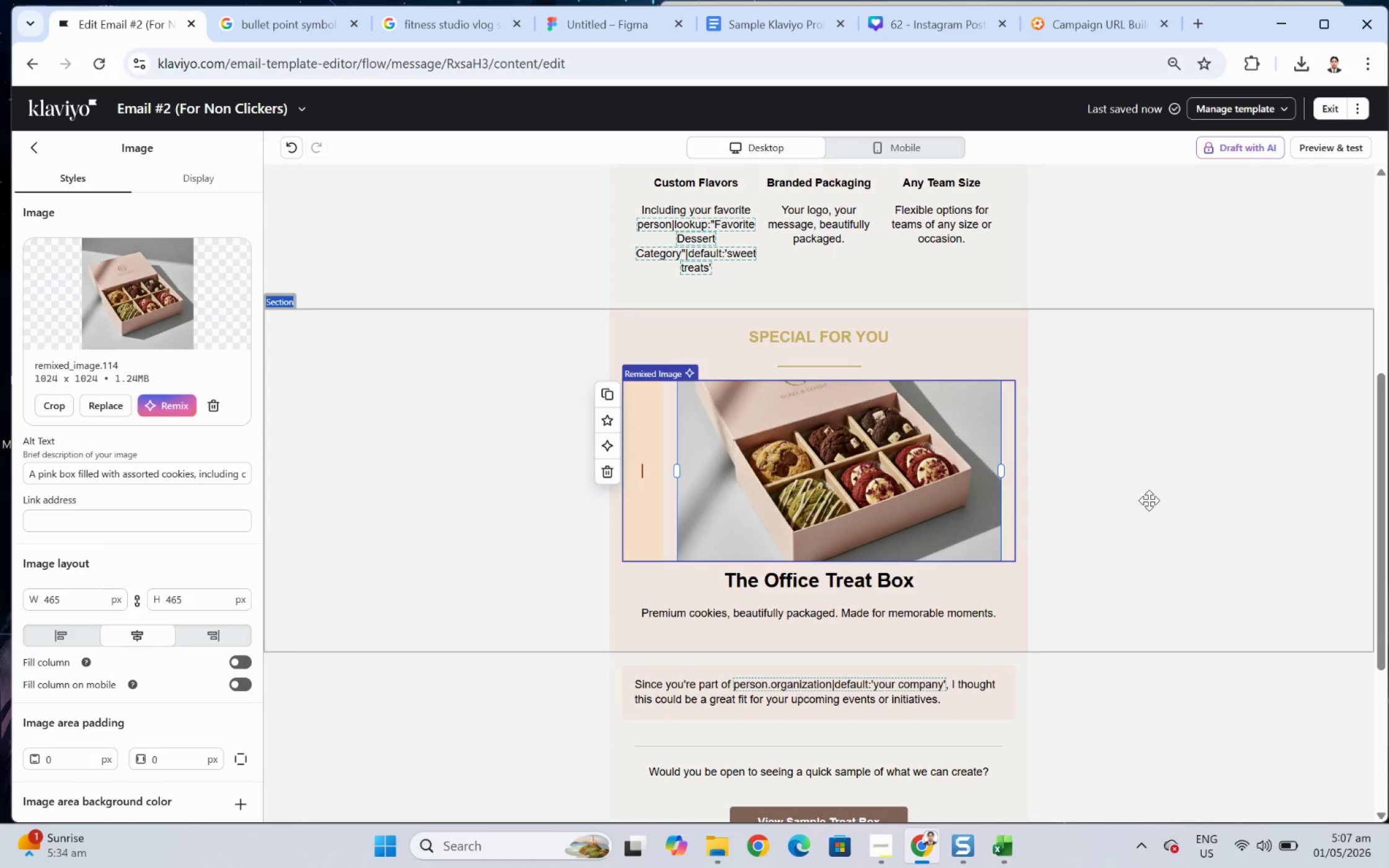 
key(Control+ControlLeft)
 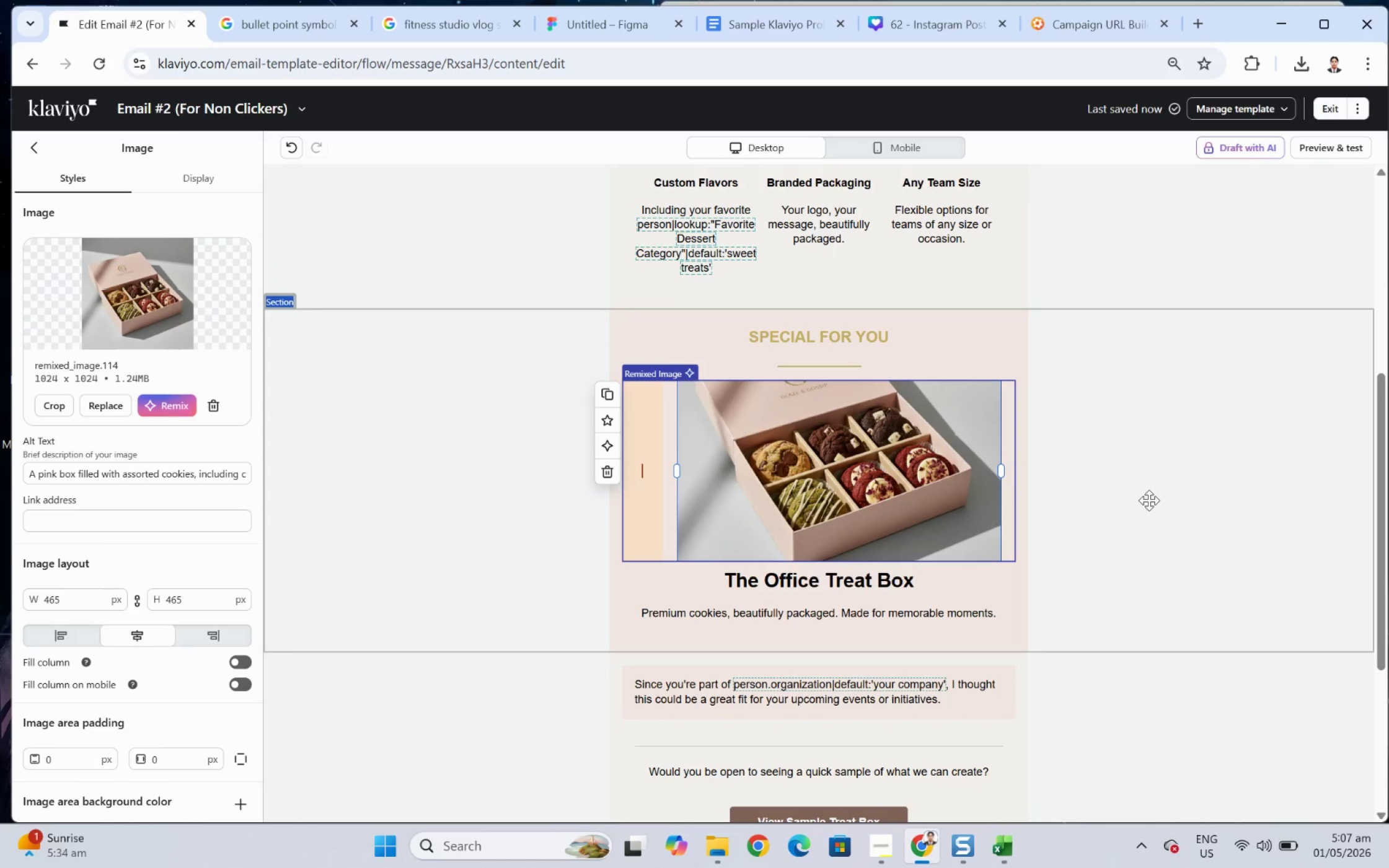 
key(Control+Z)
 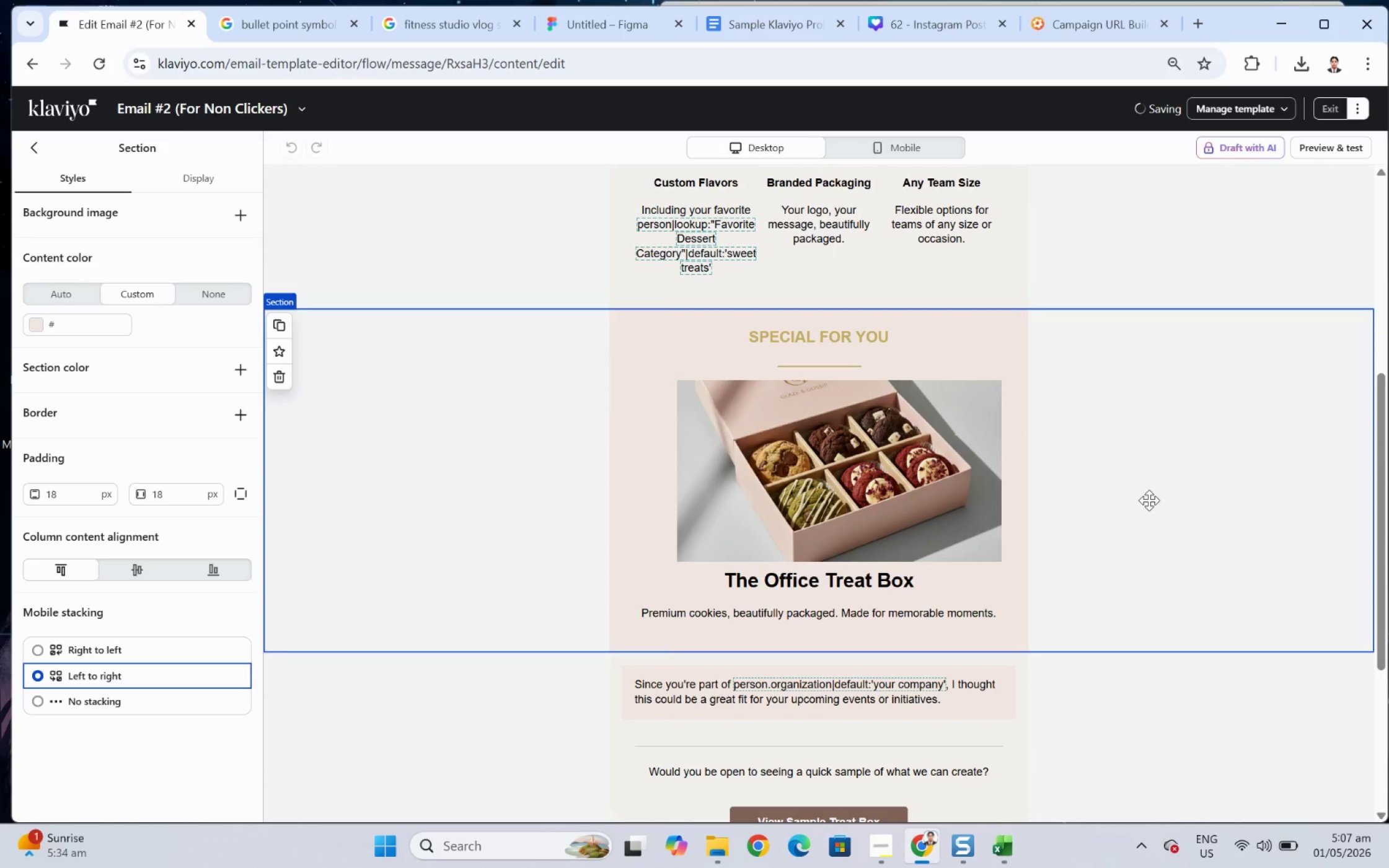 
key(Control+Z)
 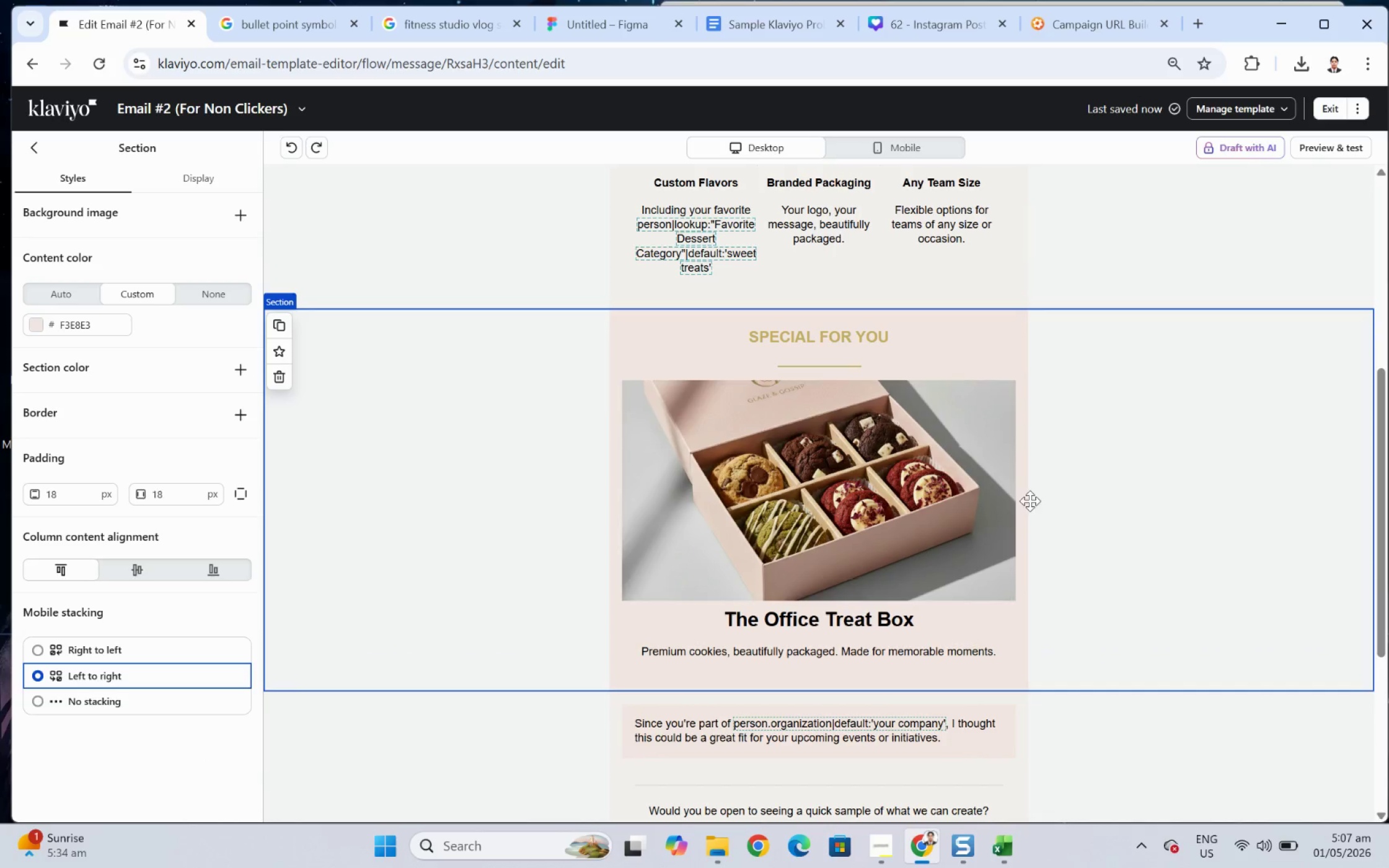 
left_click([953, 491])
 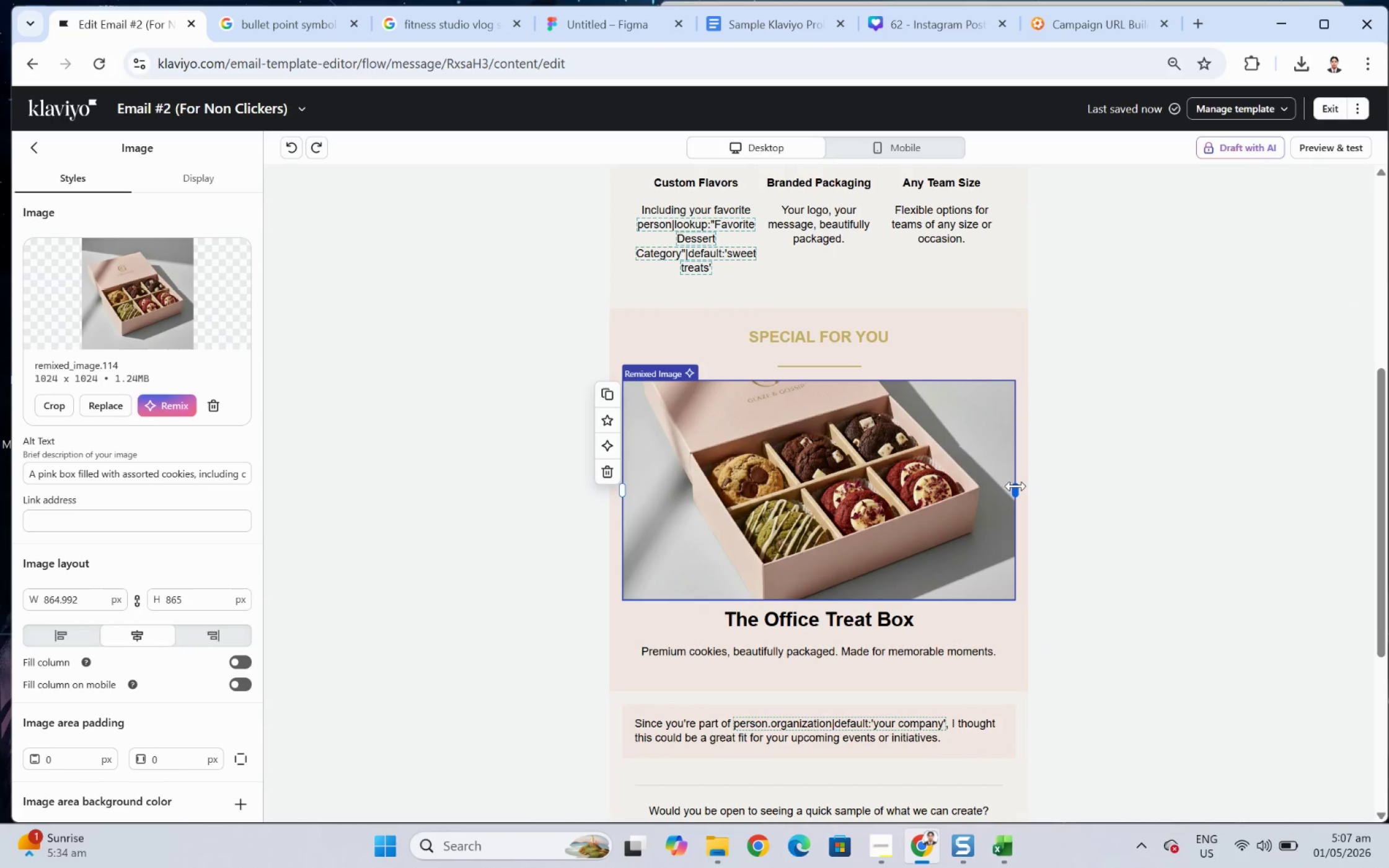 
left_click_drag(start_coordinate=[1015, 486], to_coordinate=[966, 486])
 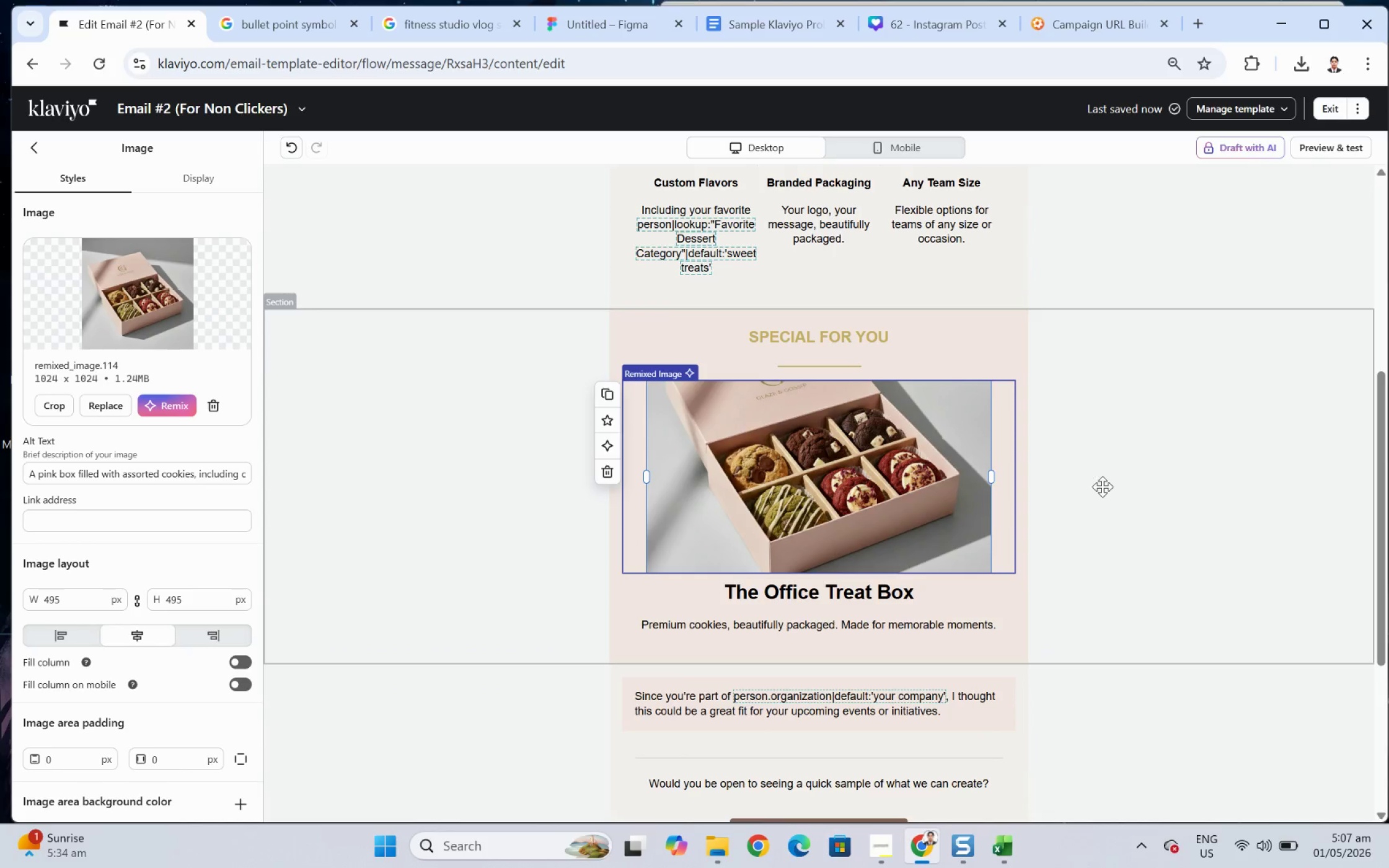 
left_click([1102, 486])
 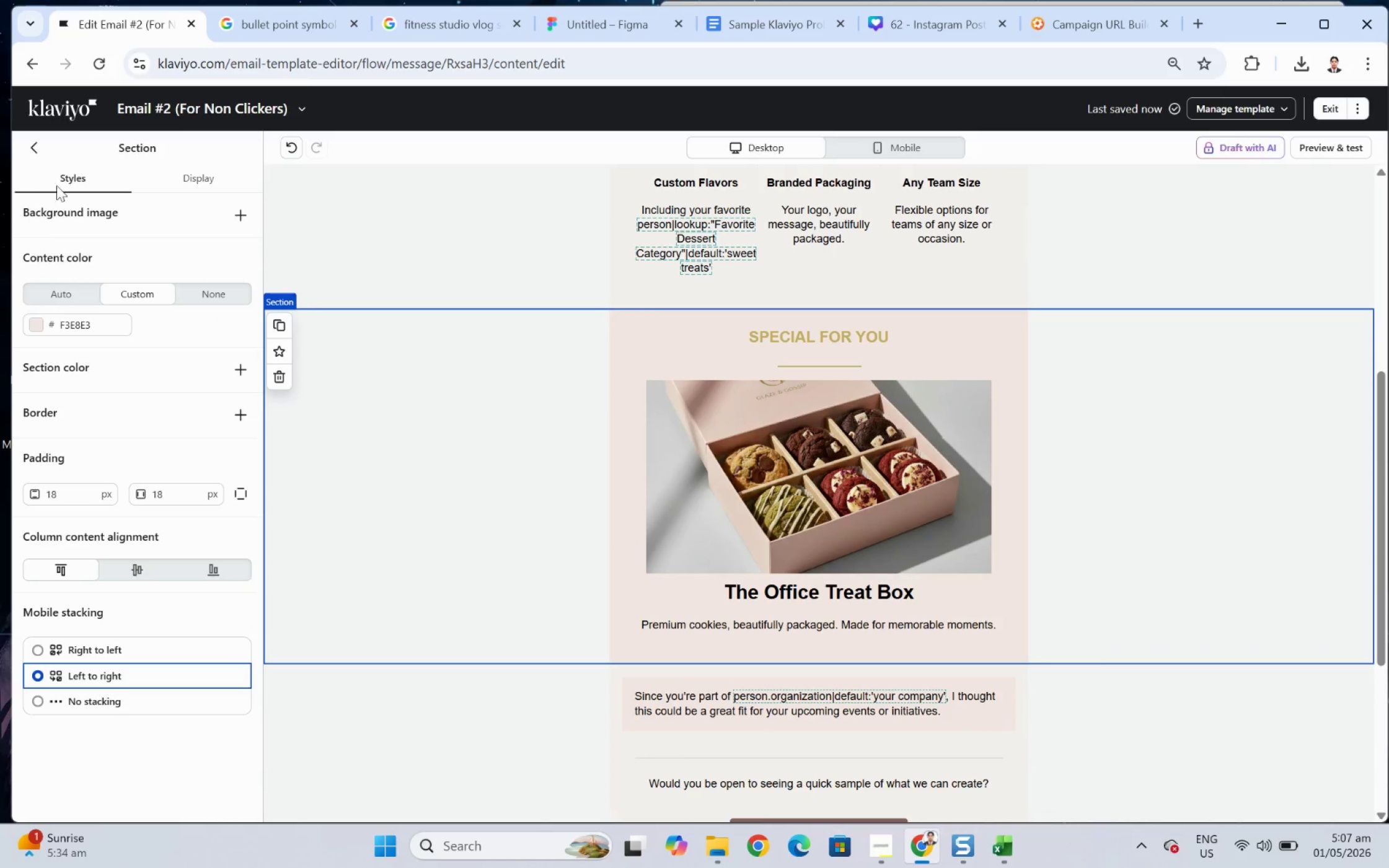 
left_click([34, 150])
 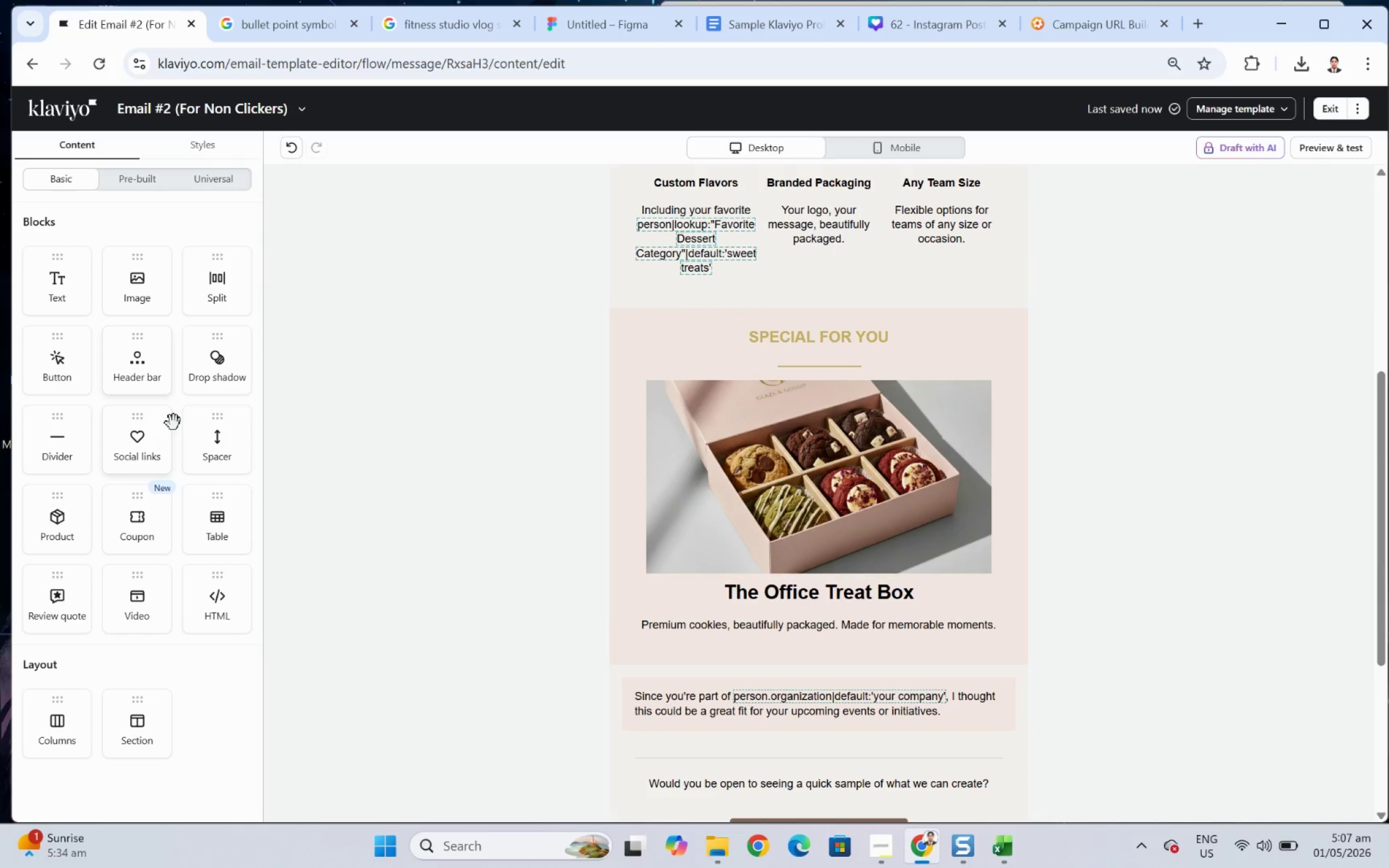 
left_click_drag(start_coordinate=[203, 442], to_coordinate=[814, 571])
 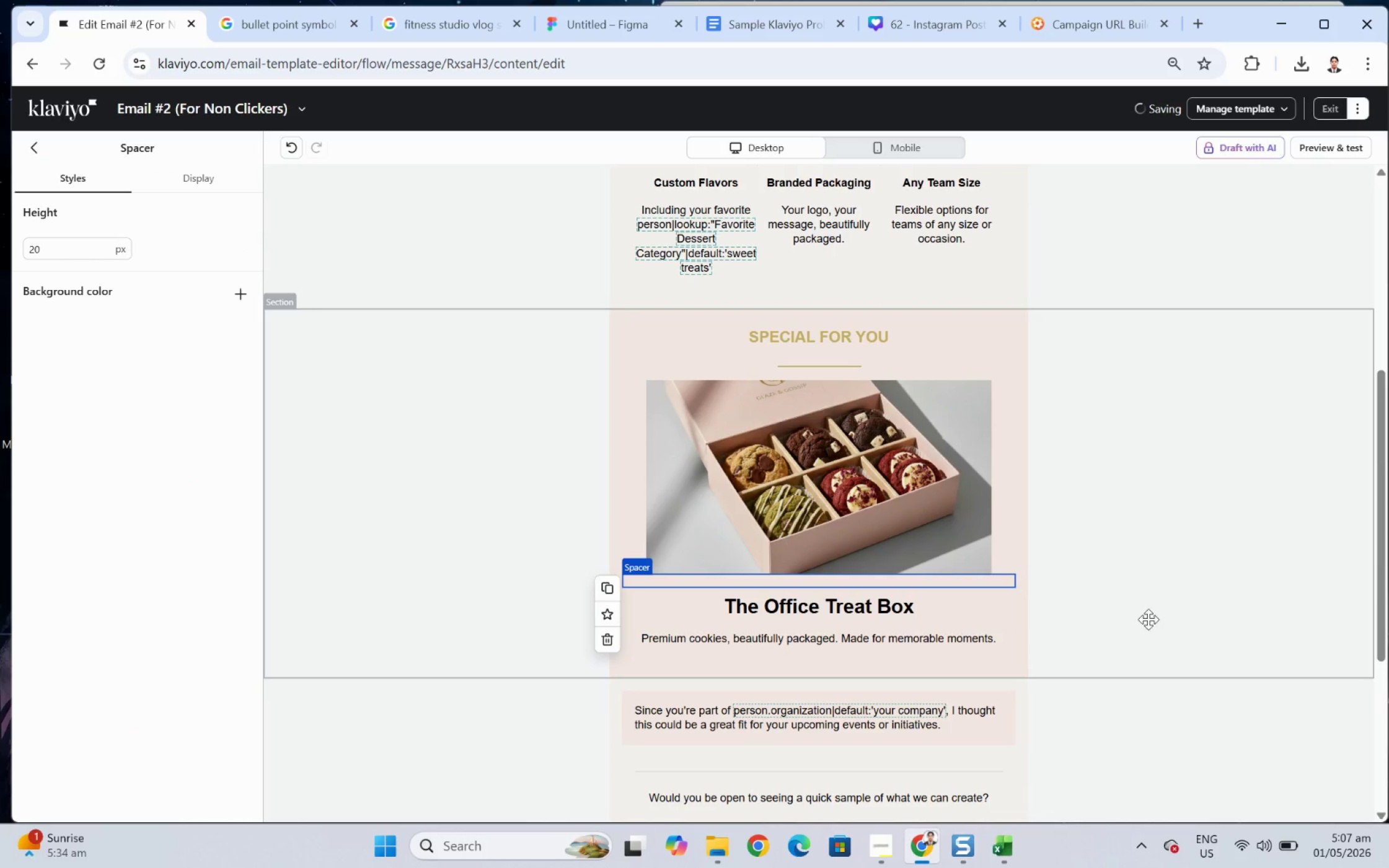 
left_click([1184, 614])
 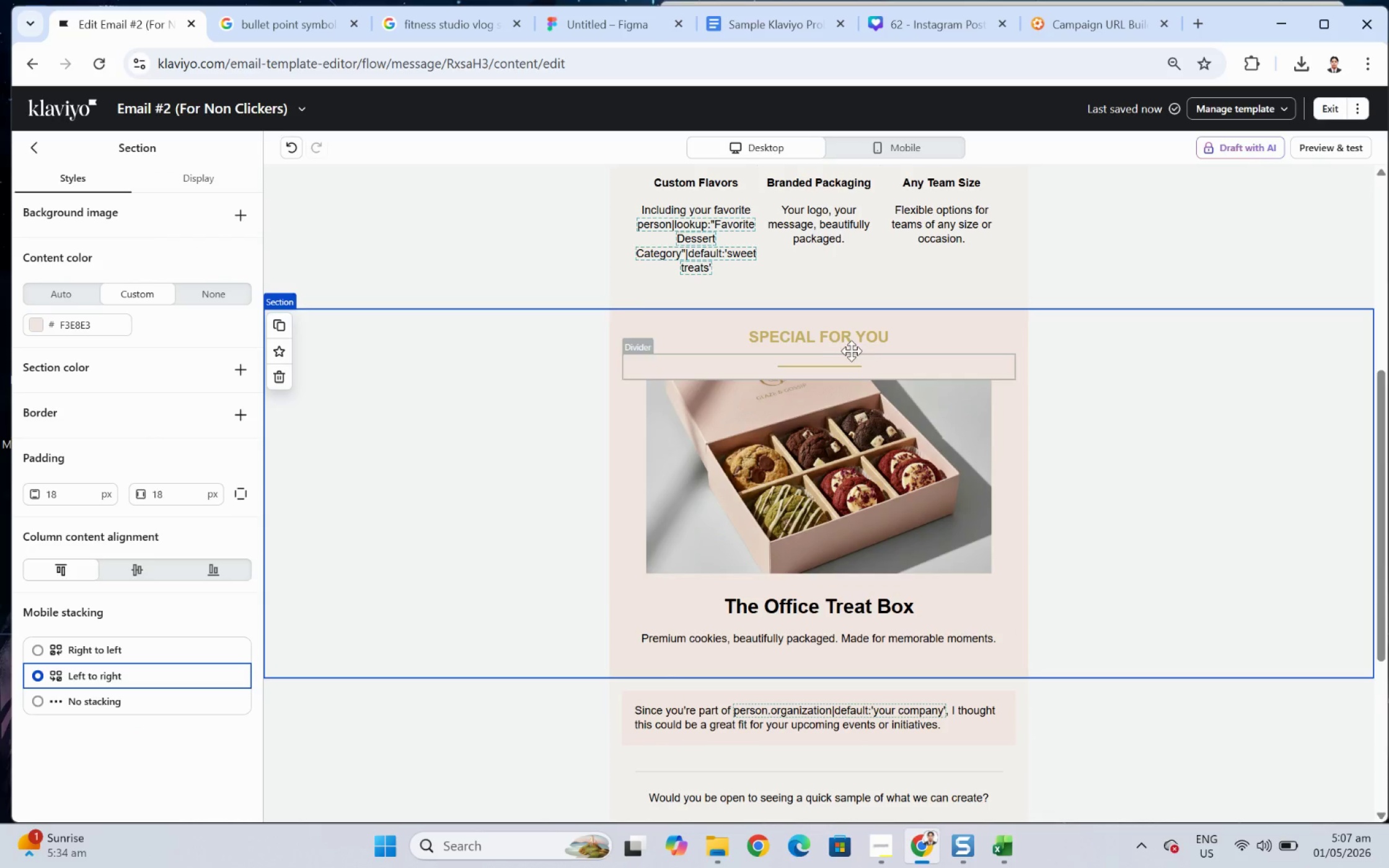 
left_click([857, 357])
 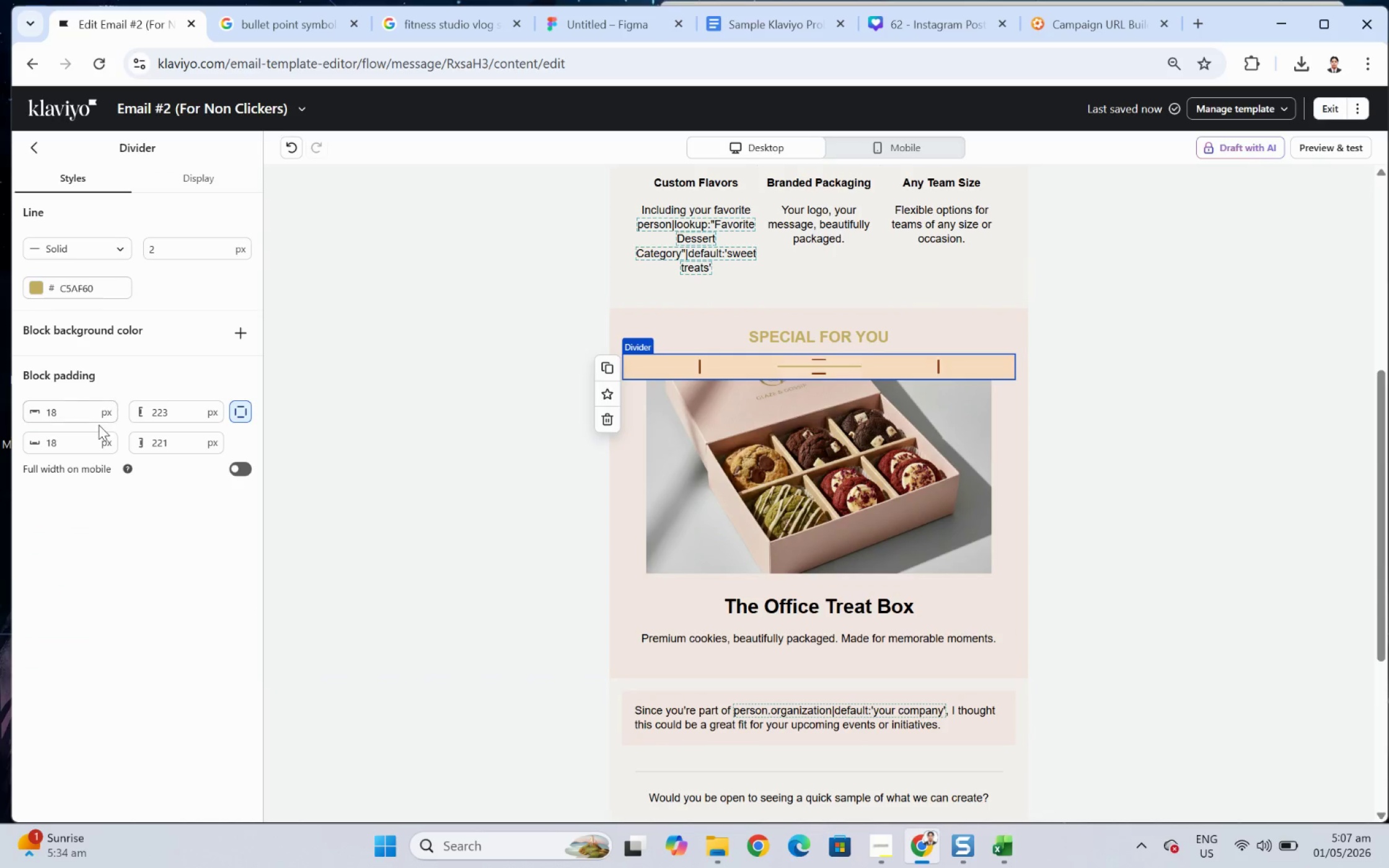 
double_click([79, 405])
 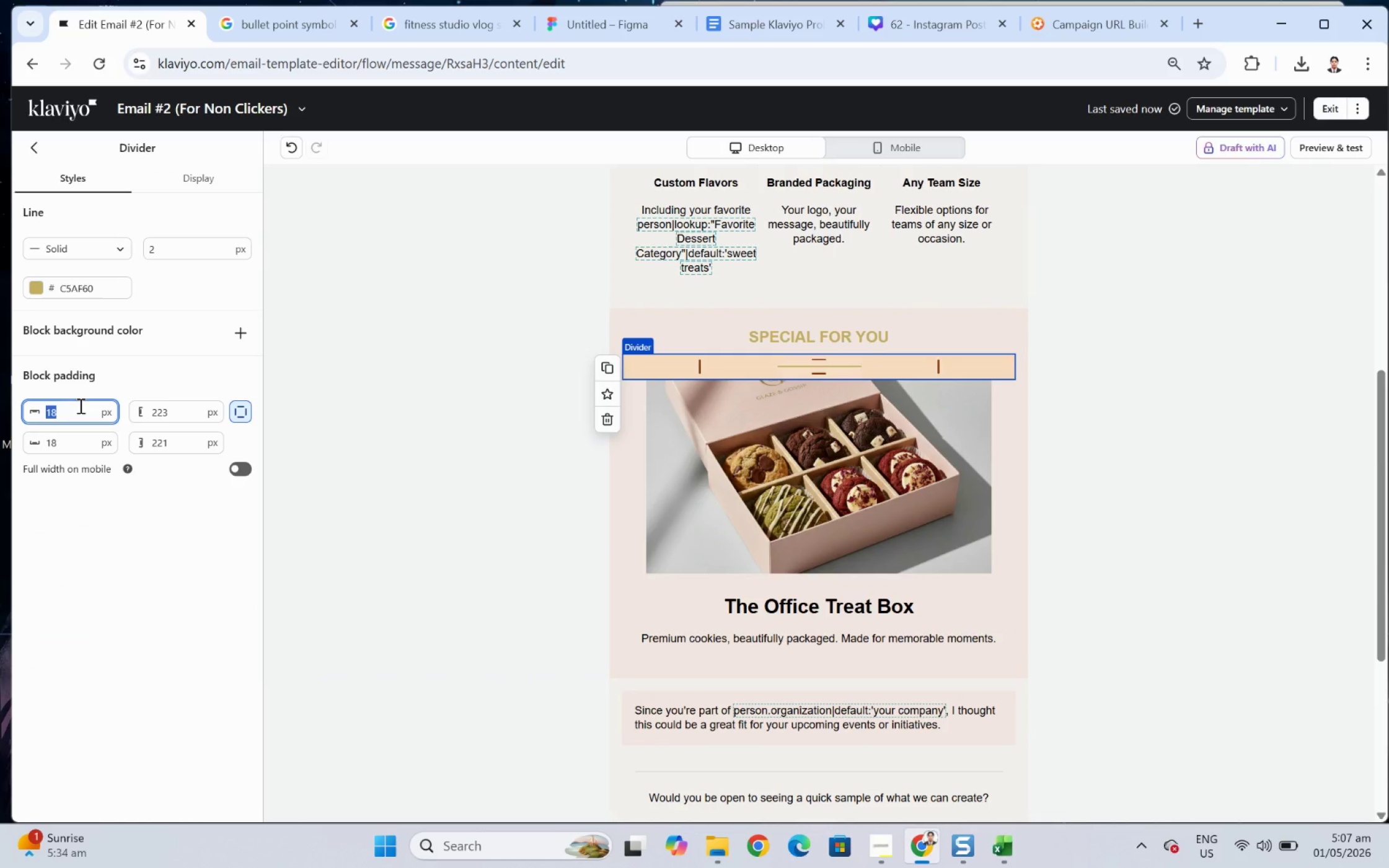 
key(Numpad9)
 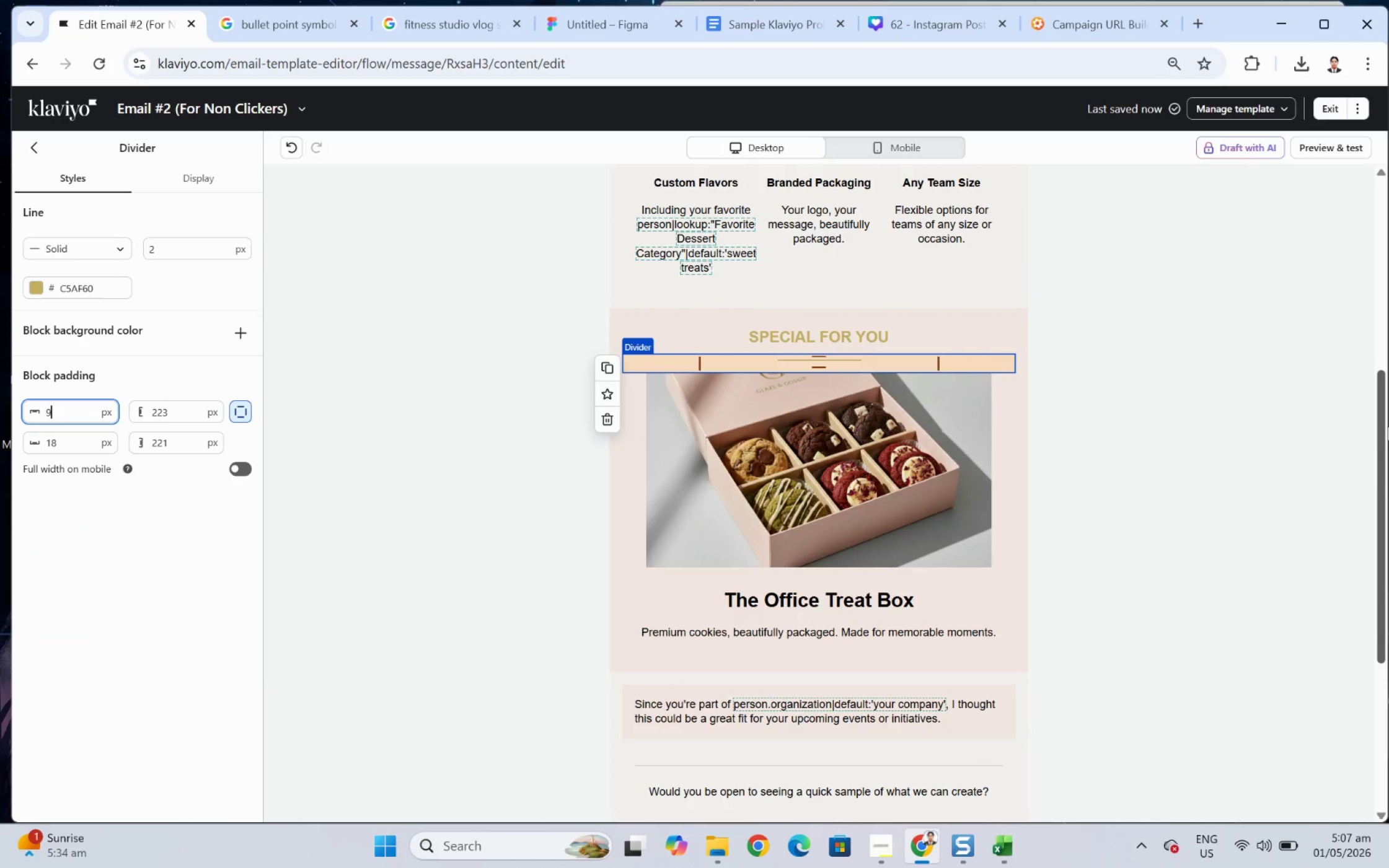 
left_click([1134, 499])
 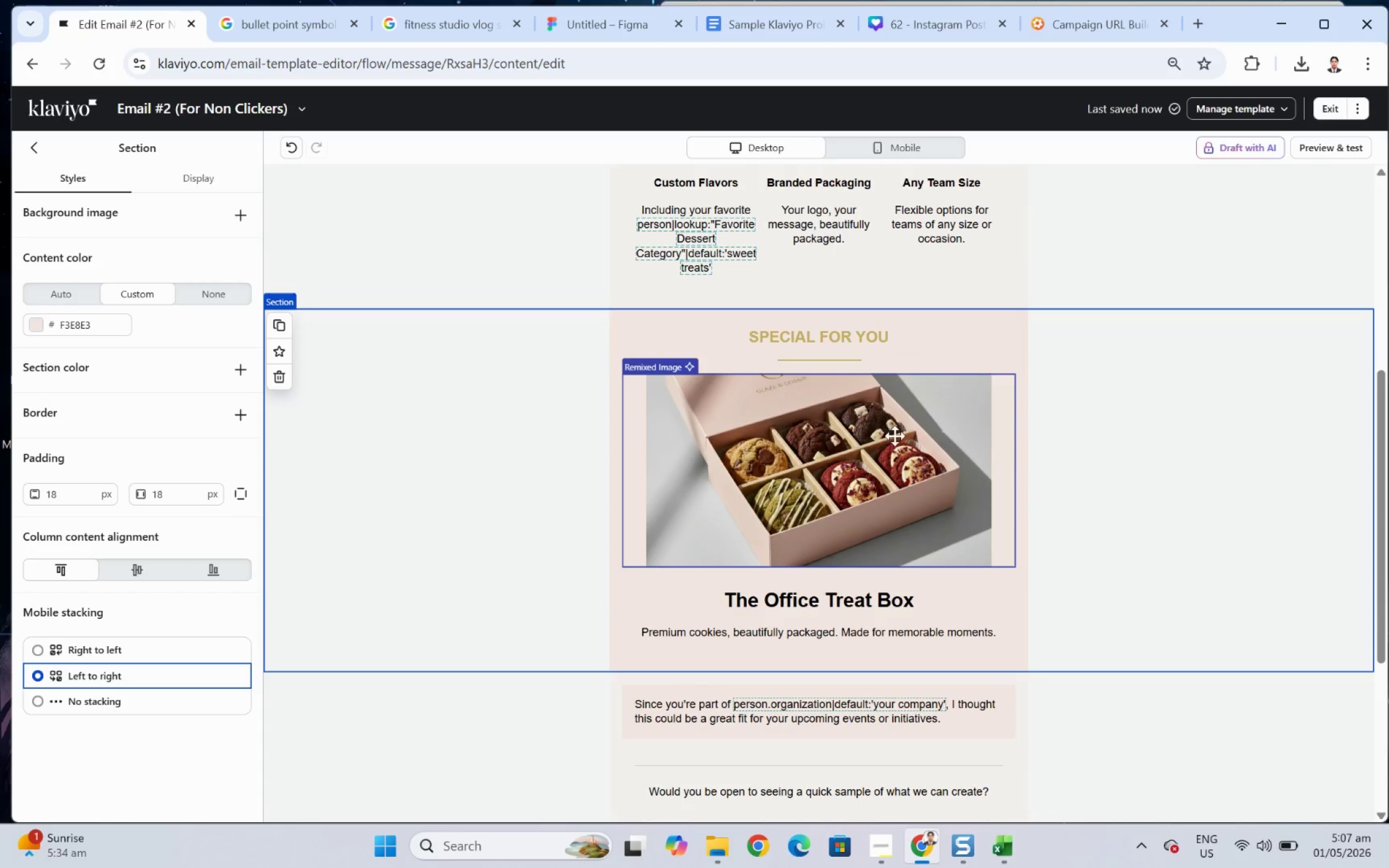 
left_click([819, 359])
 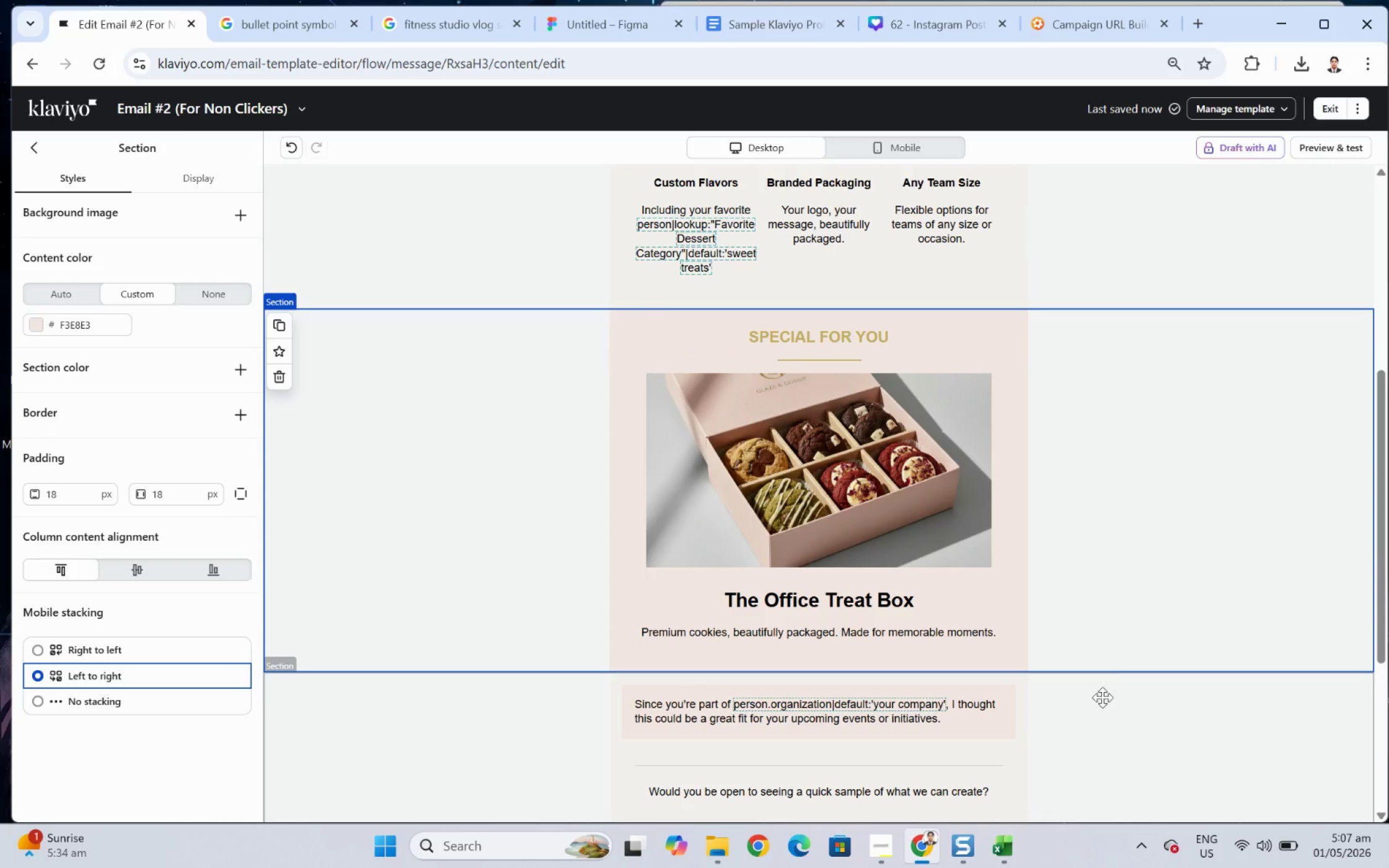 
wait(8.0)
 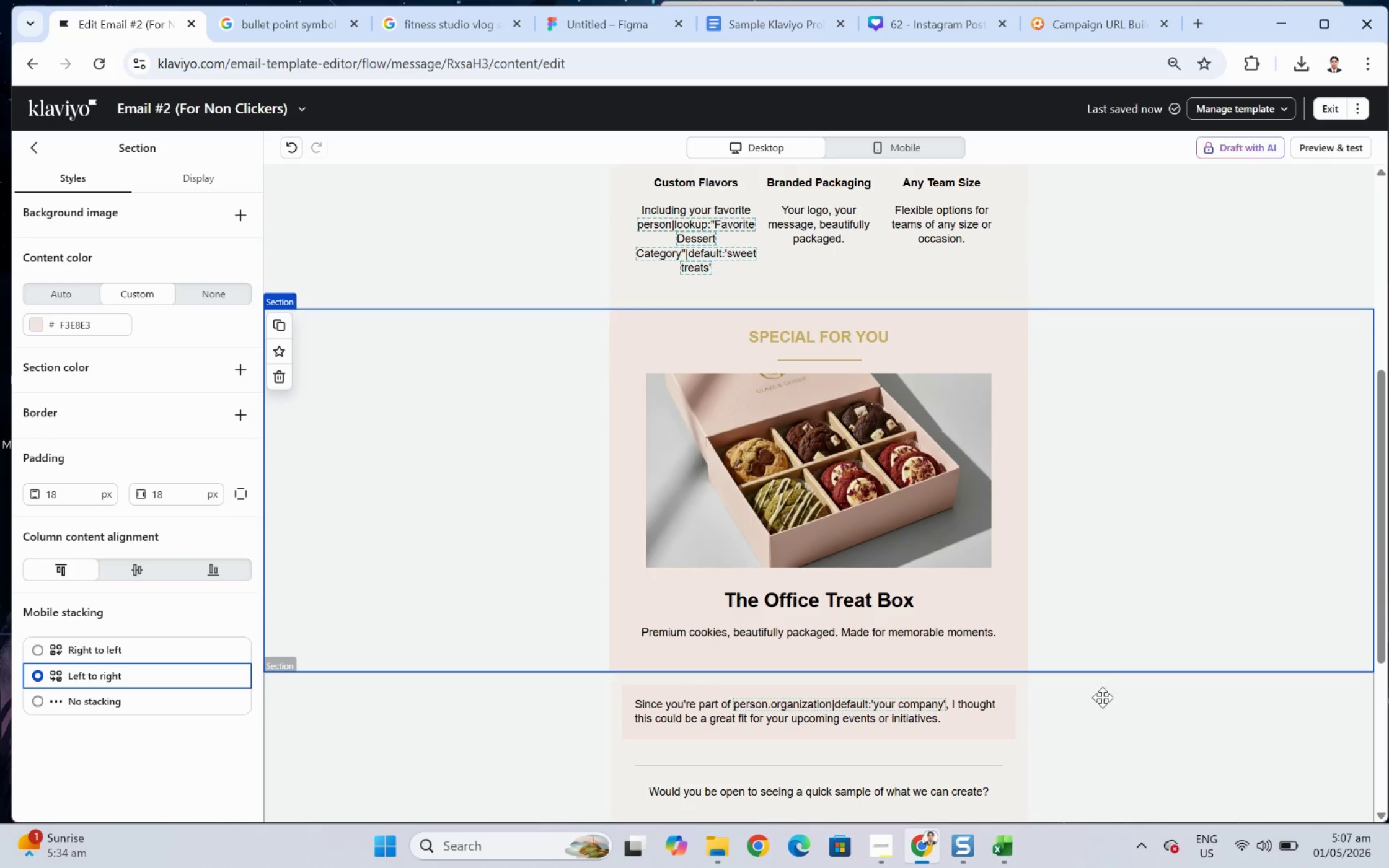 
double_click([889, 594])
 